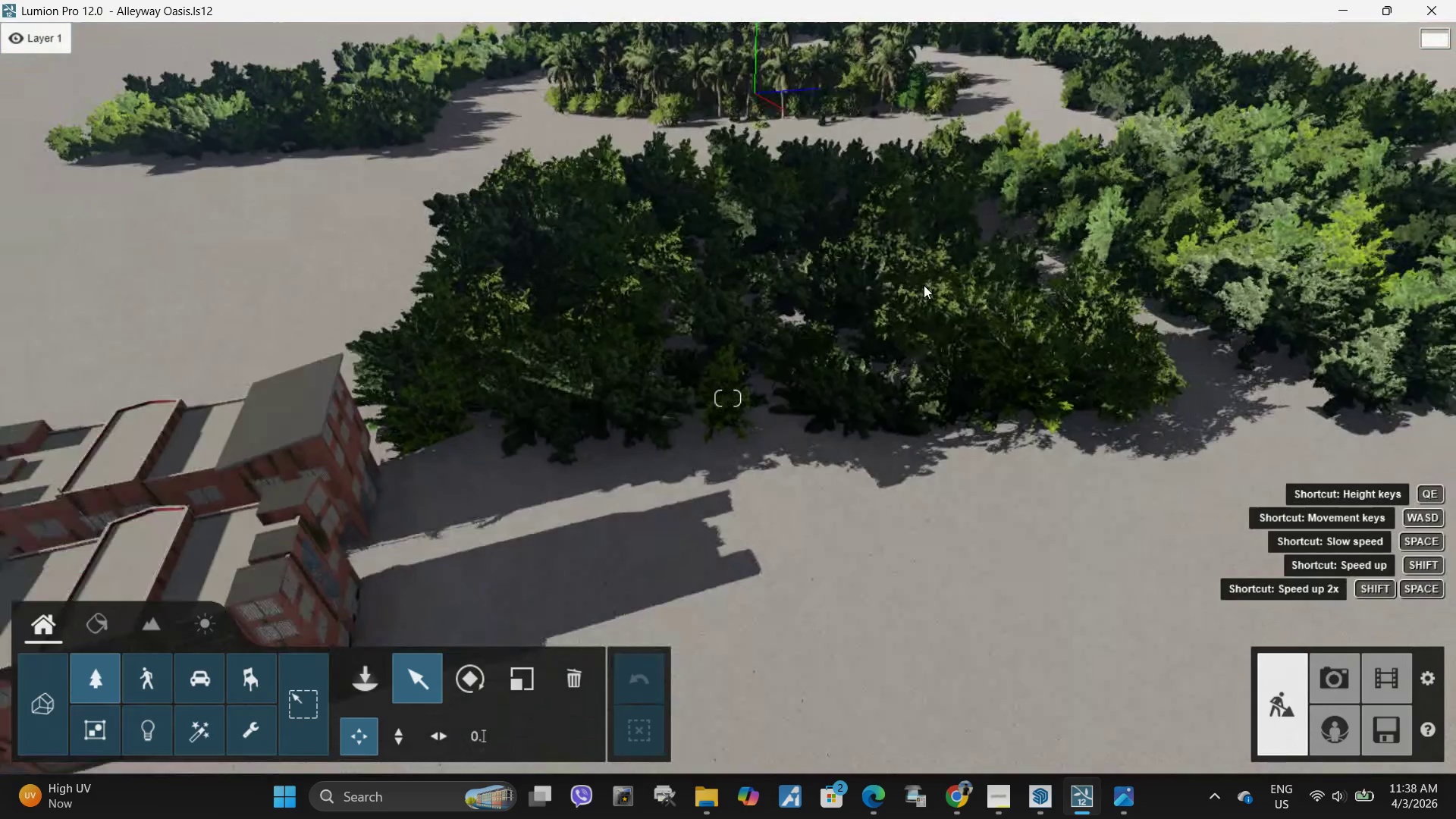 
hold_key(key=Space, duration=0.33)
 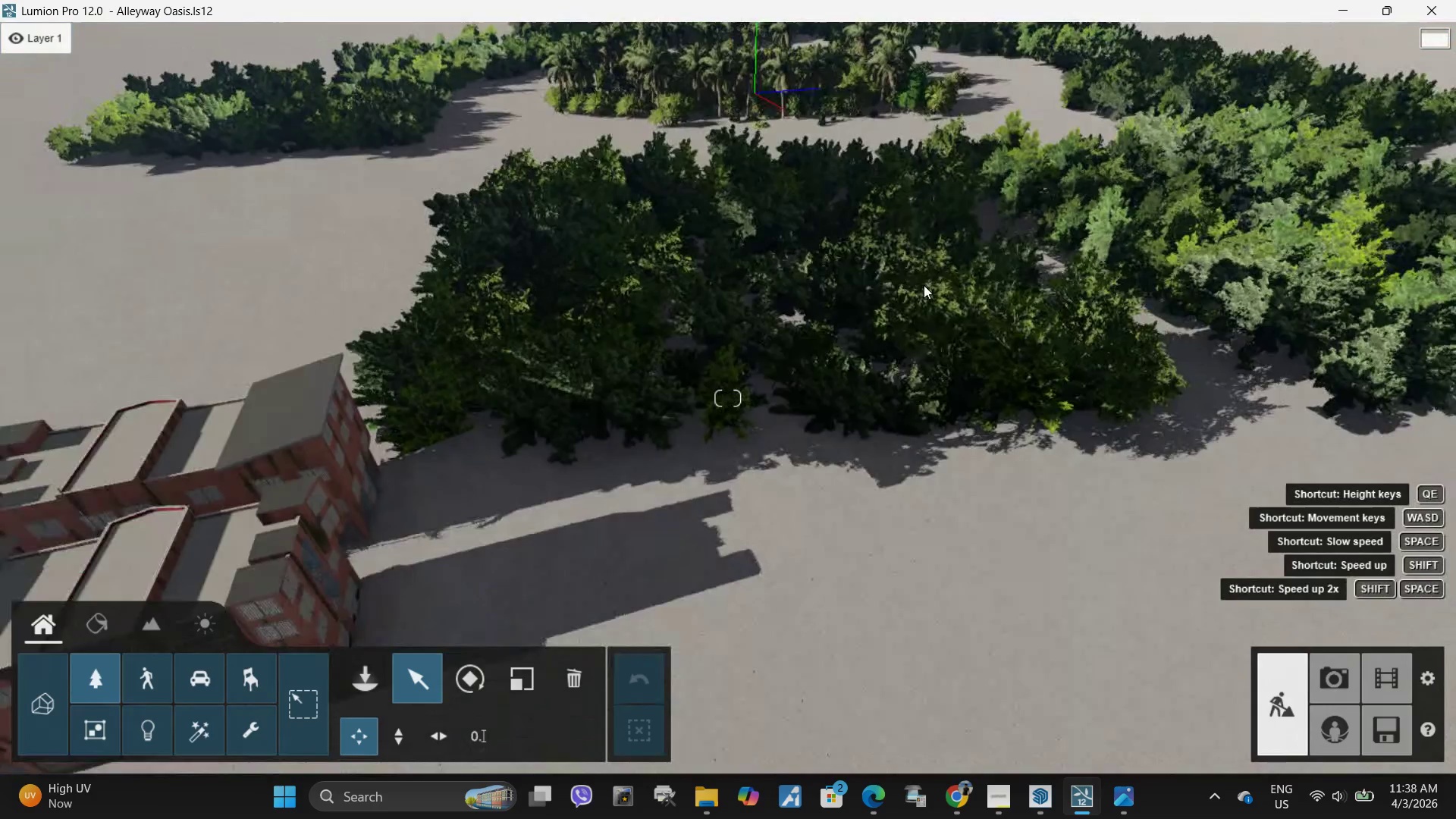 
hold_key(key=Space, duration=3.8)
 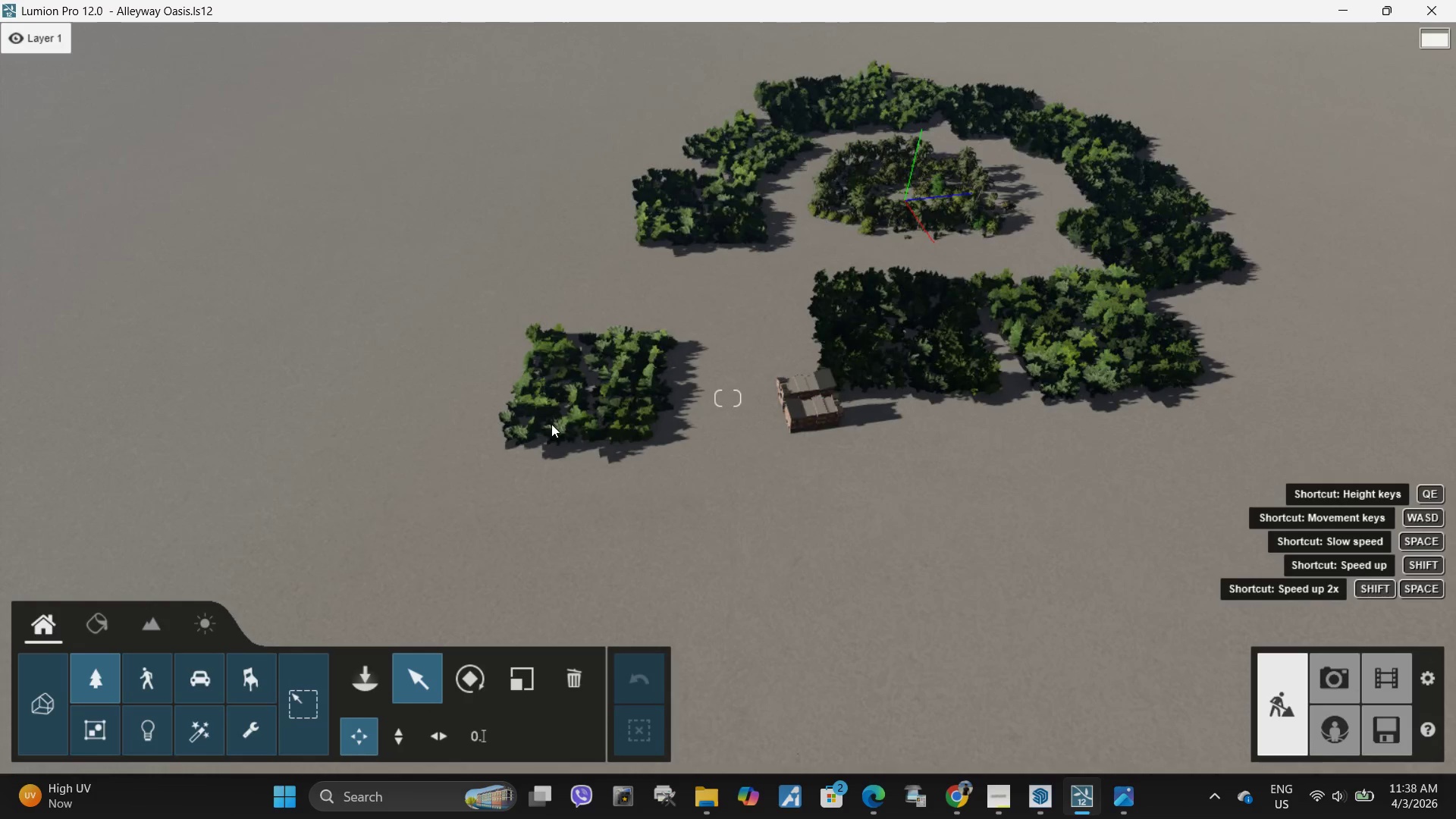 
hold_key(key=A, duration=2.08)
 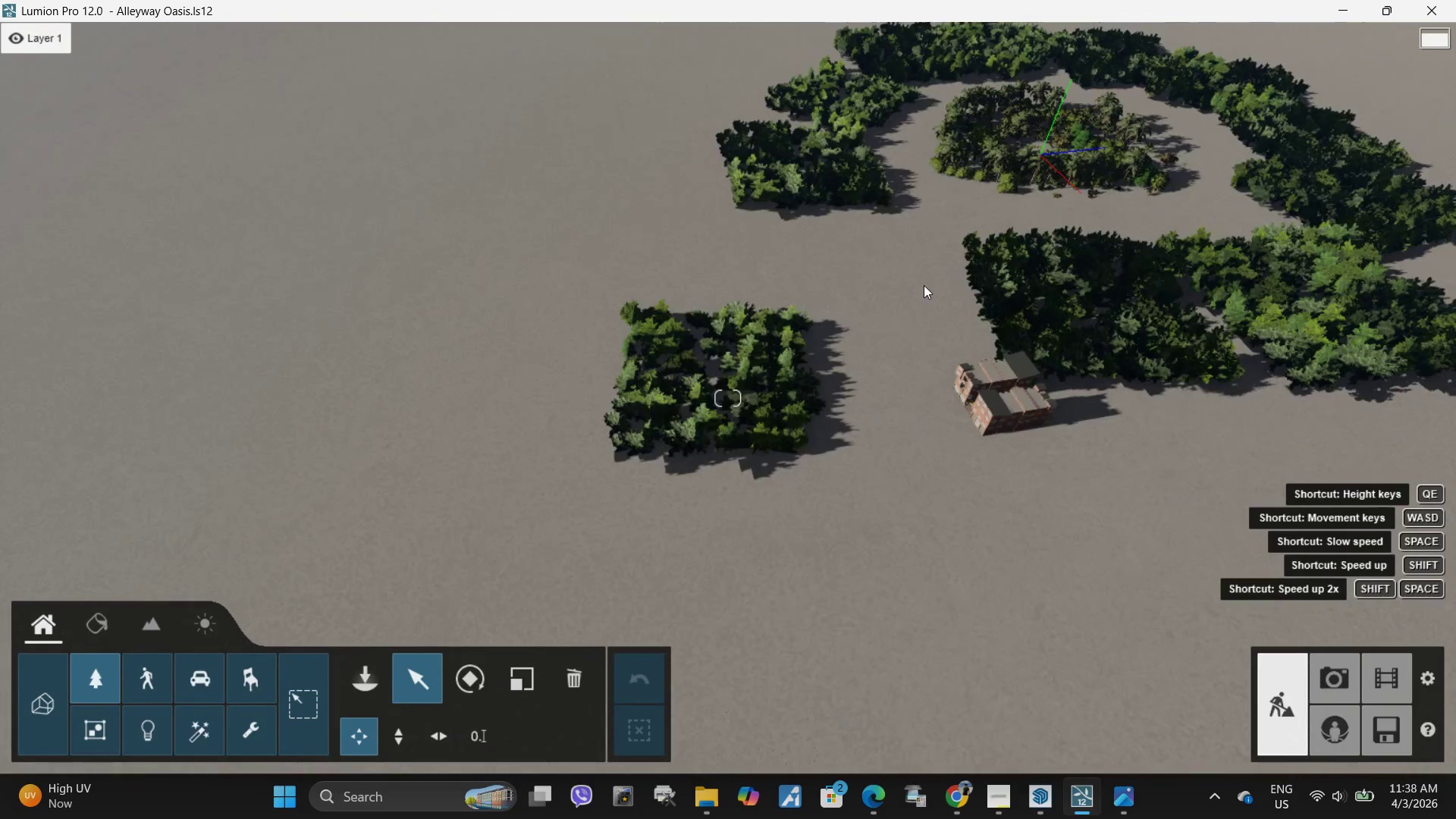 
hold_key(key=S, duration=2.28)
 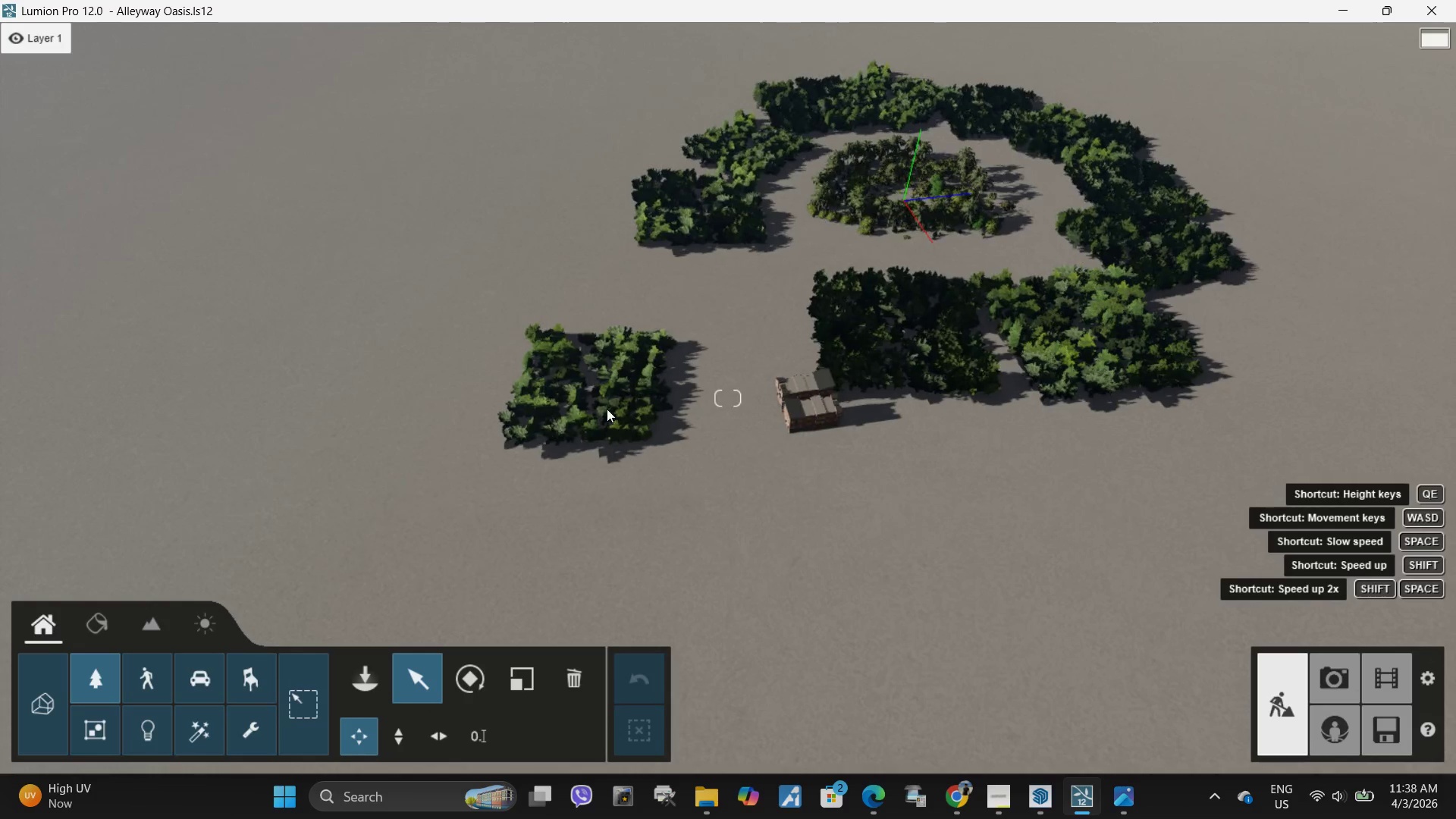 
hold_key(key=D, duration=1.39)
 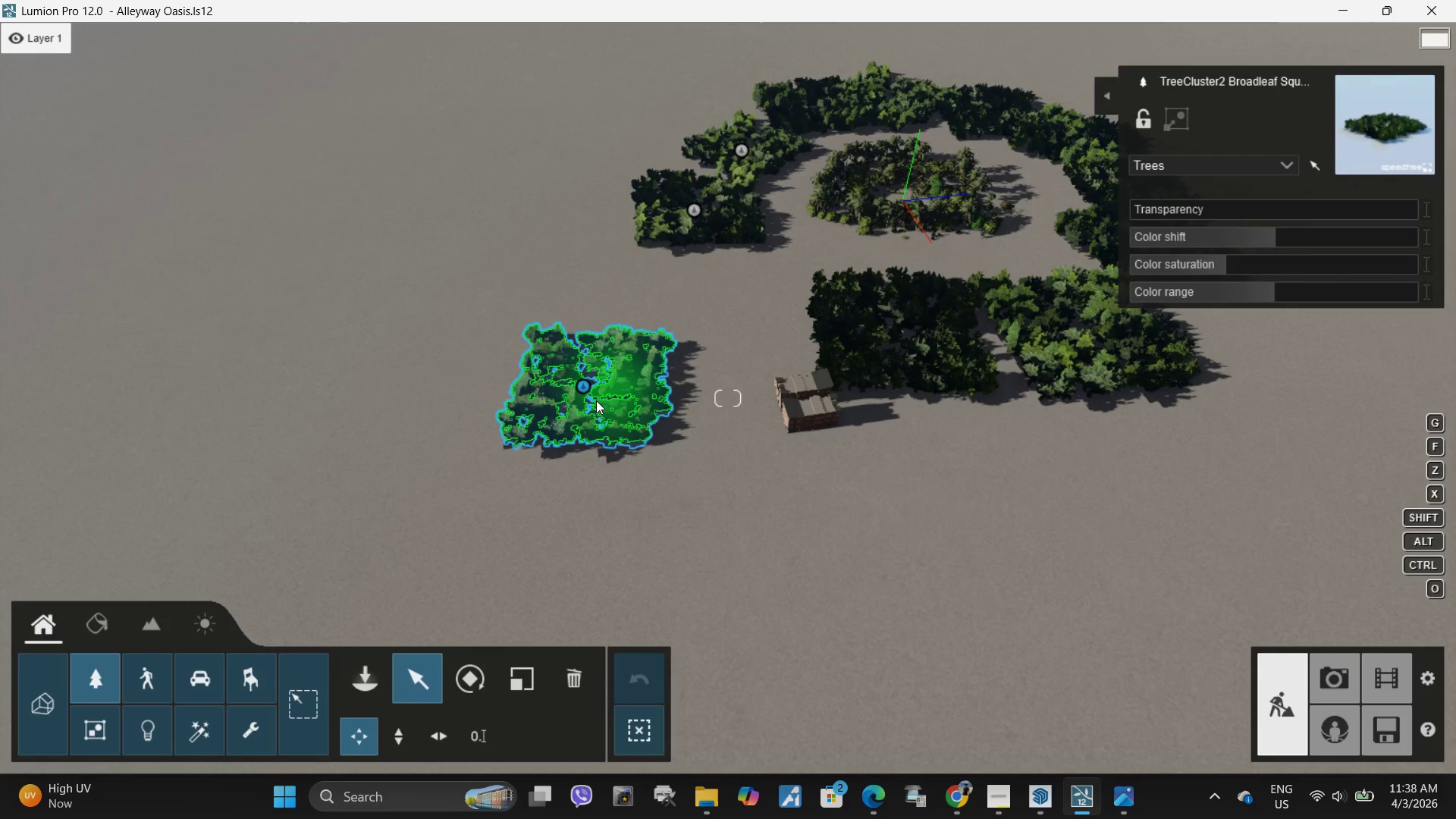 
left_click([579, 675])
 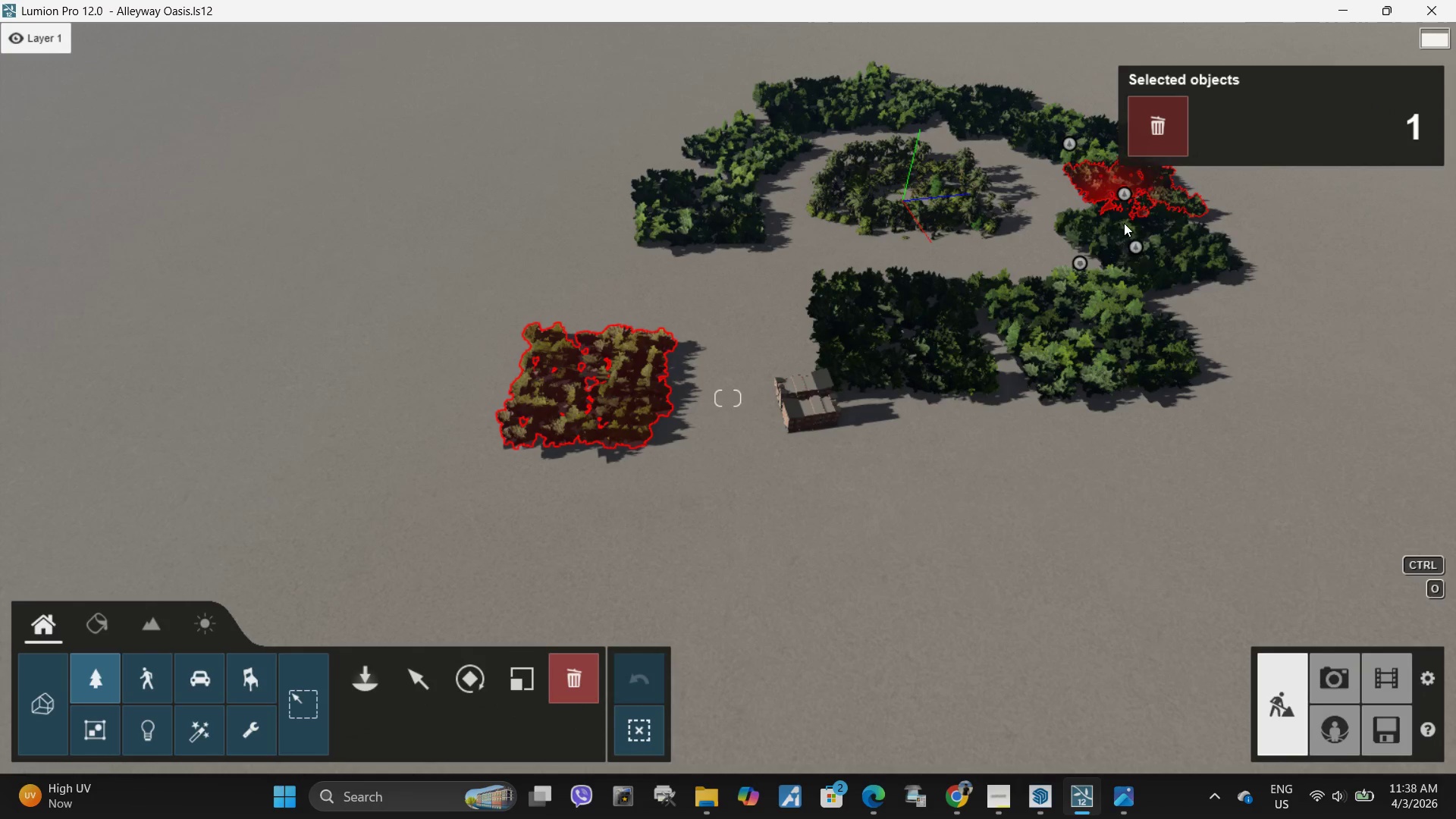 
left_click_drag(start_coordinate=[1280, 239], to_coordinate=[719, 109])
 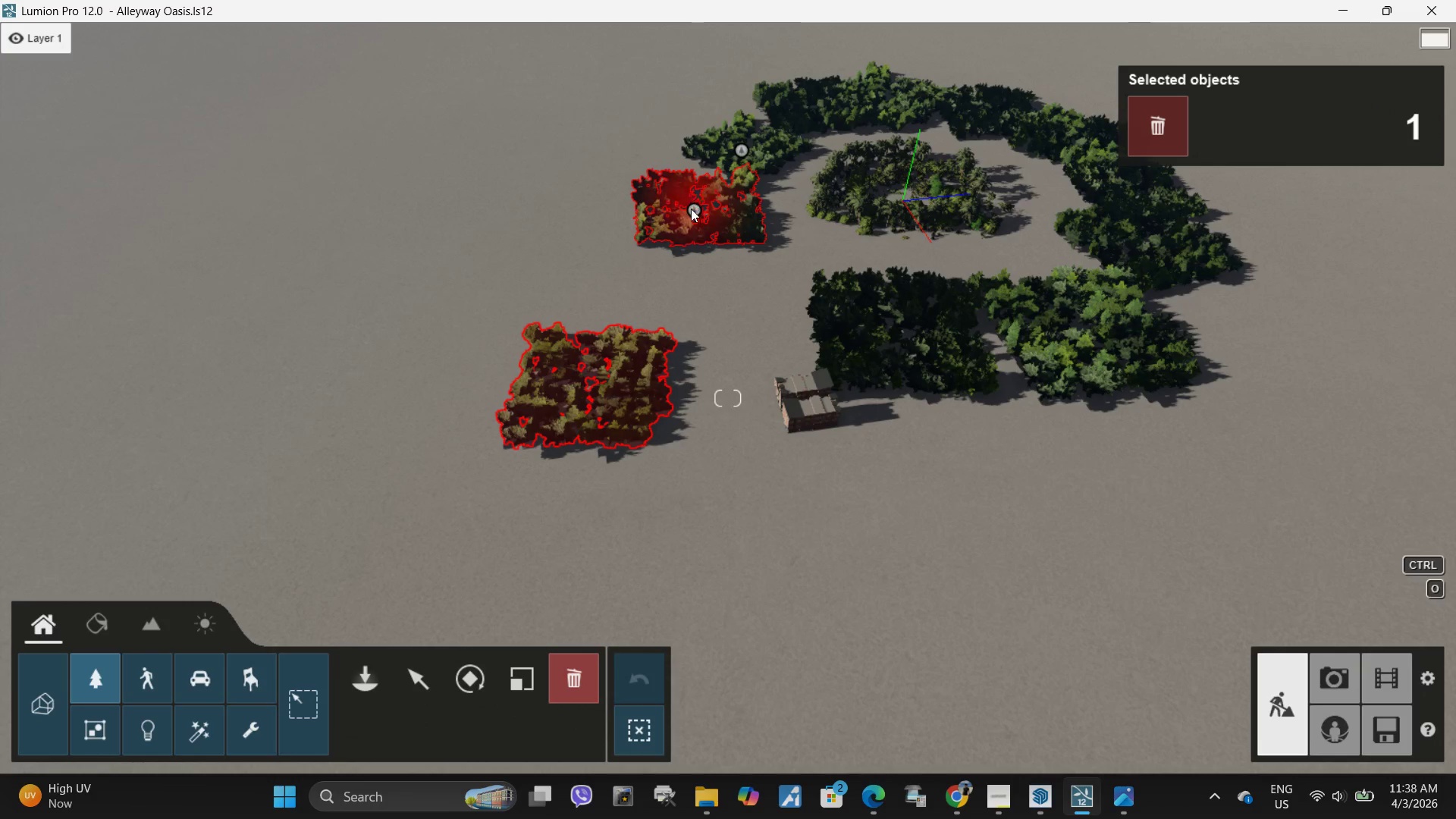 
left_click([692, 209])
 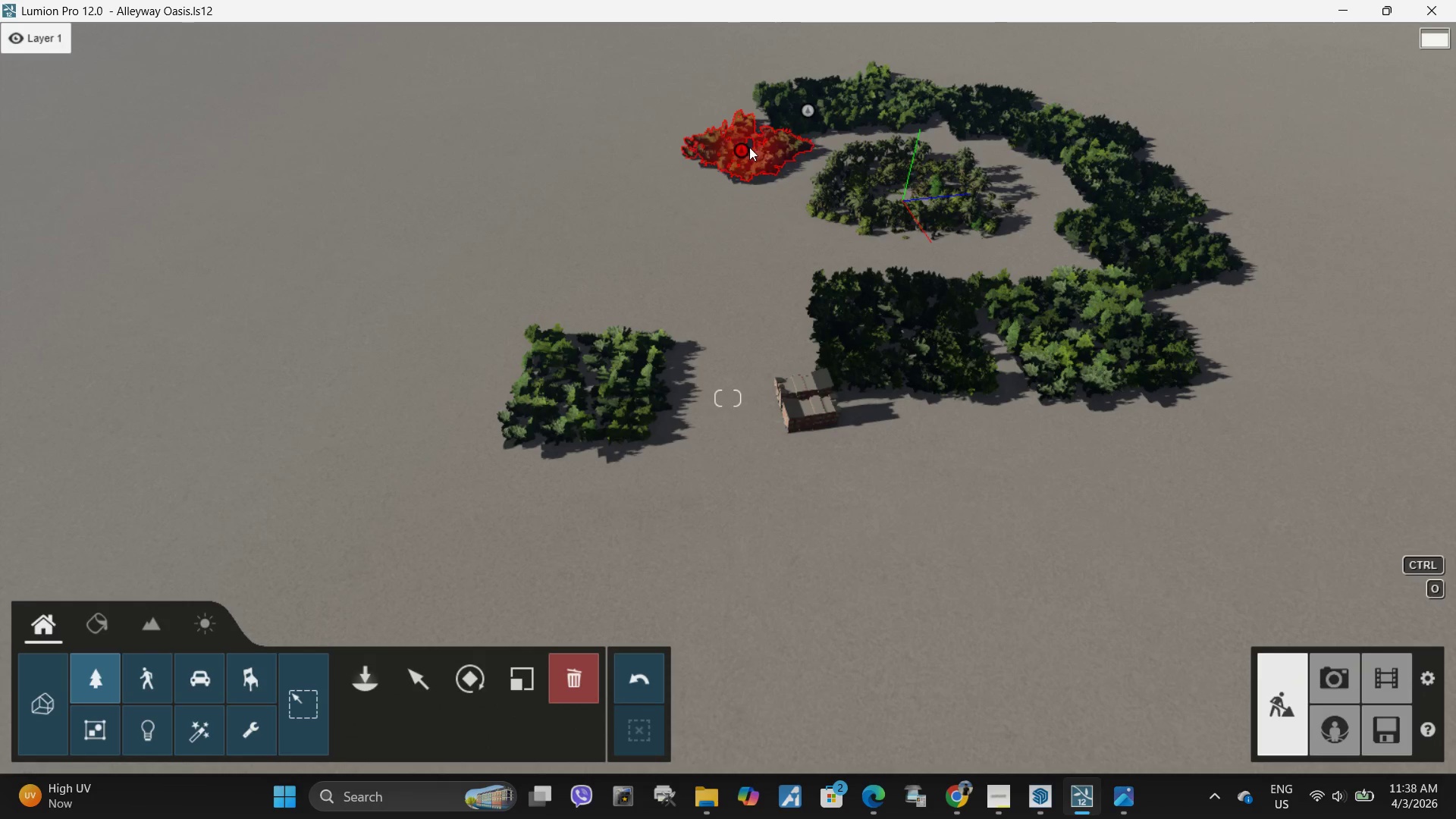 
left_click([745, 149])
 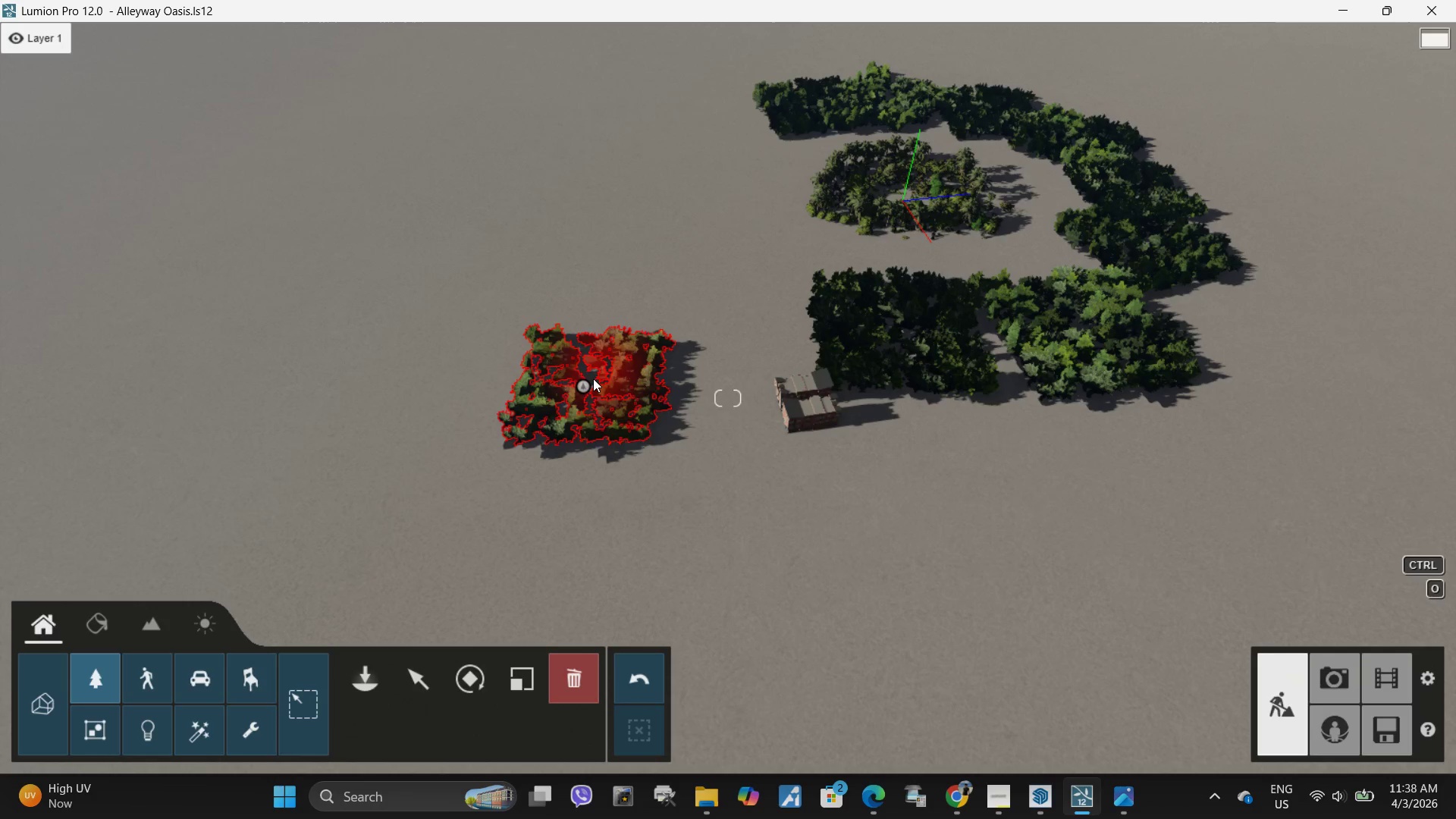 
left_click([584, 388])
 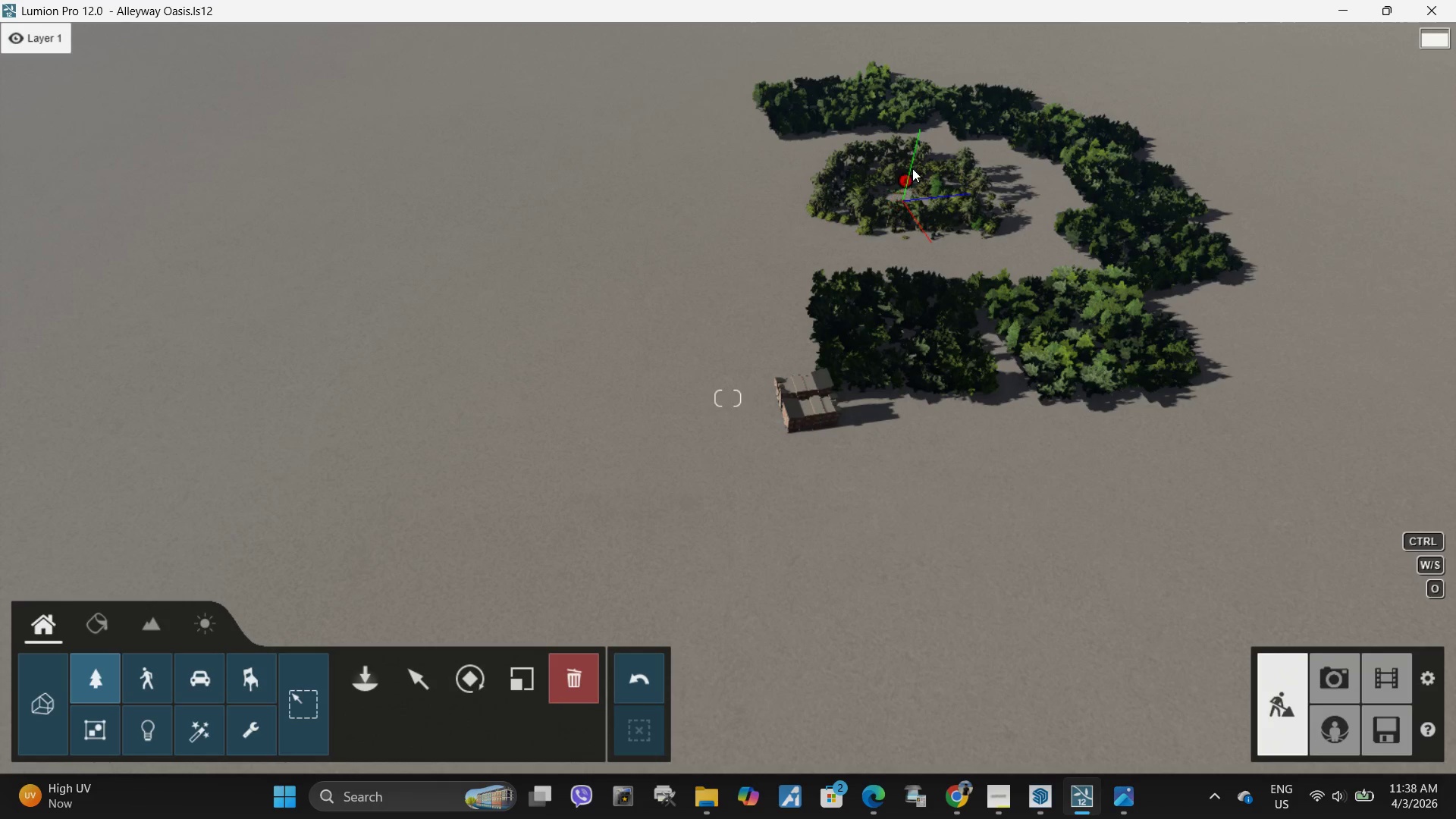 
key(Escape)
 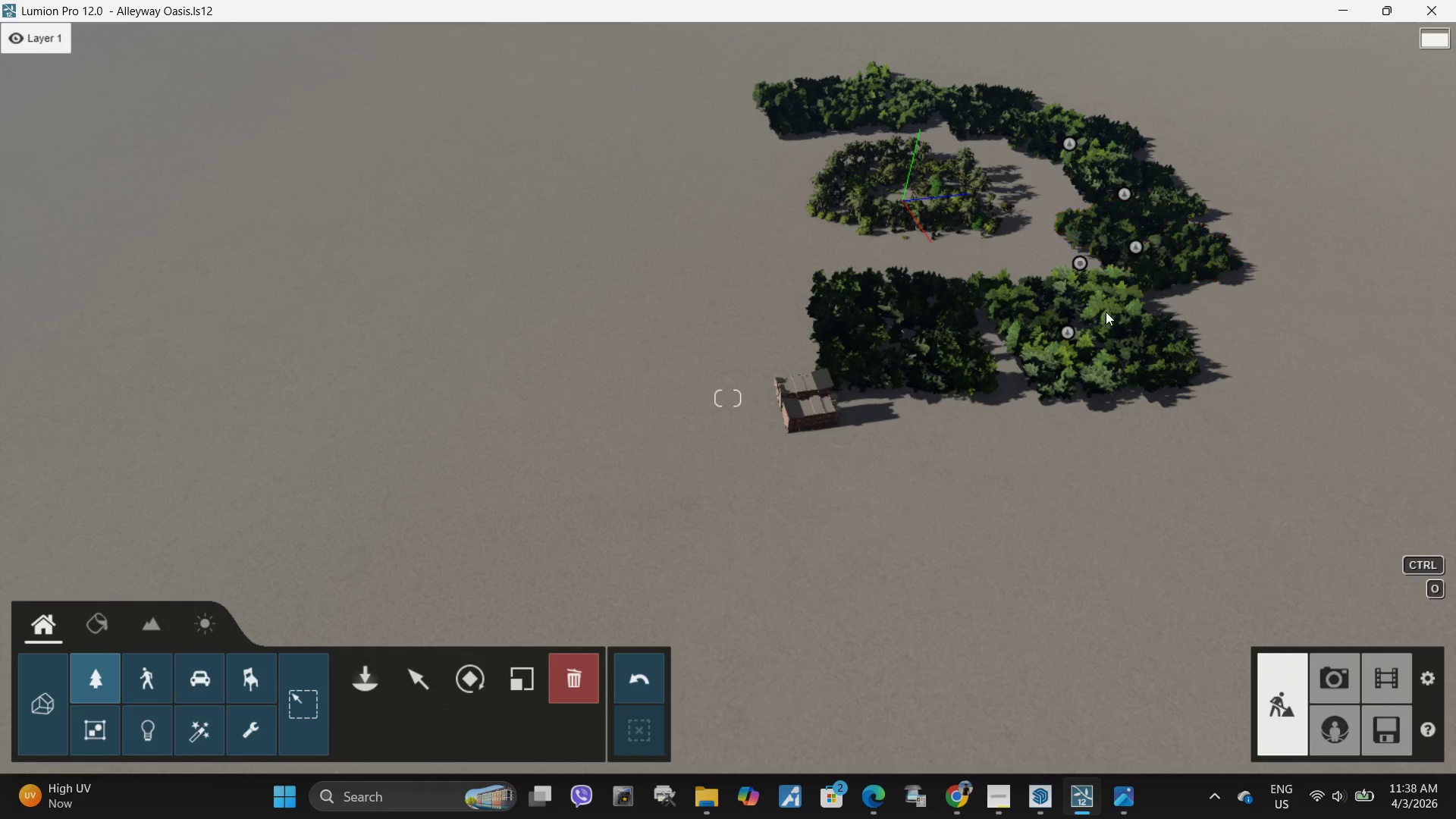 
key(Space)
 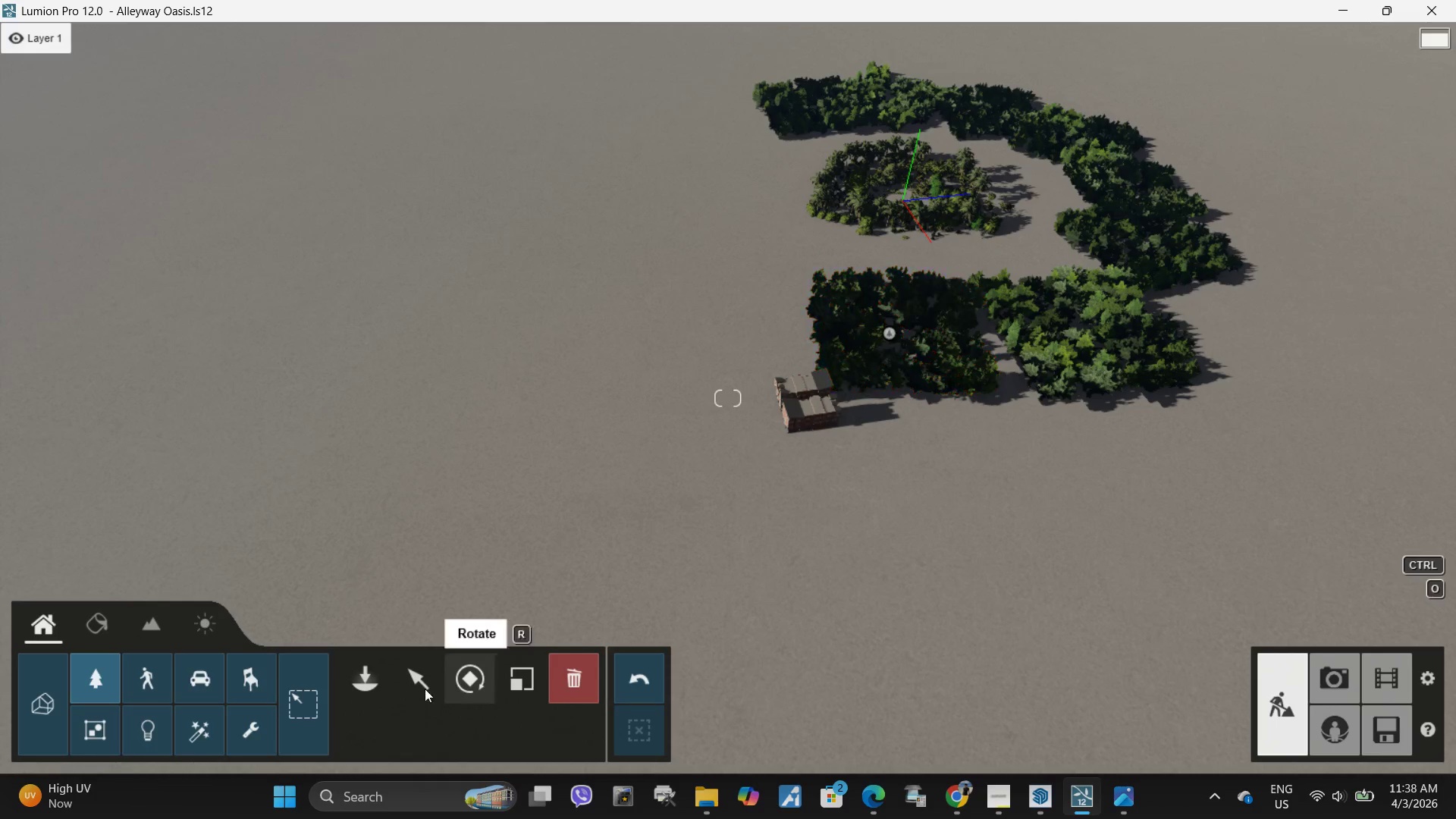 
left_click([423, 679])
 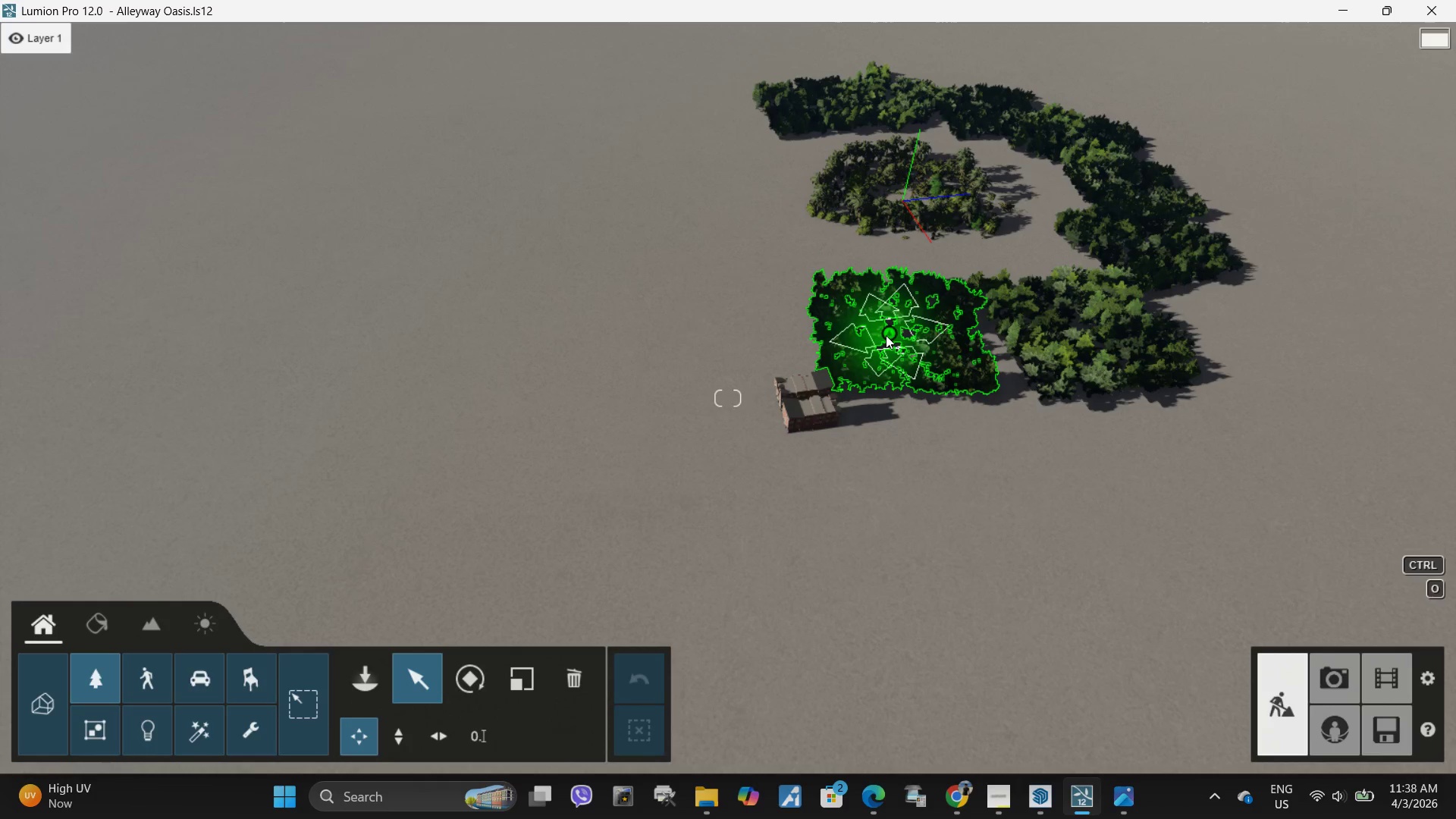 
left_click([890, 334])
 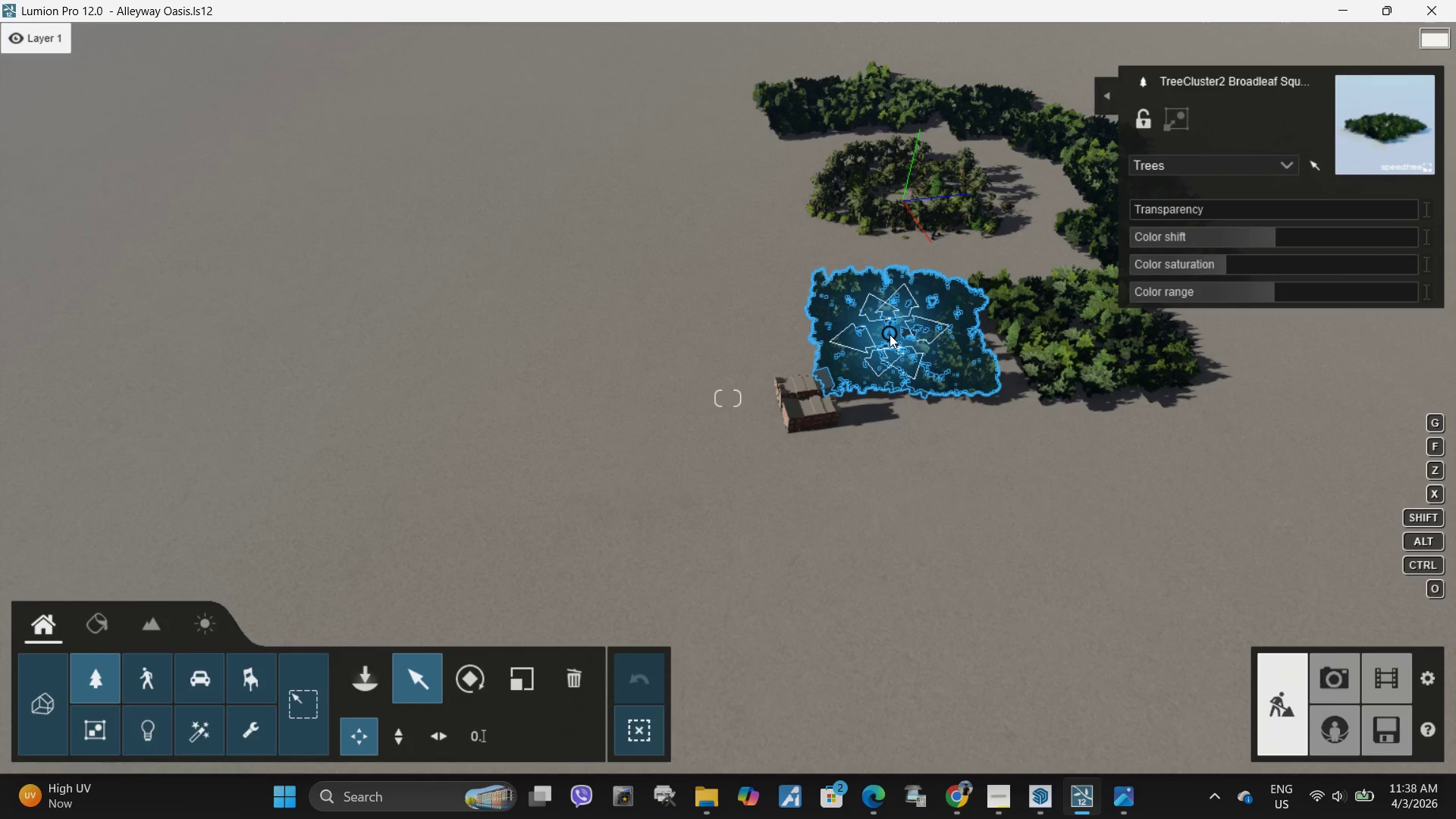 
hold_key(key=AltLeft, duration=1.5)
left_click_drag(start_coordinate=[890, 331], to_coordinate=[604, 349])
 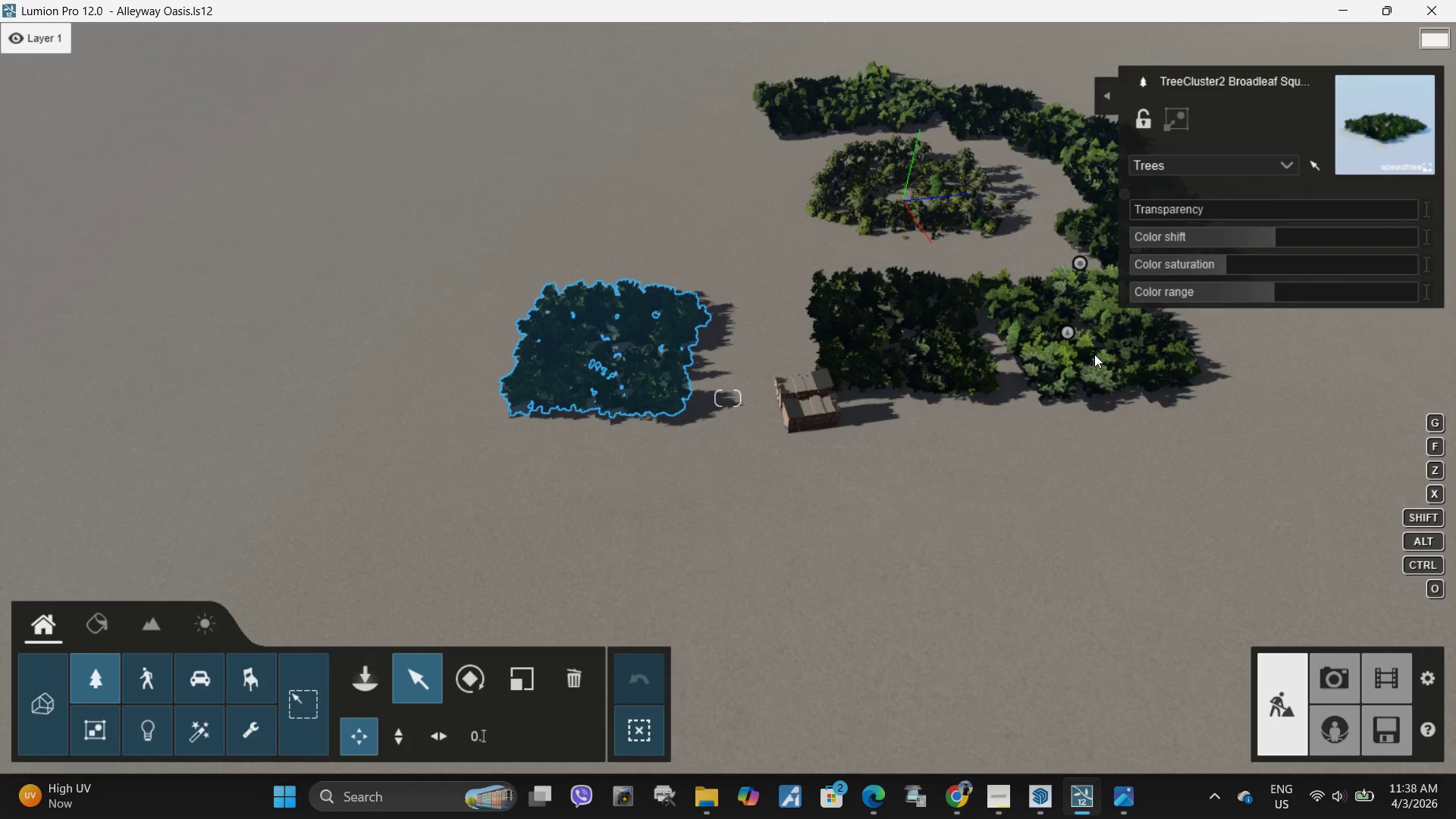 
hold_key(key=AltLeft, duration=1.52)
 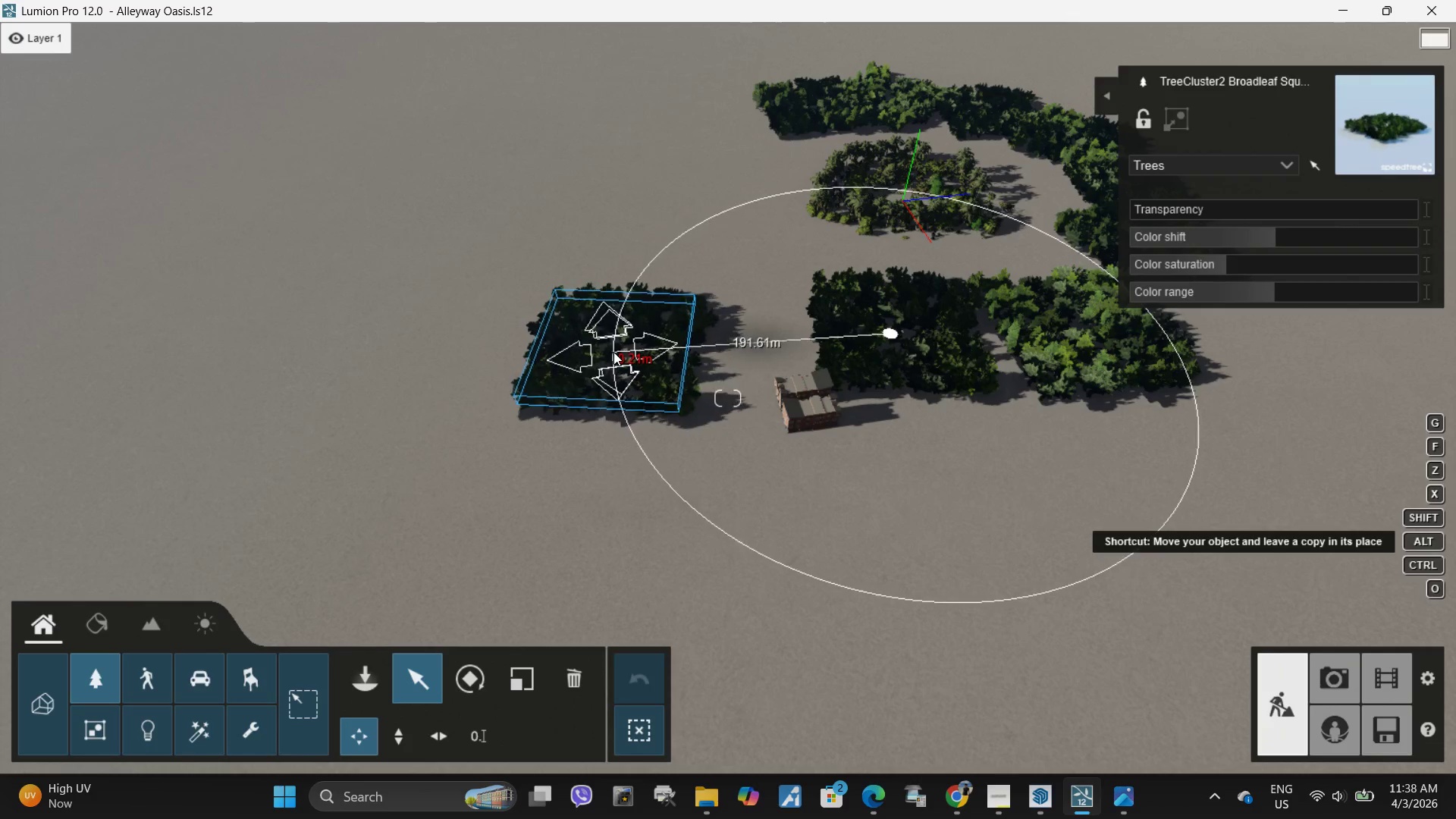 
hold_key(key=AltLeft, duration=1.51)
 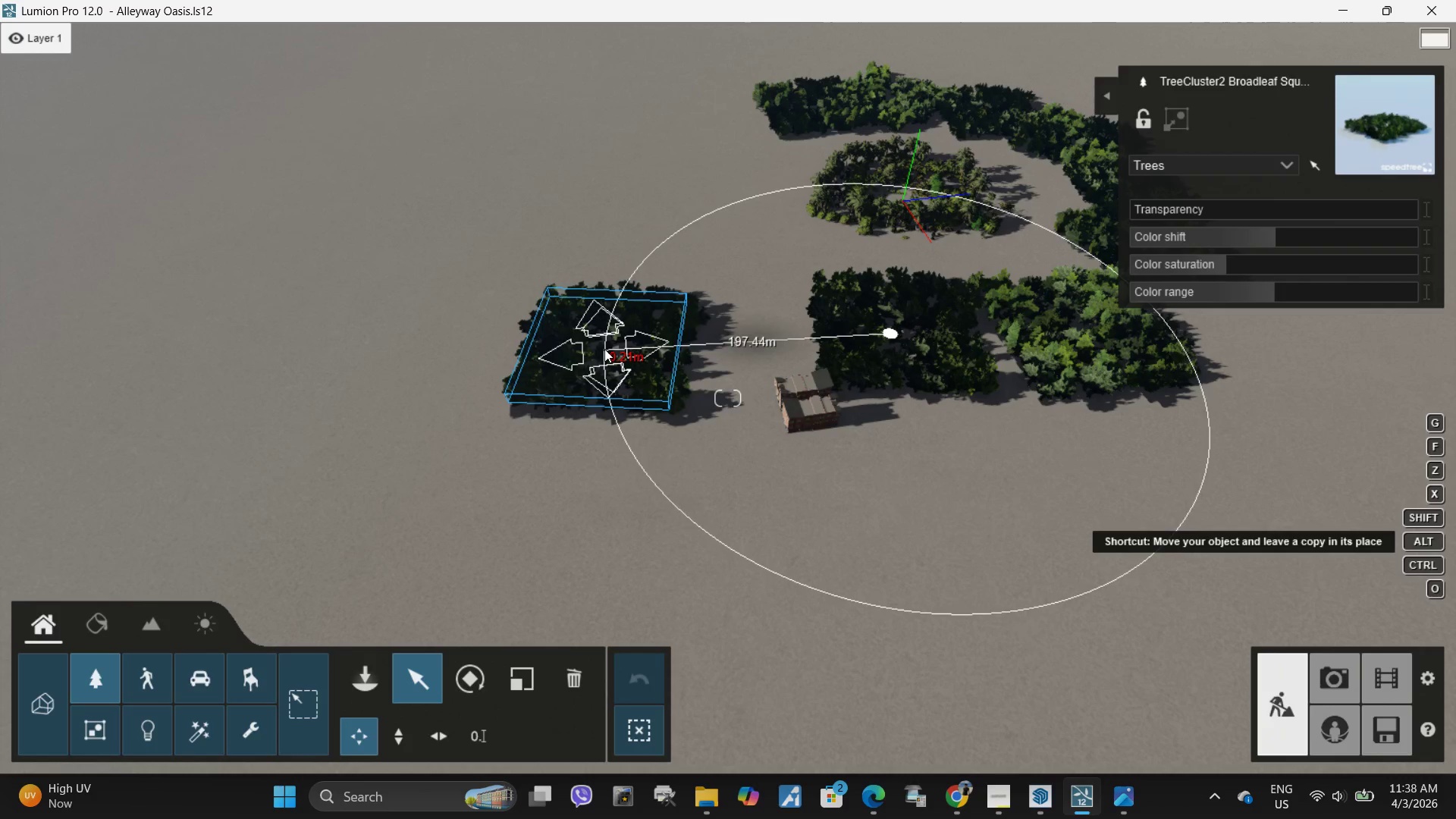 
hold_key(key=AltLeft, duration=0.72)
 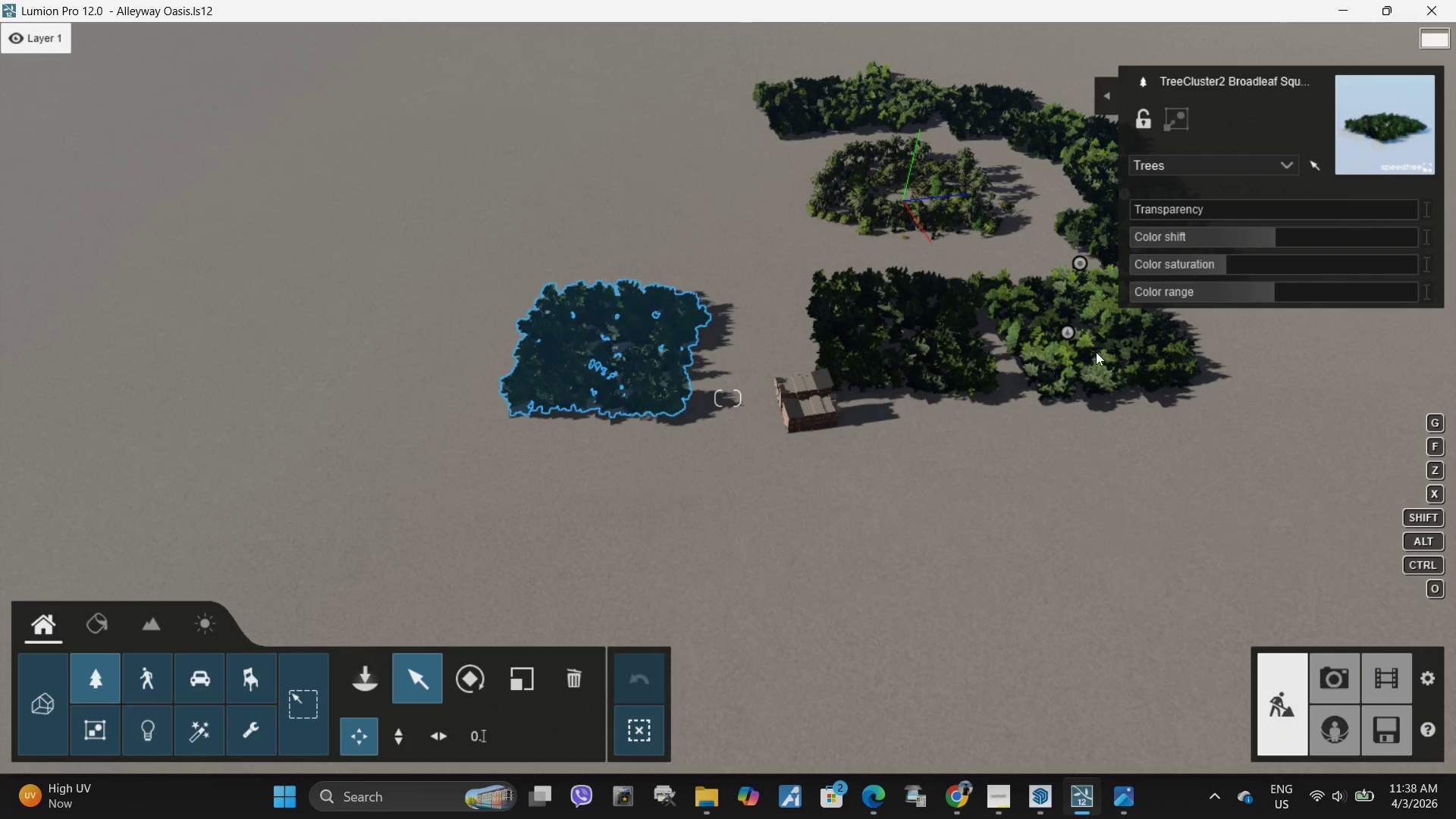 
left_click([1094, 354])
 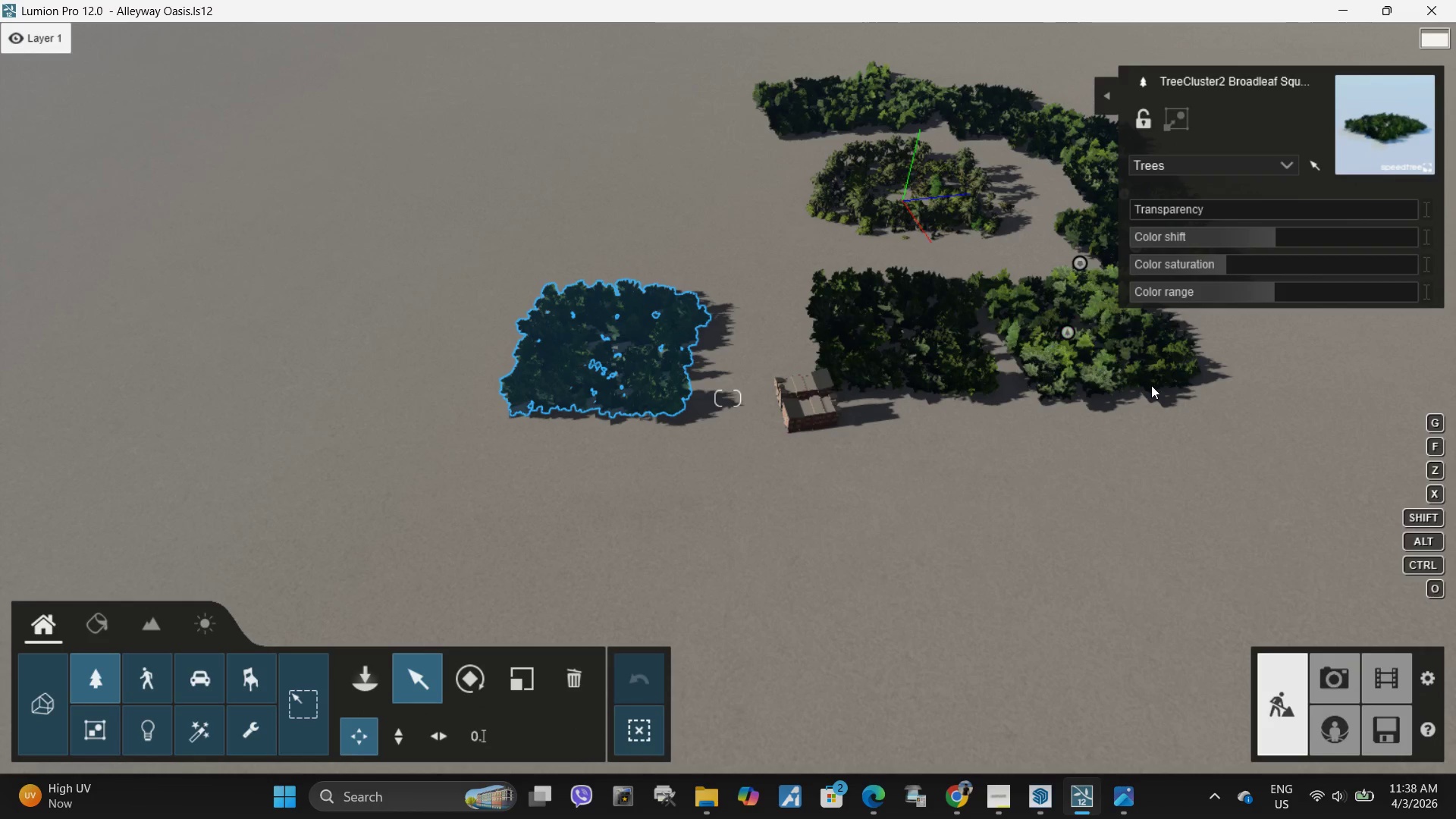 
double_click([1131, 374])
 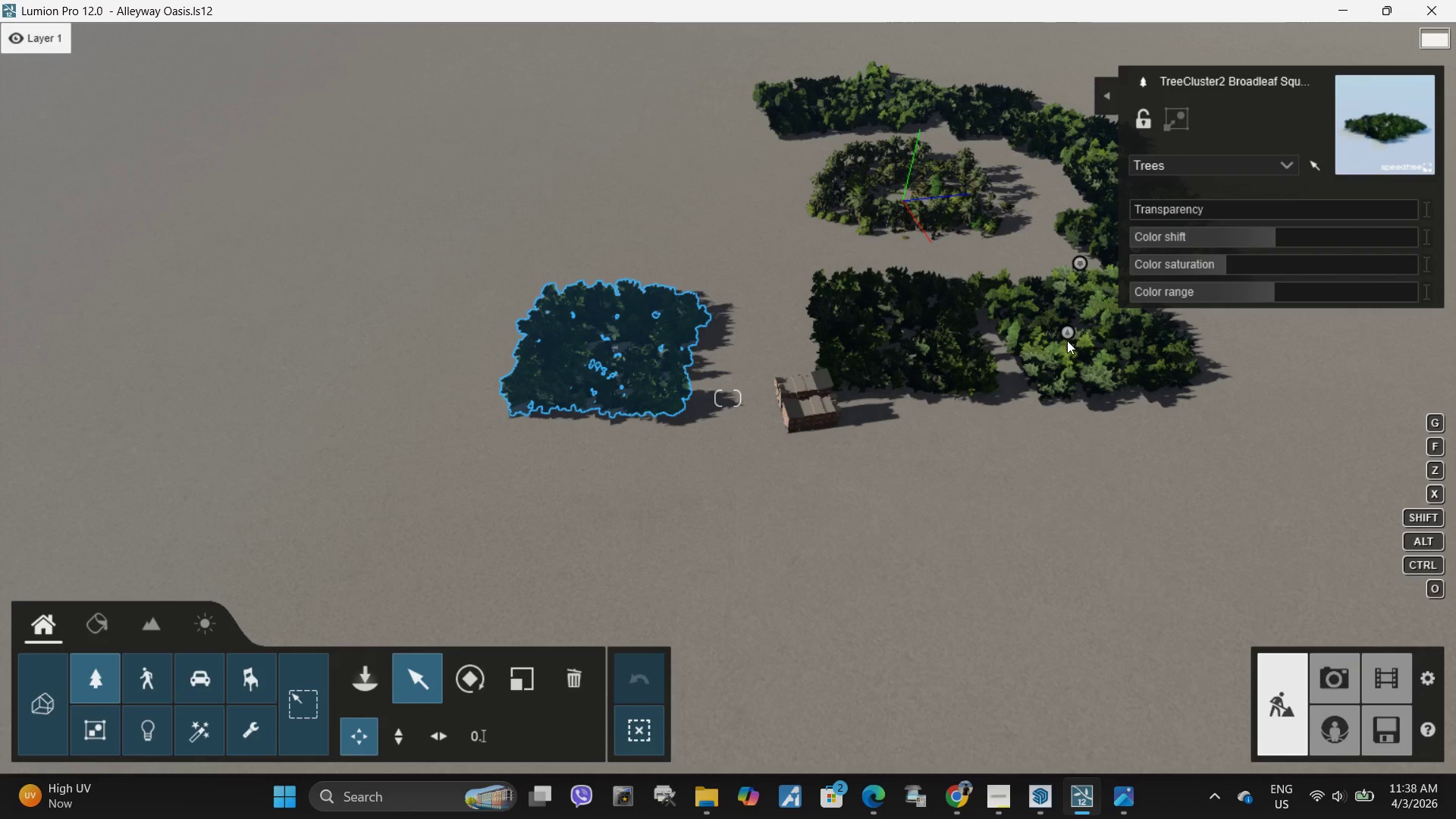 
hold_key(key=AltLeft, duration=1.5)
left_click_drag(start_coordinate=[1068, 331], to_coordinate=[378, 390])
 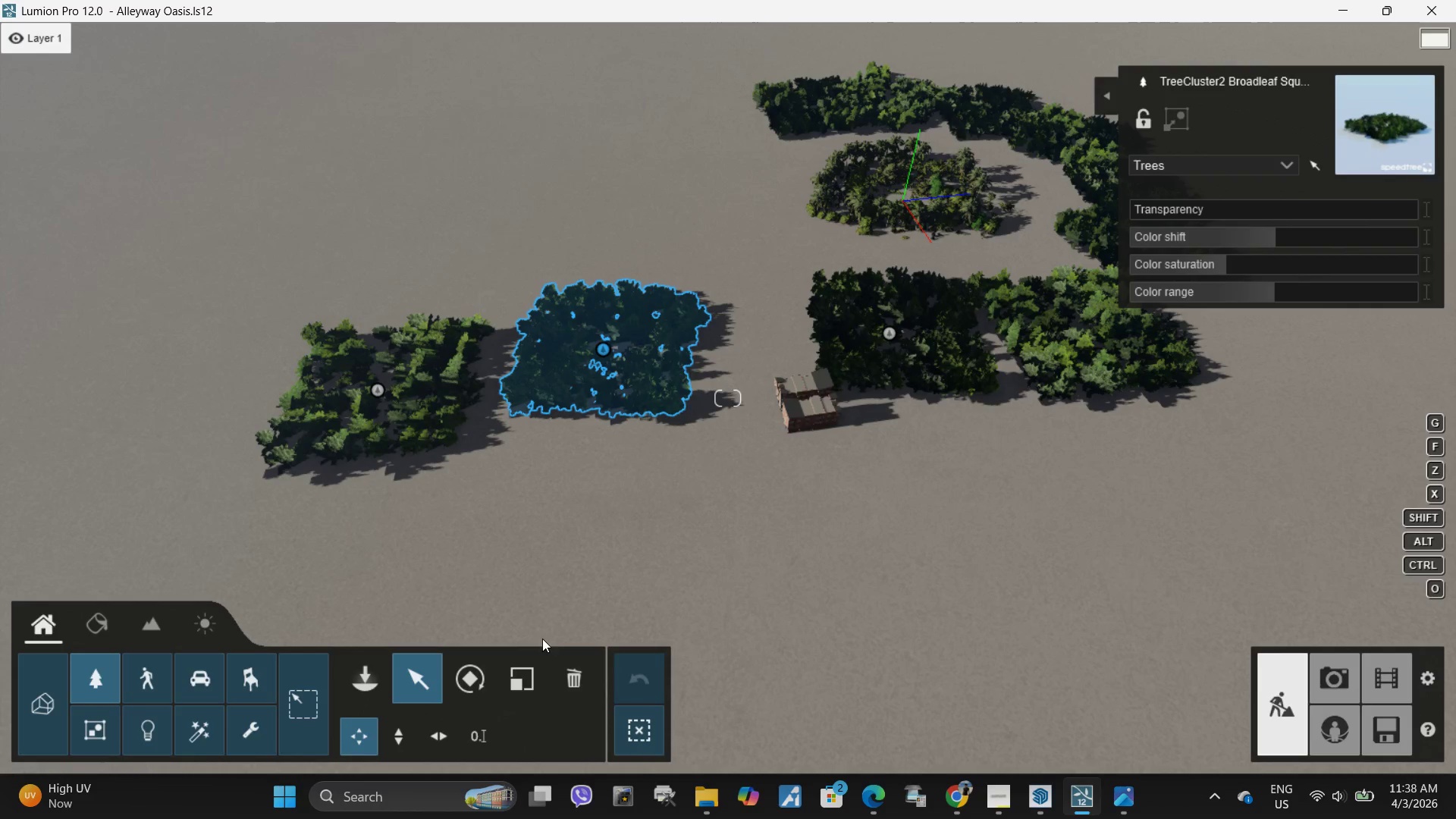 
hold_key(key=AltLeft, duration=1.52)
 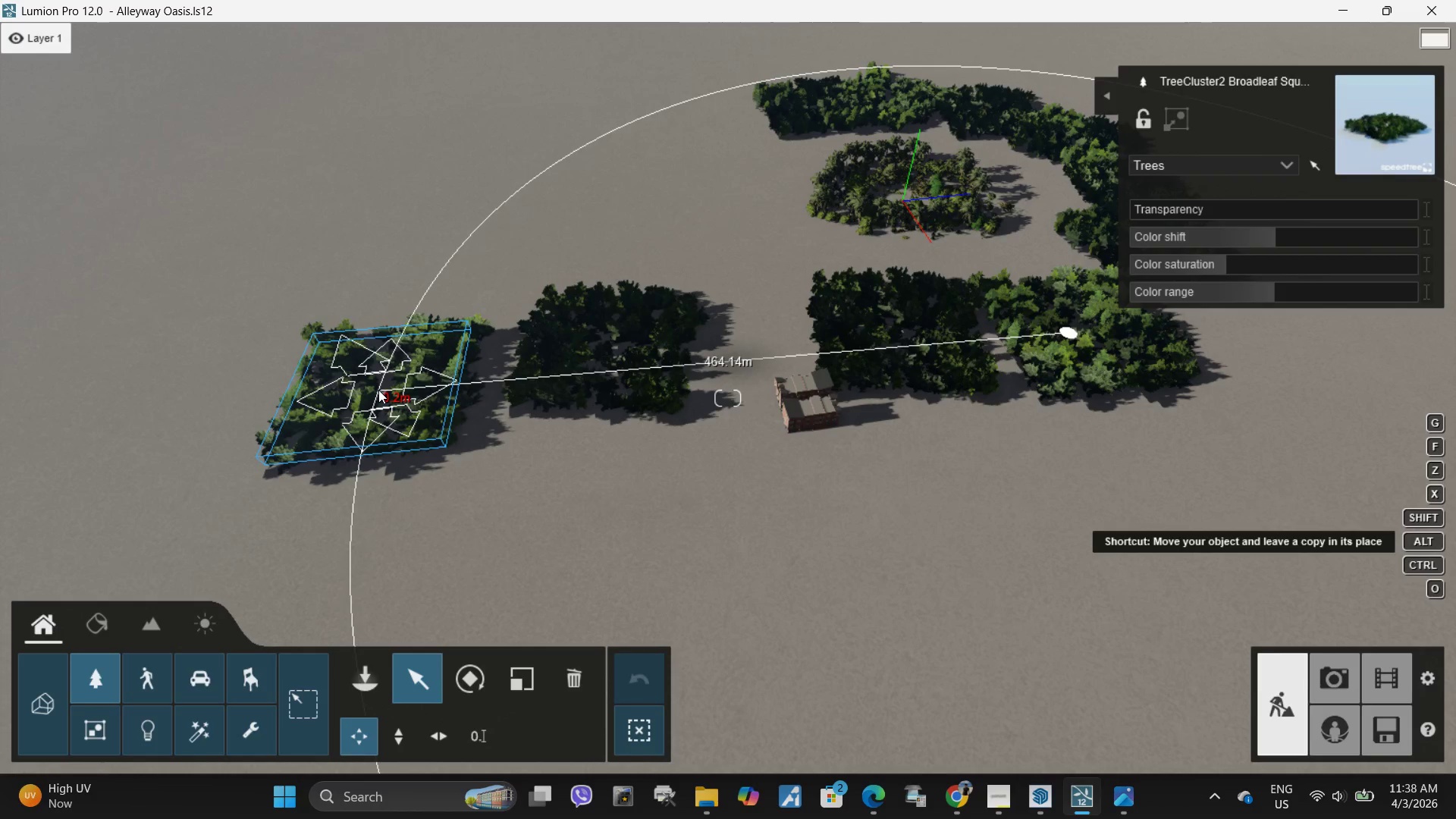 
hold_key(key=AltLeft, duration=0.59)
 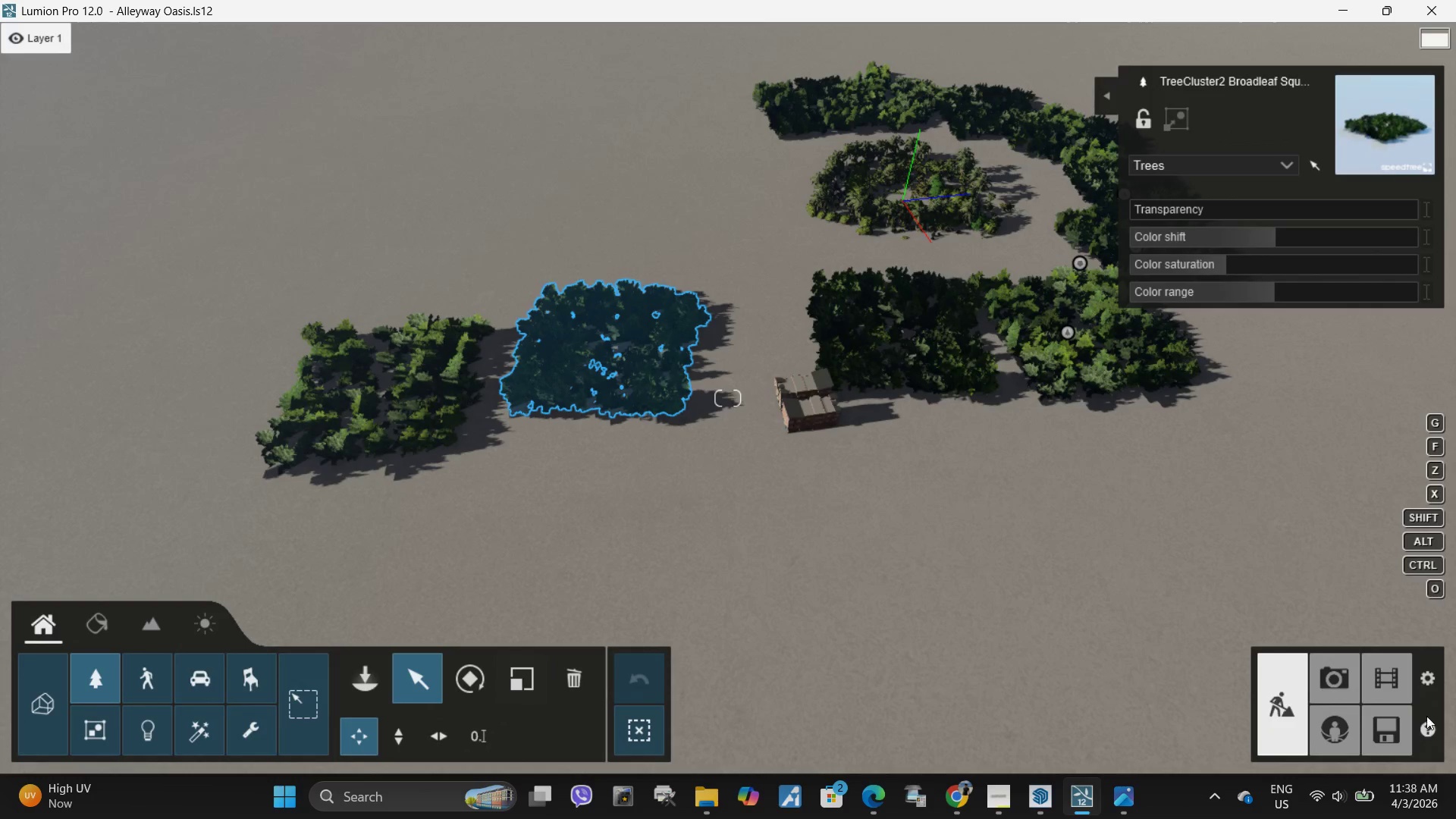 
left_click([1332, 686])
 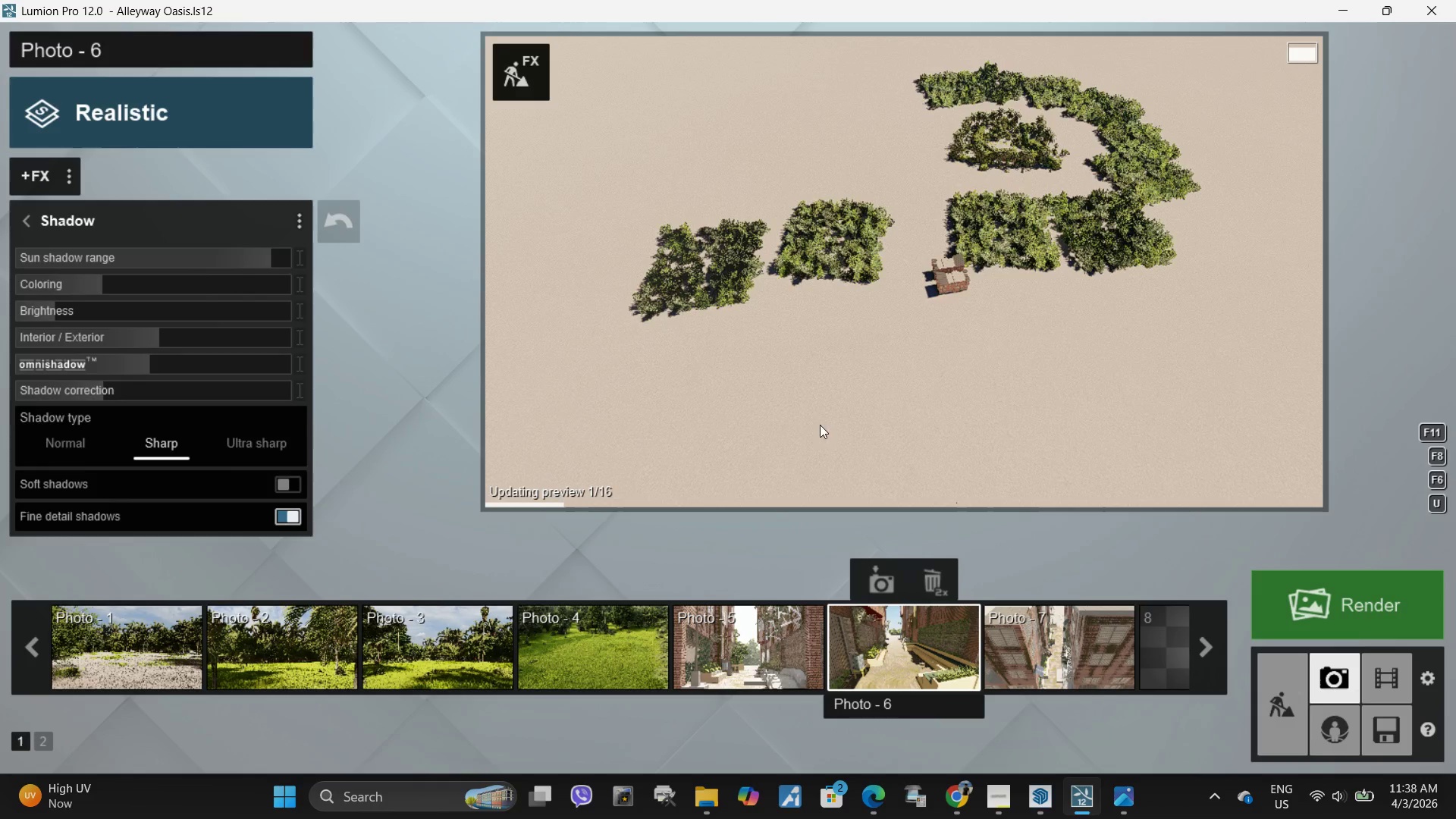 
left_click([912, 653])
 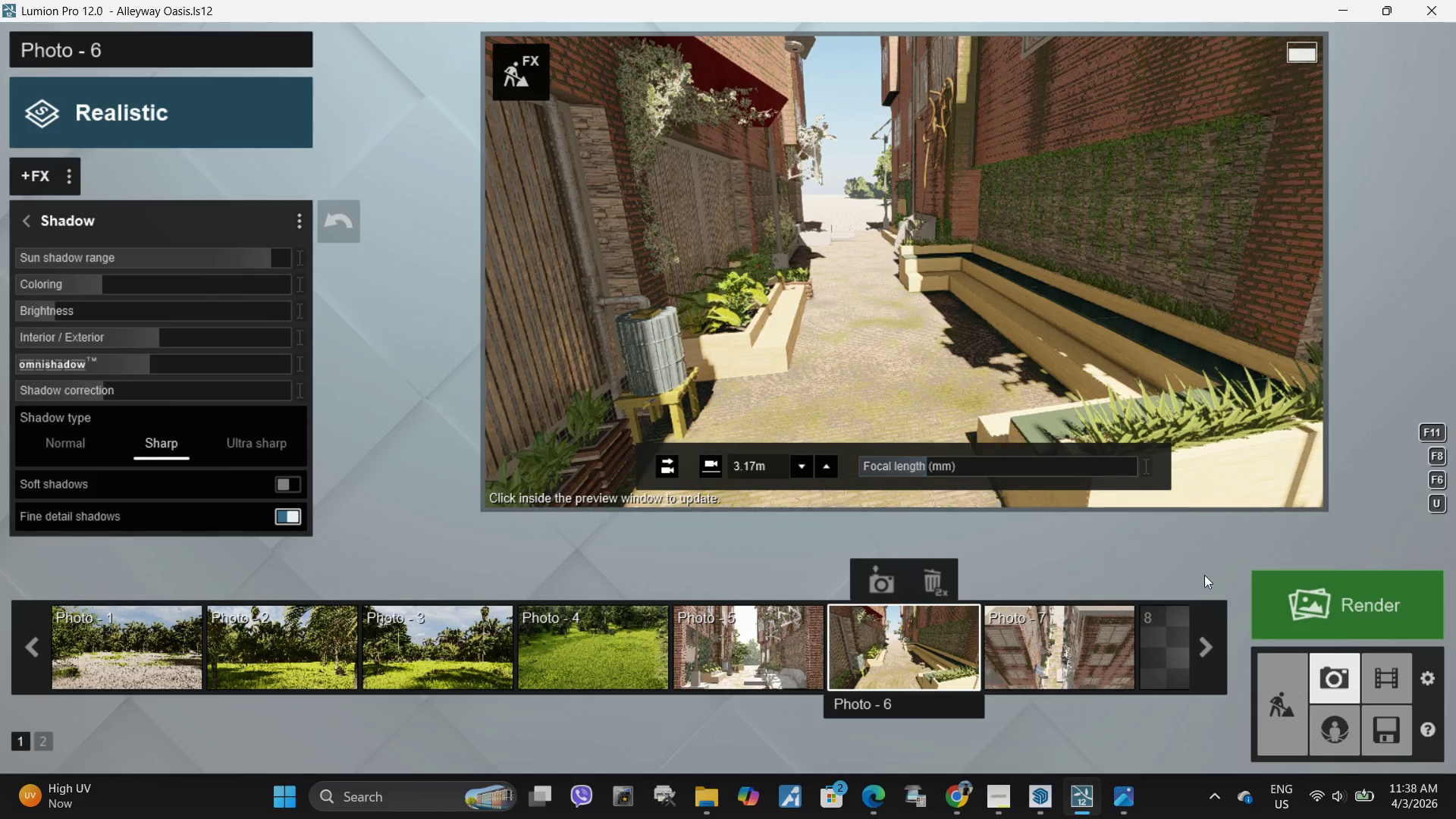 
left_click([884, 231])
 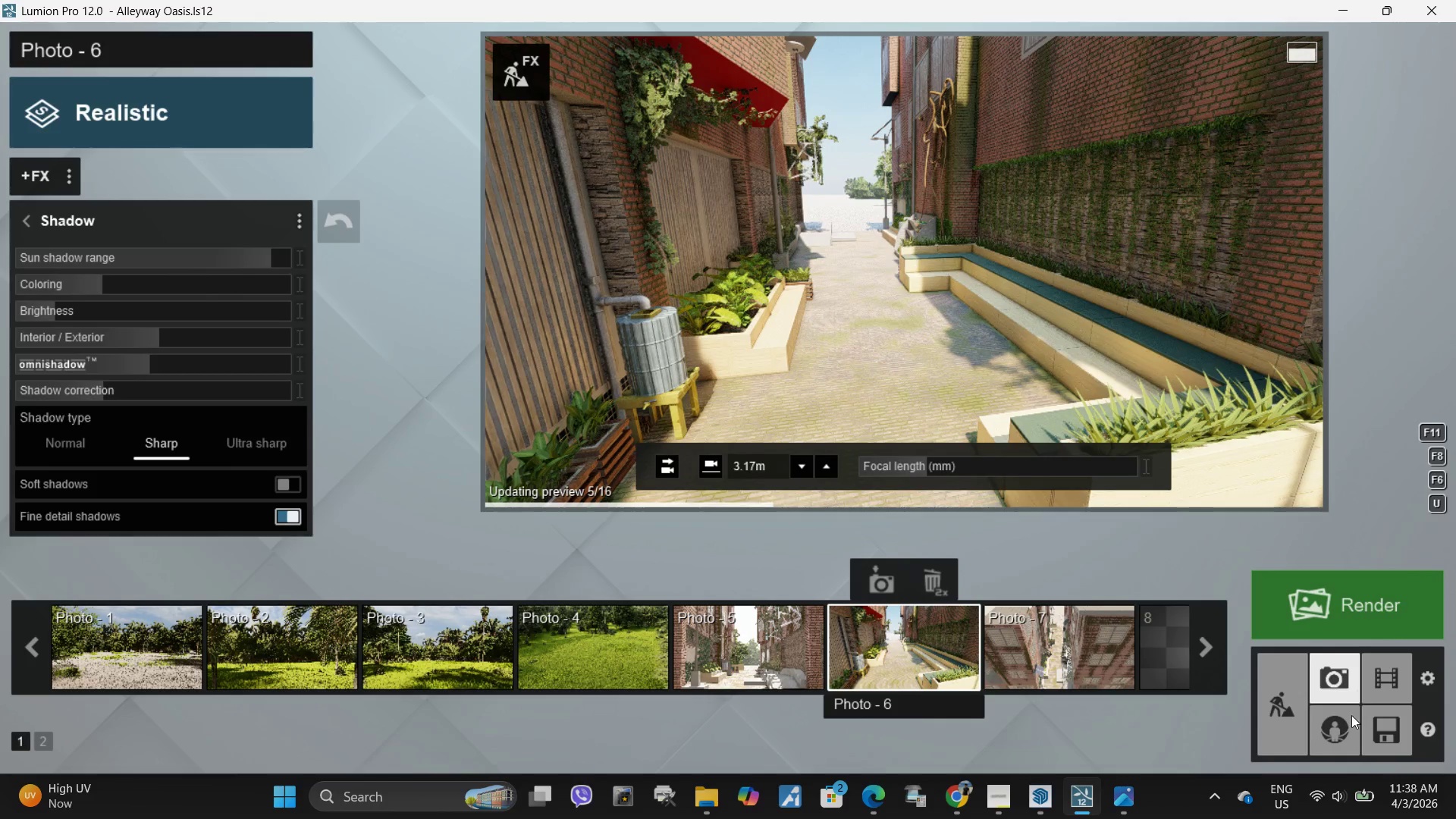 
left_click([1272, 713])
 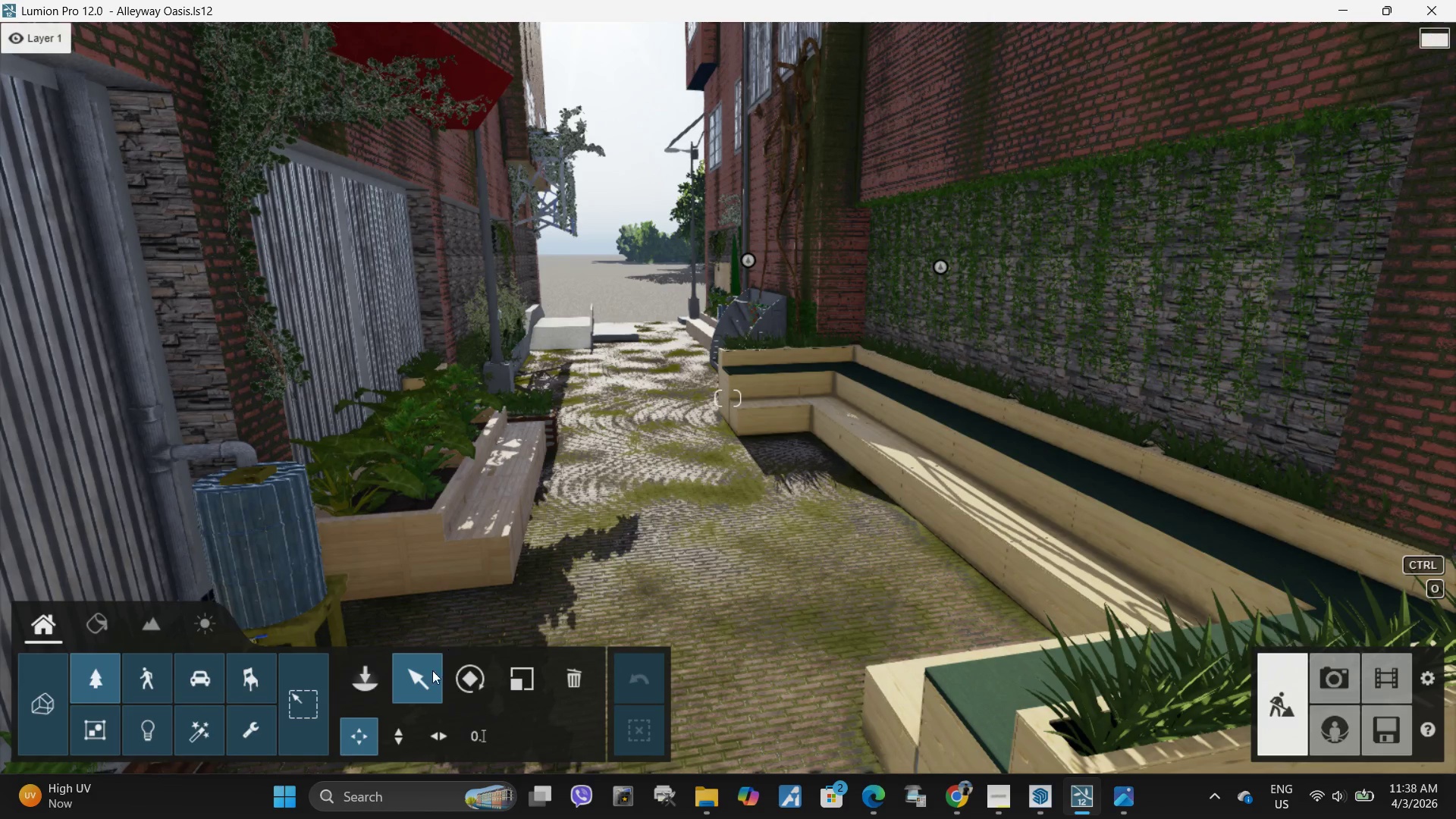 
hold_key(key=A, duration=1.33)
 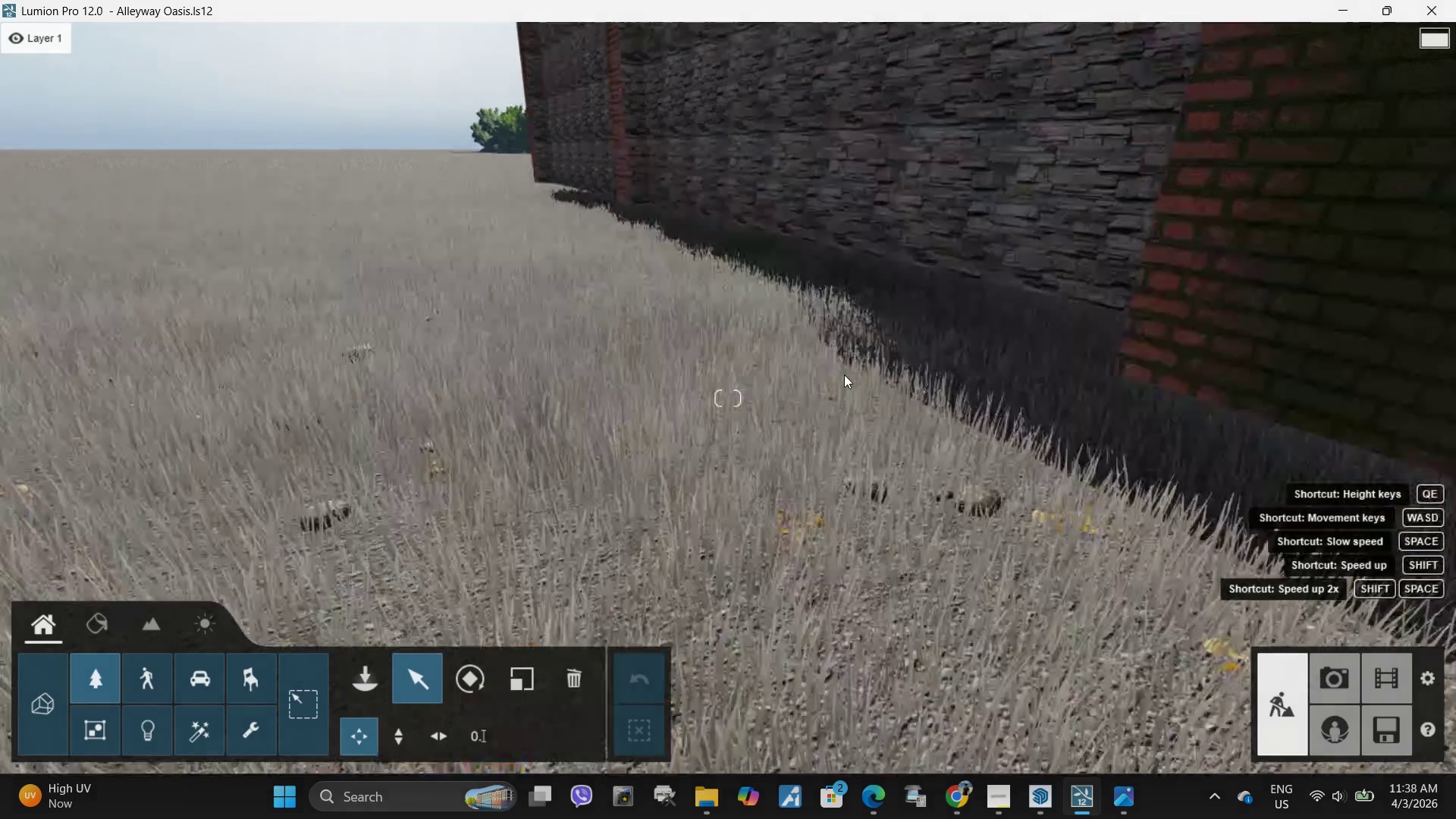 
hold_key(key=W, duration=0.52)
 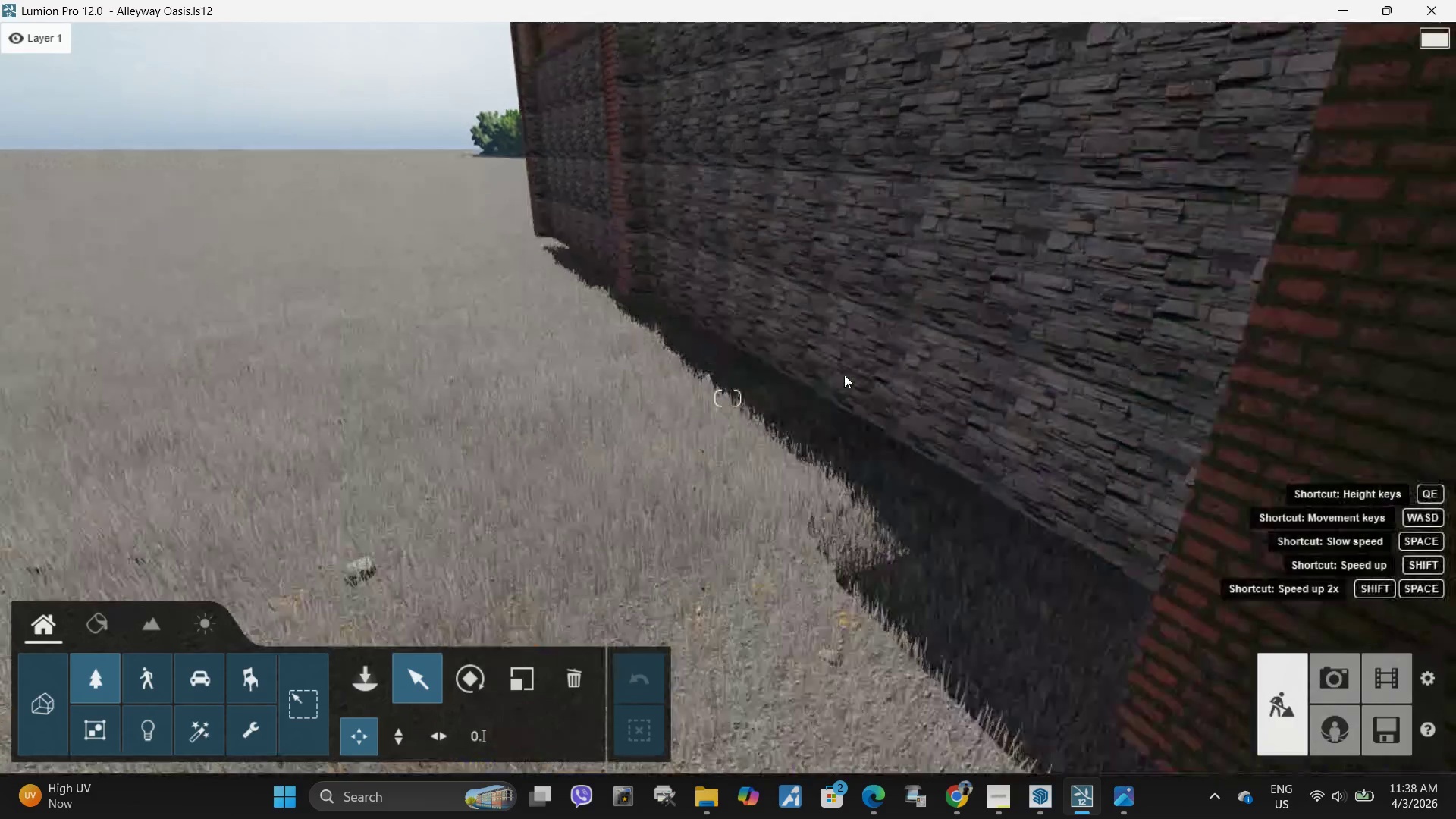 
hold_key(key=E, duration=0.39)
 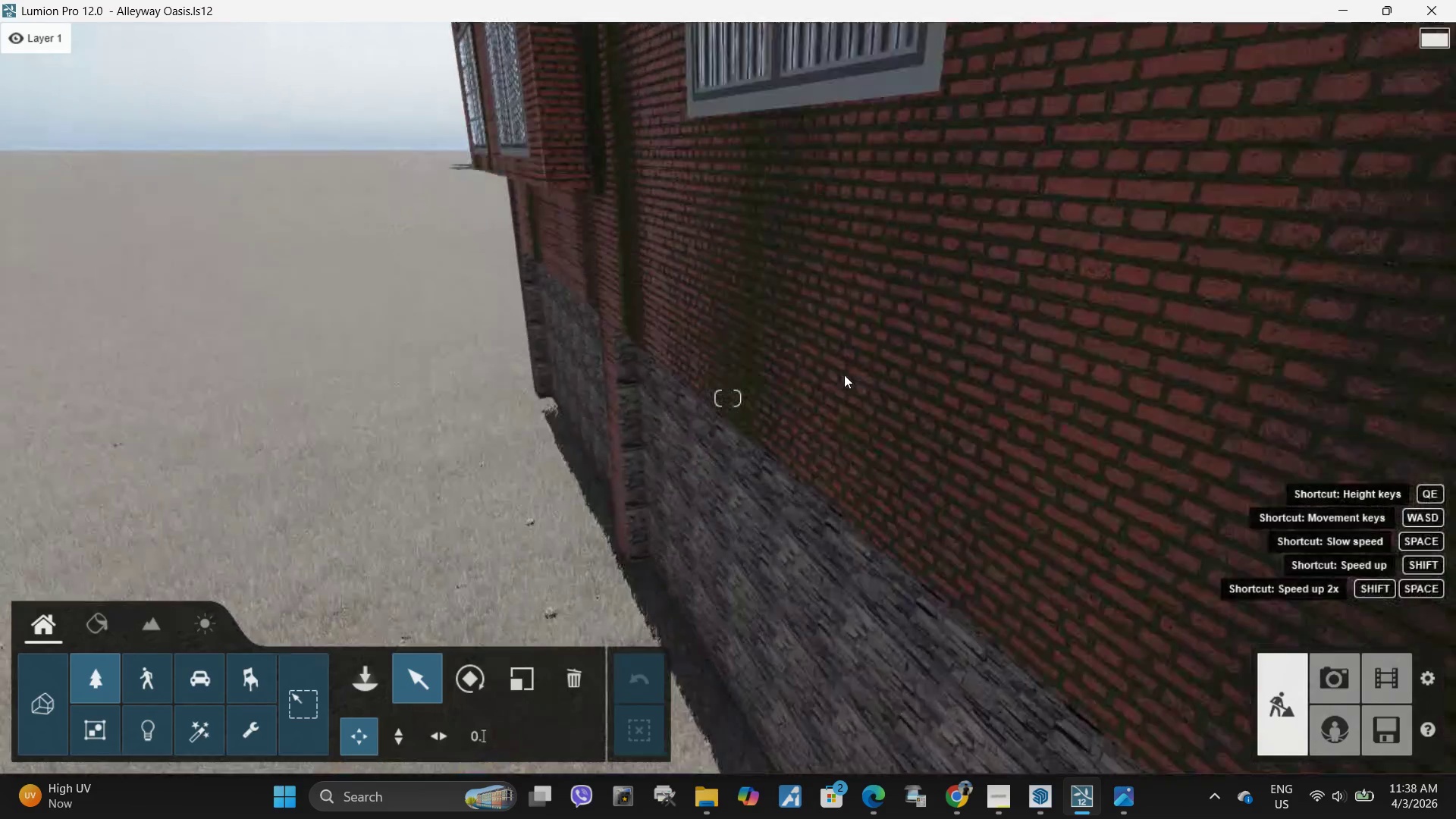 
hold_key(key=Q, duration=2.0)
 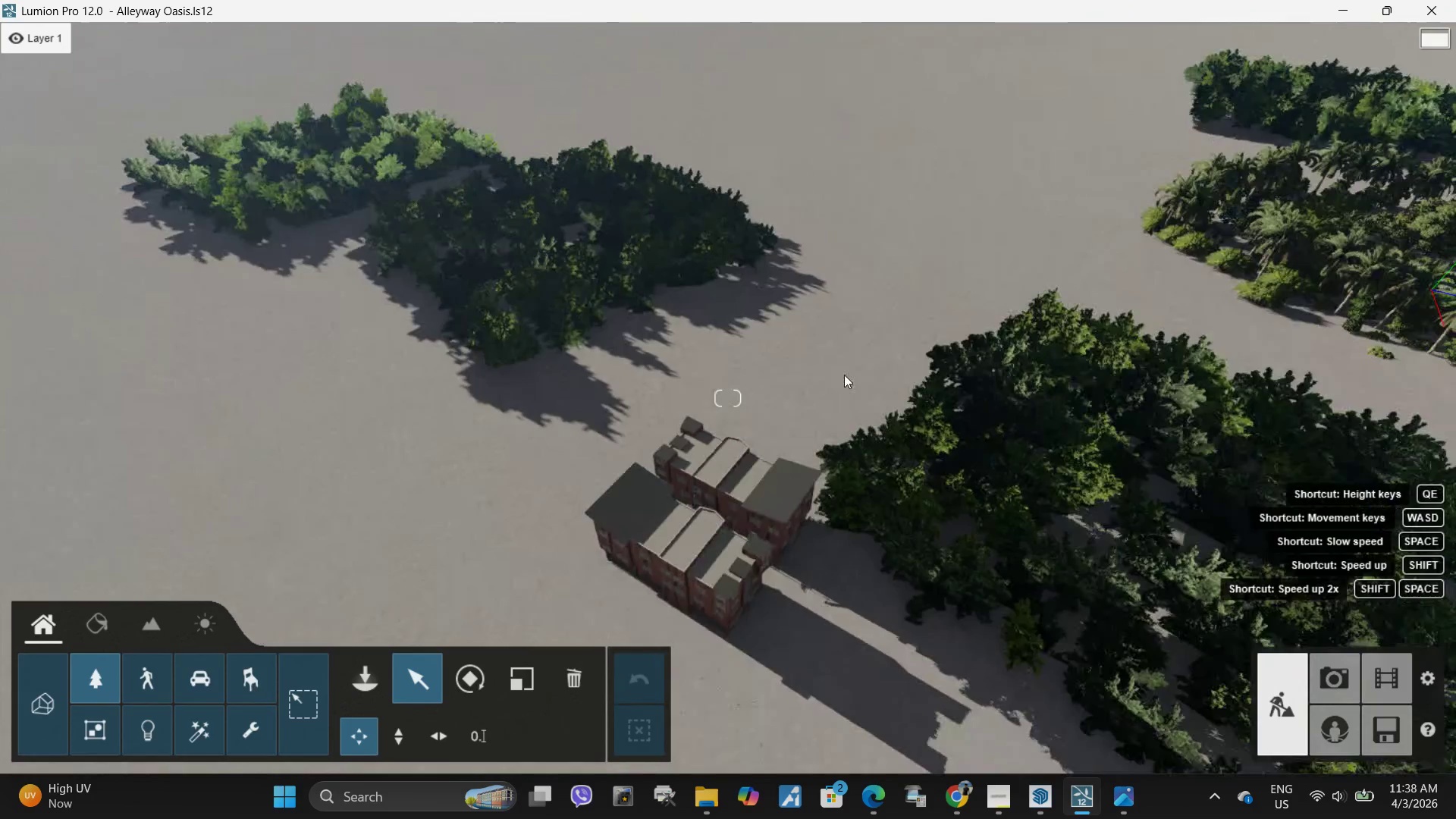 
hold_key(key=S, duration=2.05)
 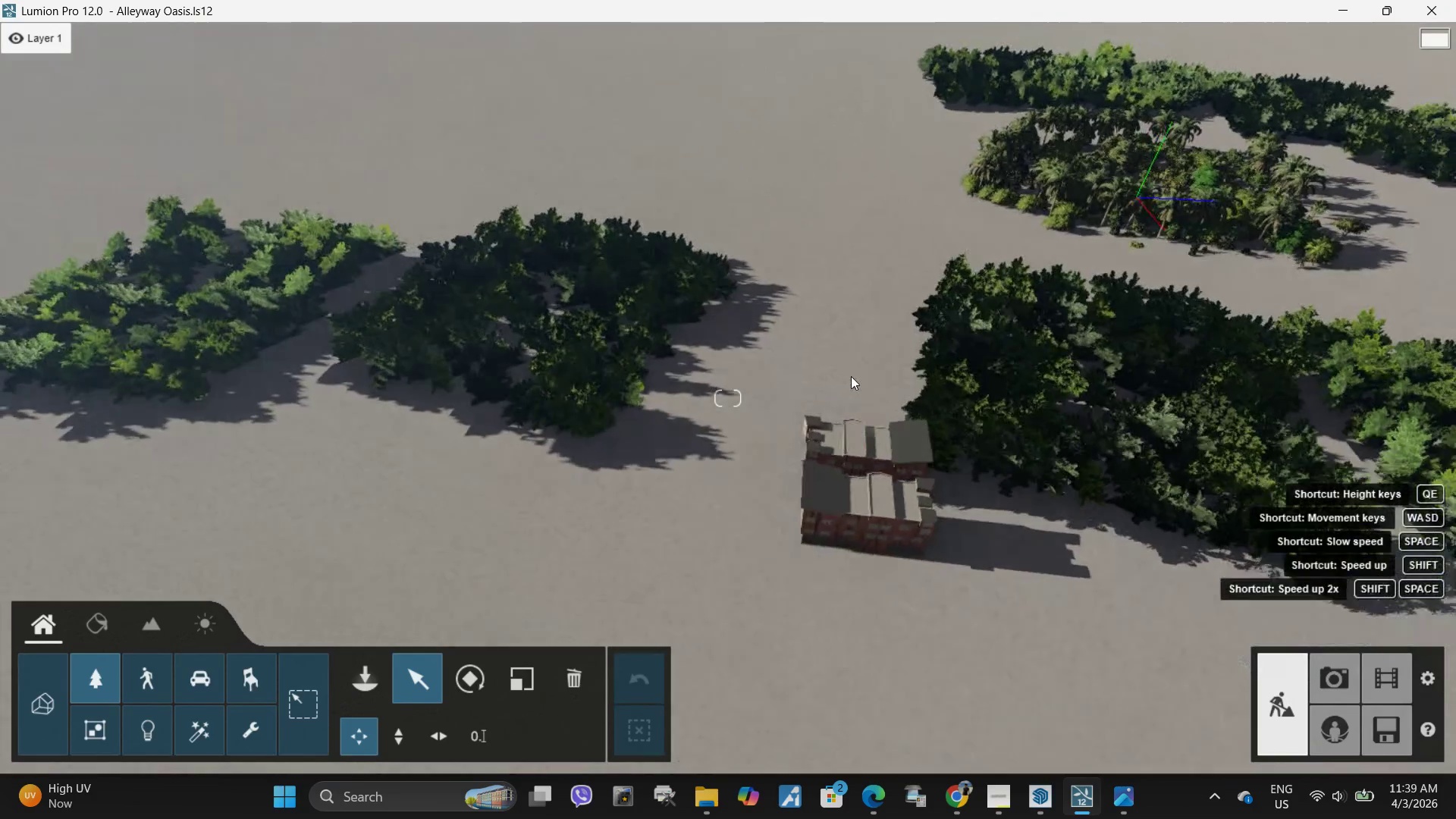 
hold_key(key=Space, duration=2.83)
 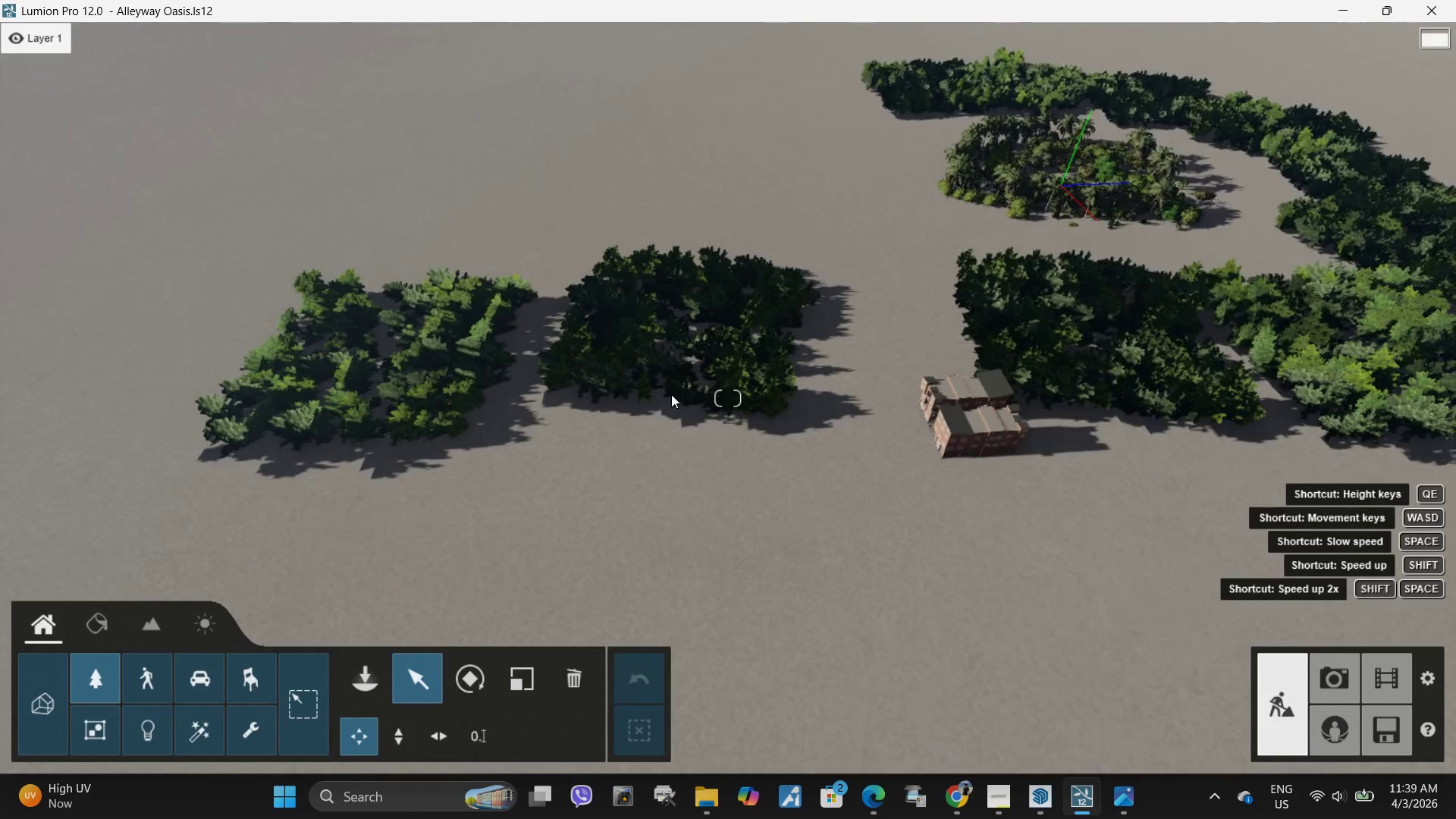 
hold_key(key=A, duration=2.05)
 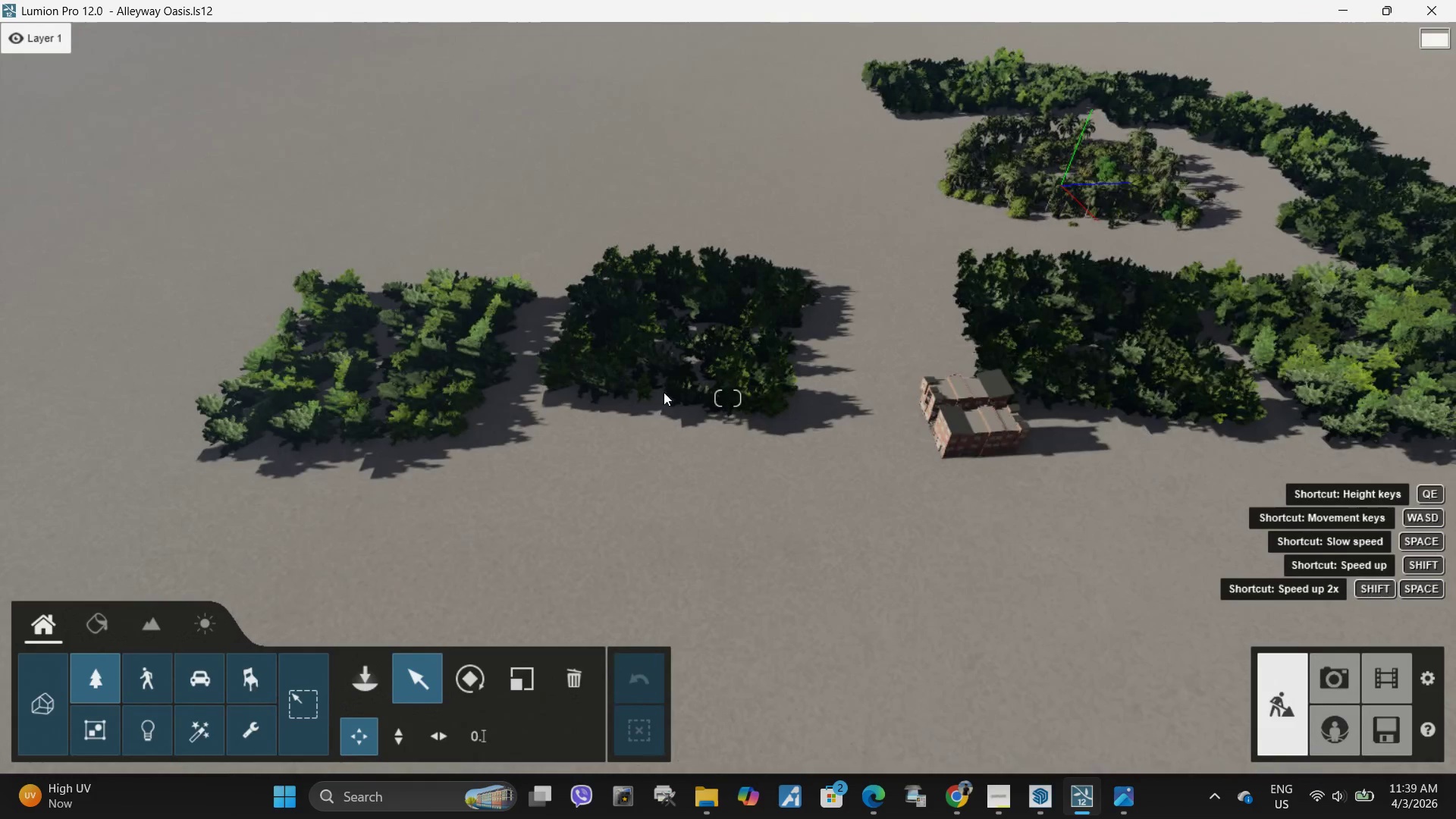 
hold_key(key=S, duration=0.81)
 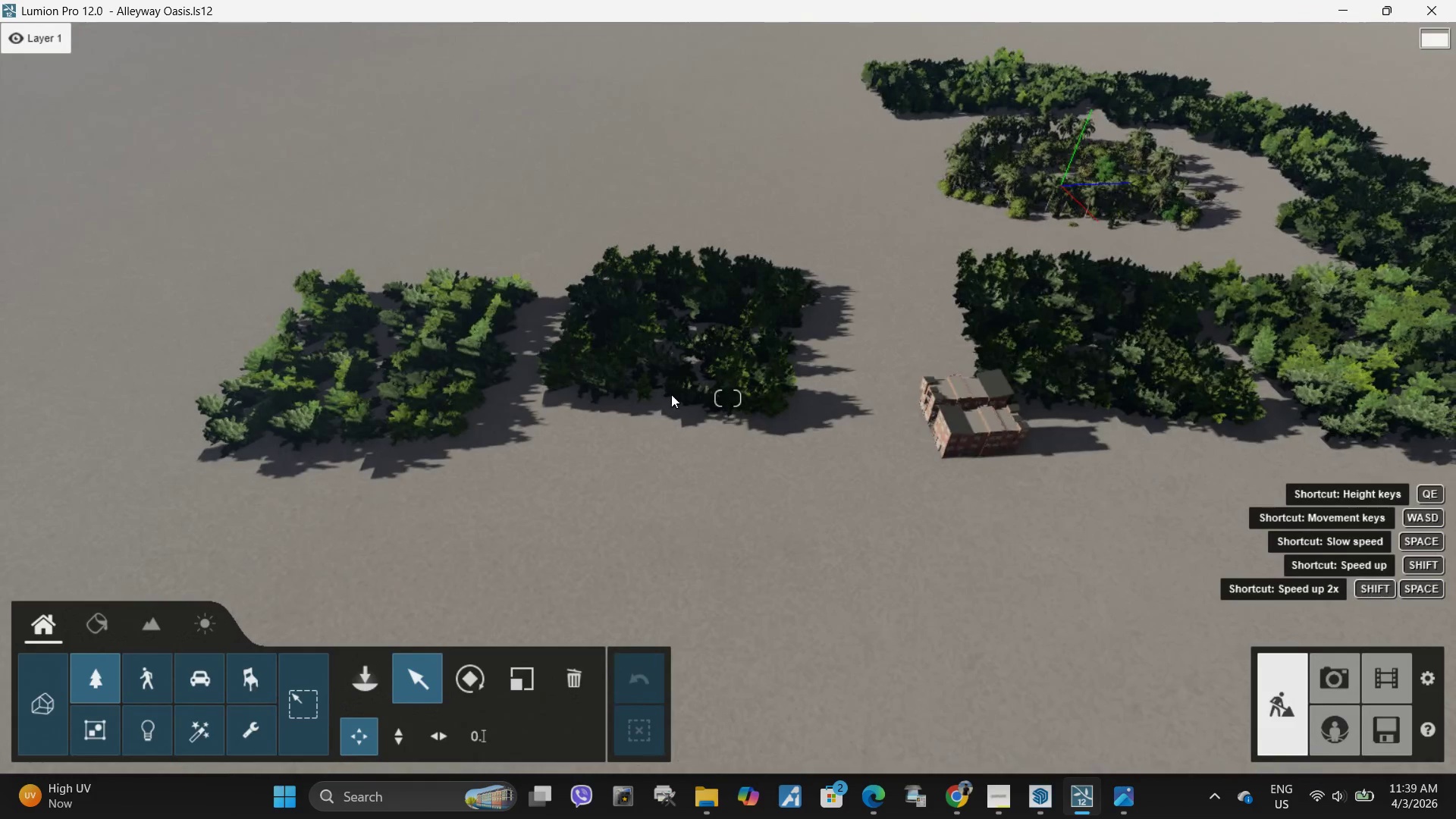 
key(Shift+D)
 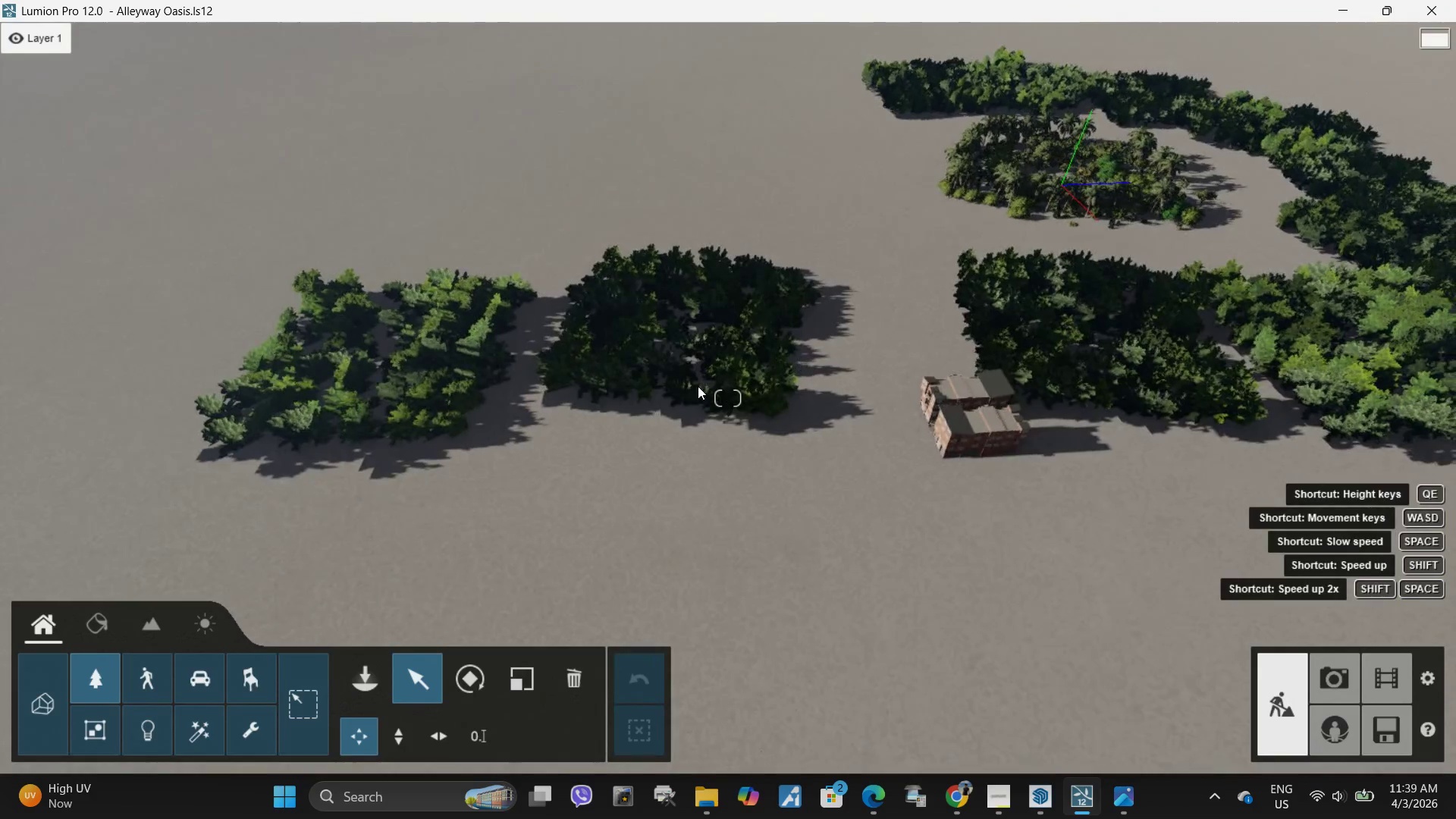 
left_click([679, 390])
 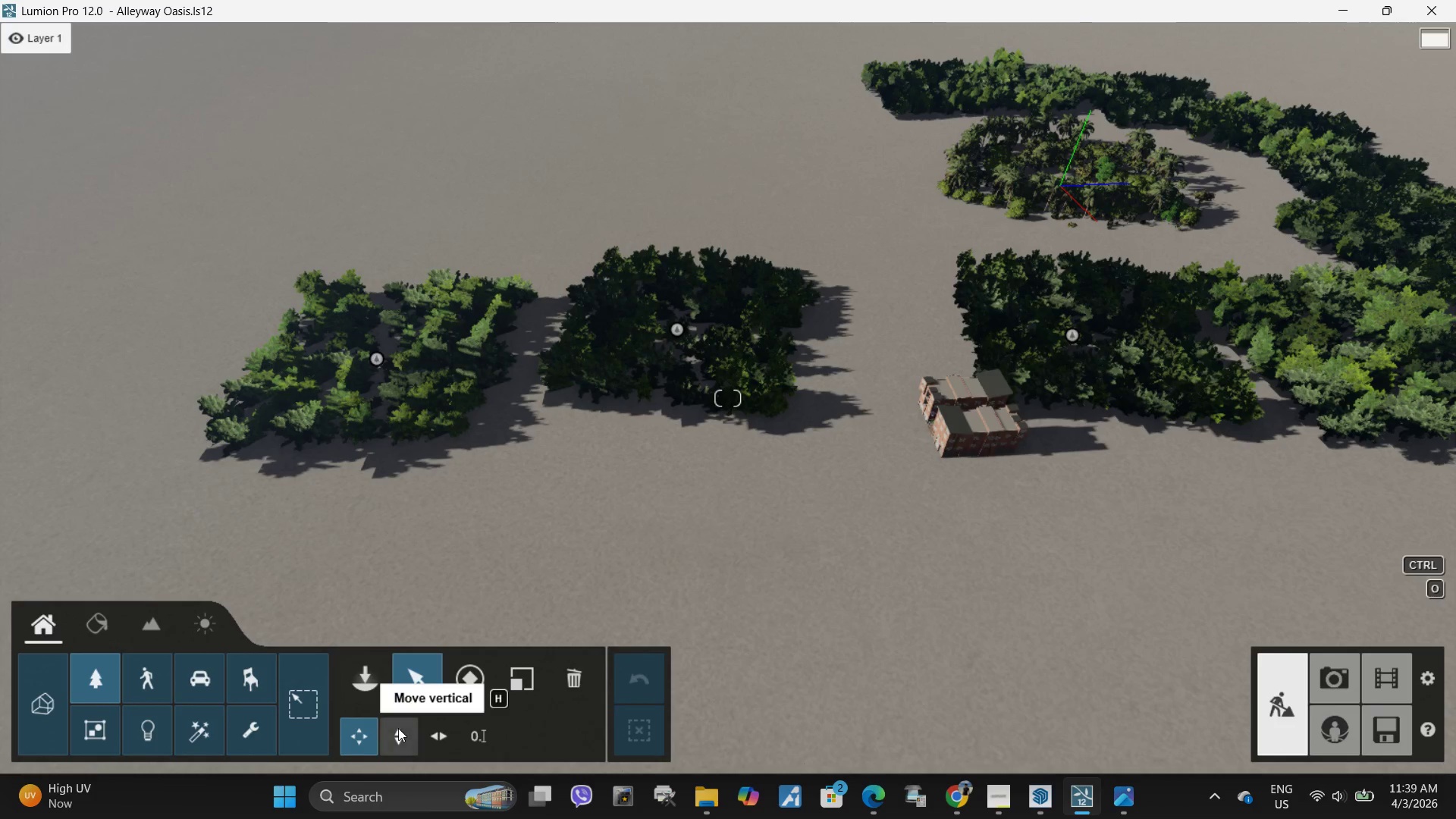 
left_click([442, 742])
 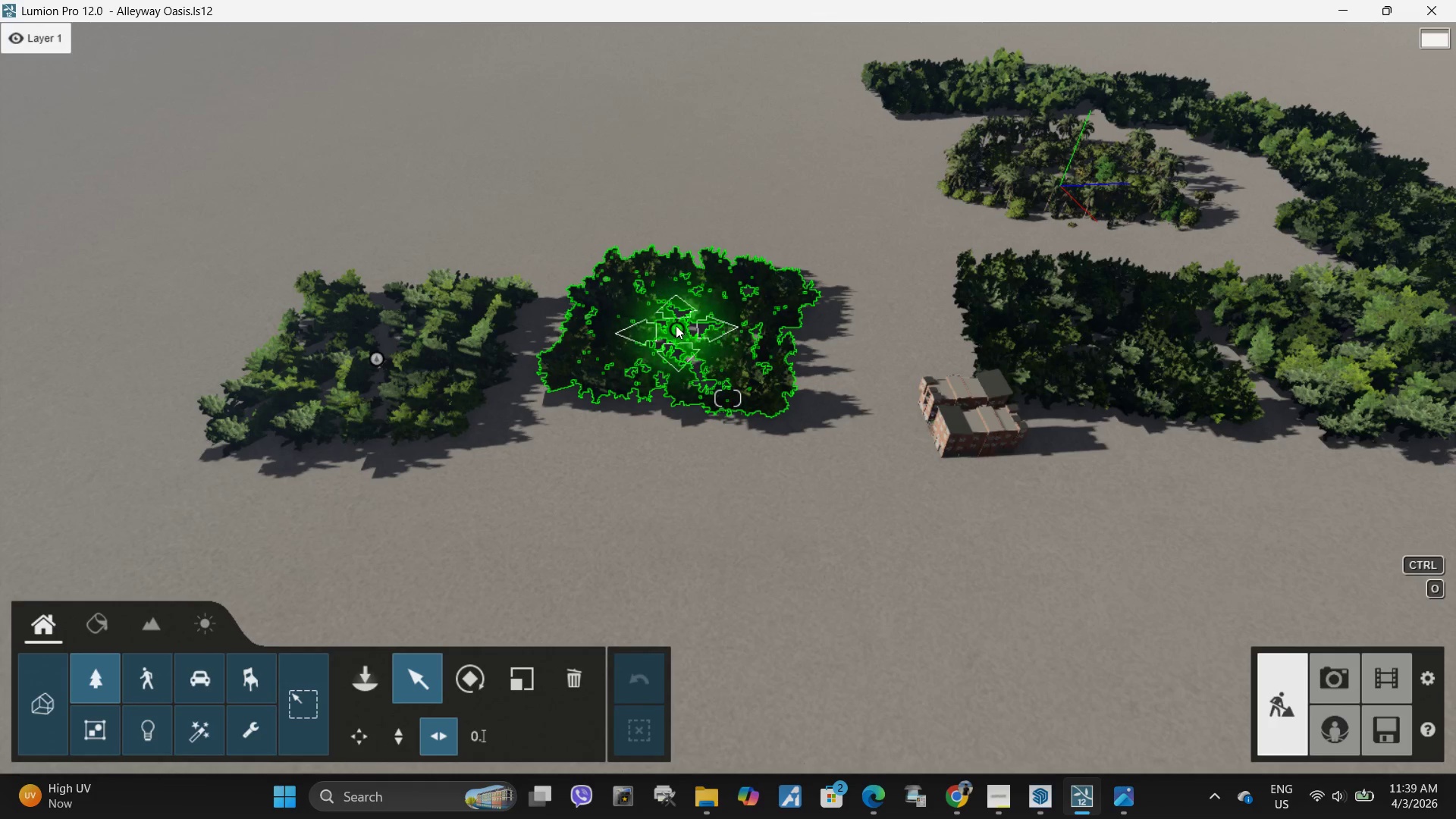 
left_click_drag(start_coordinate=[676, 325], to_coordinate=[677, 344])
 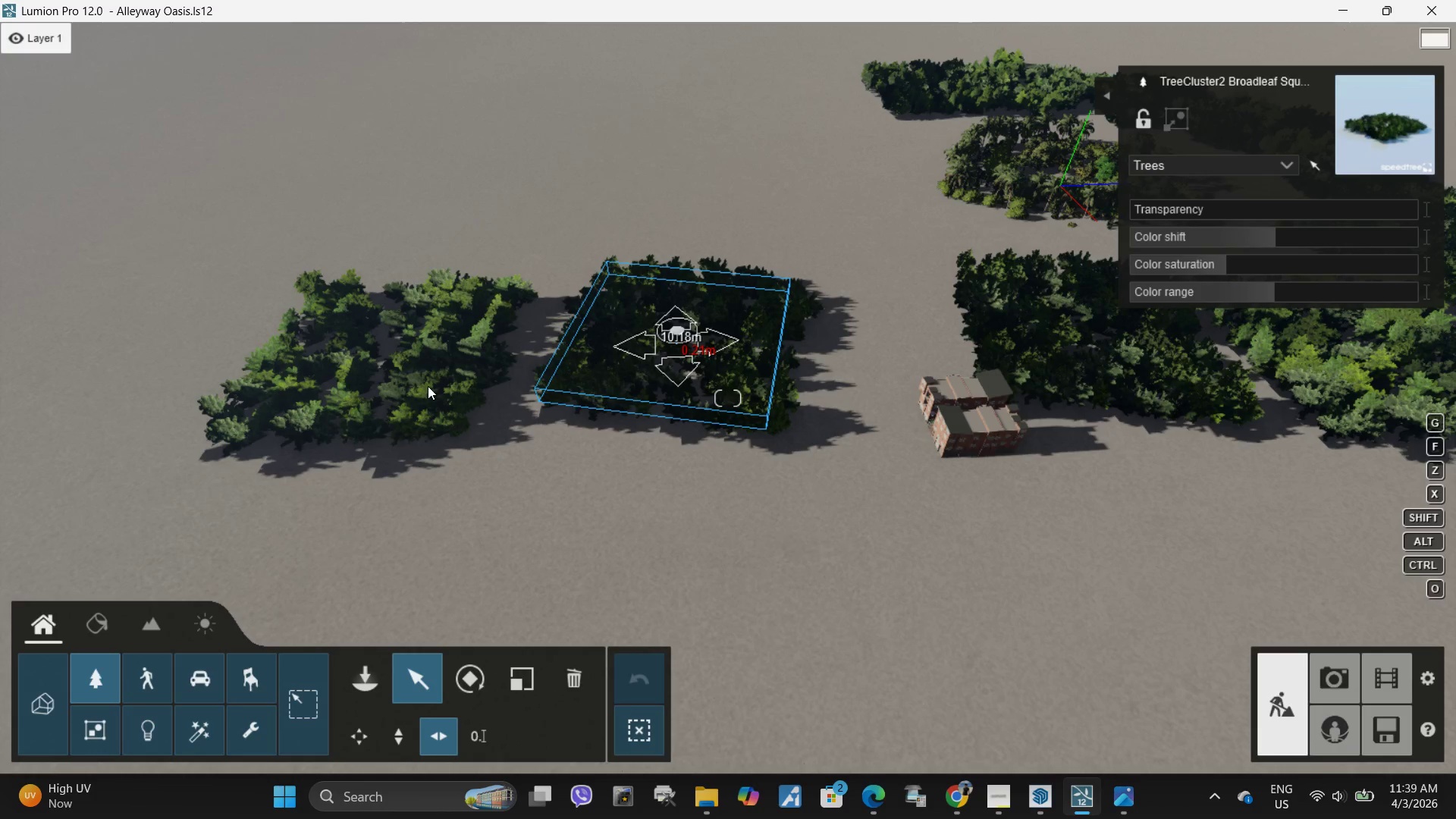 
left_click([427, 386])
 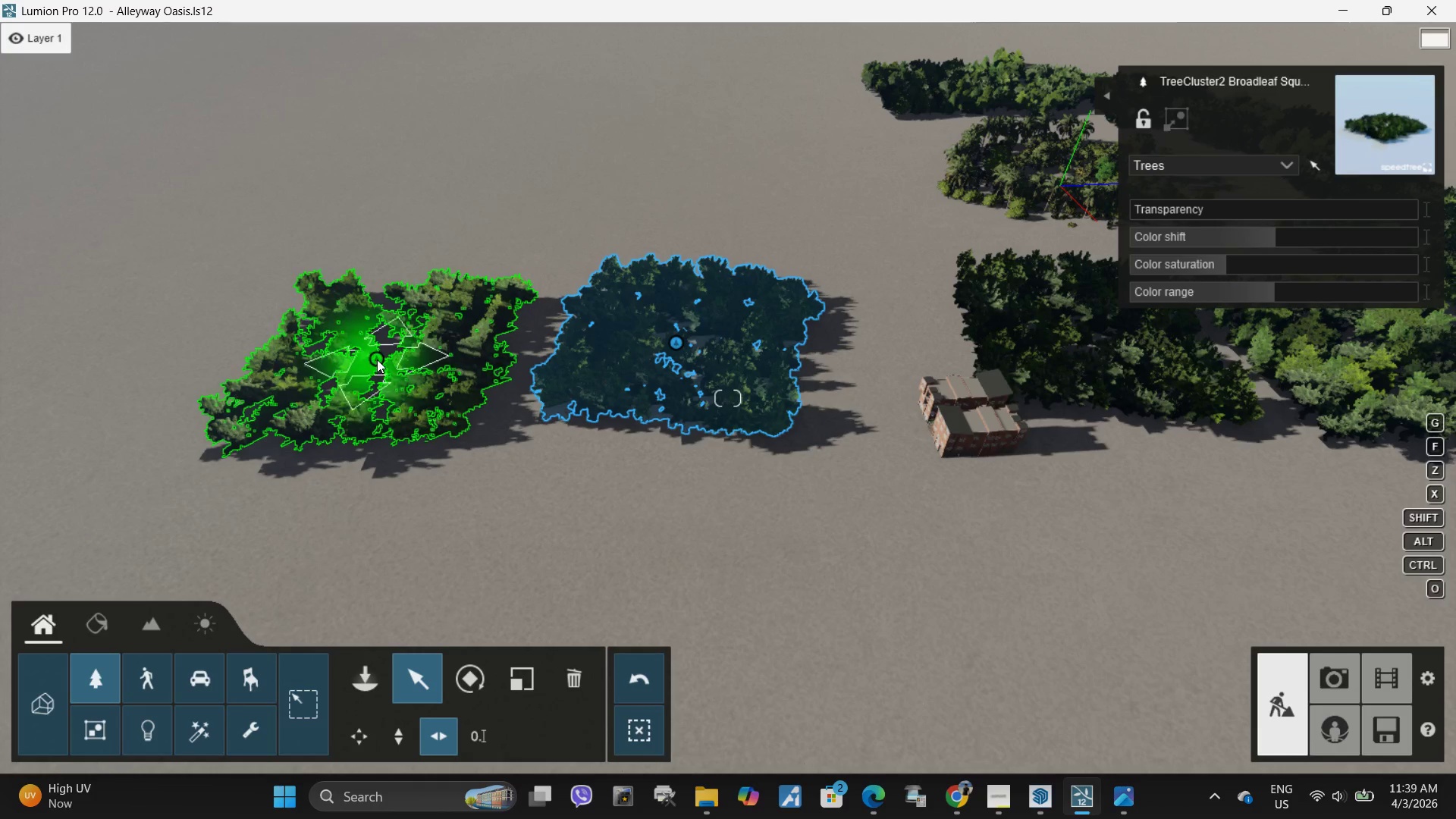 
left_click_drag(start_coordinate=[378, 359], to_coordinate=[380, 376])
 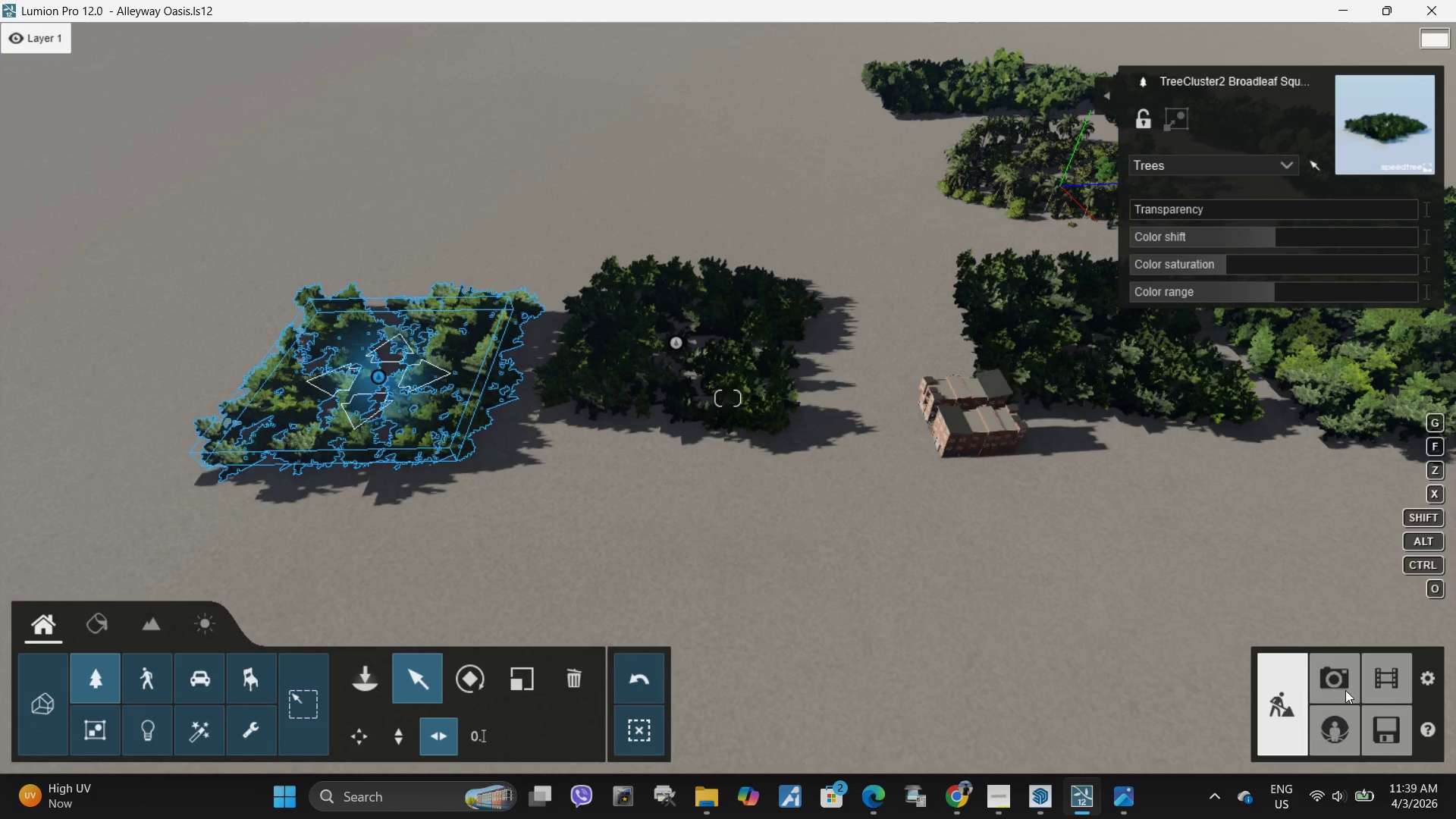 
left_click([1335, 681])
 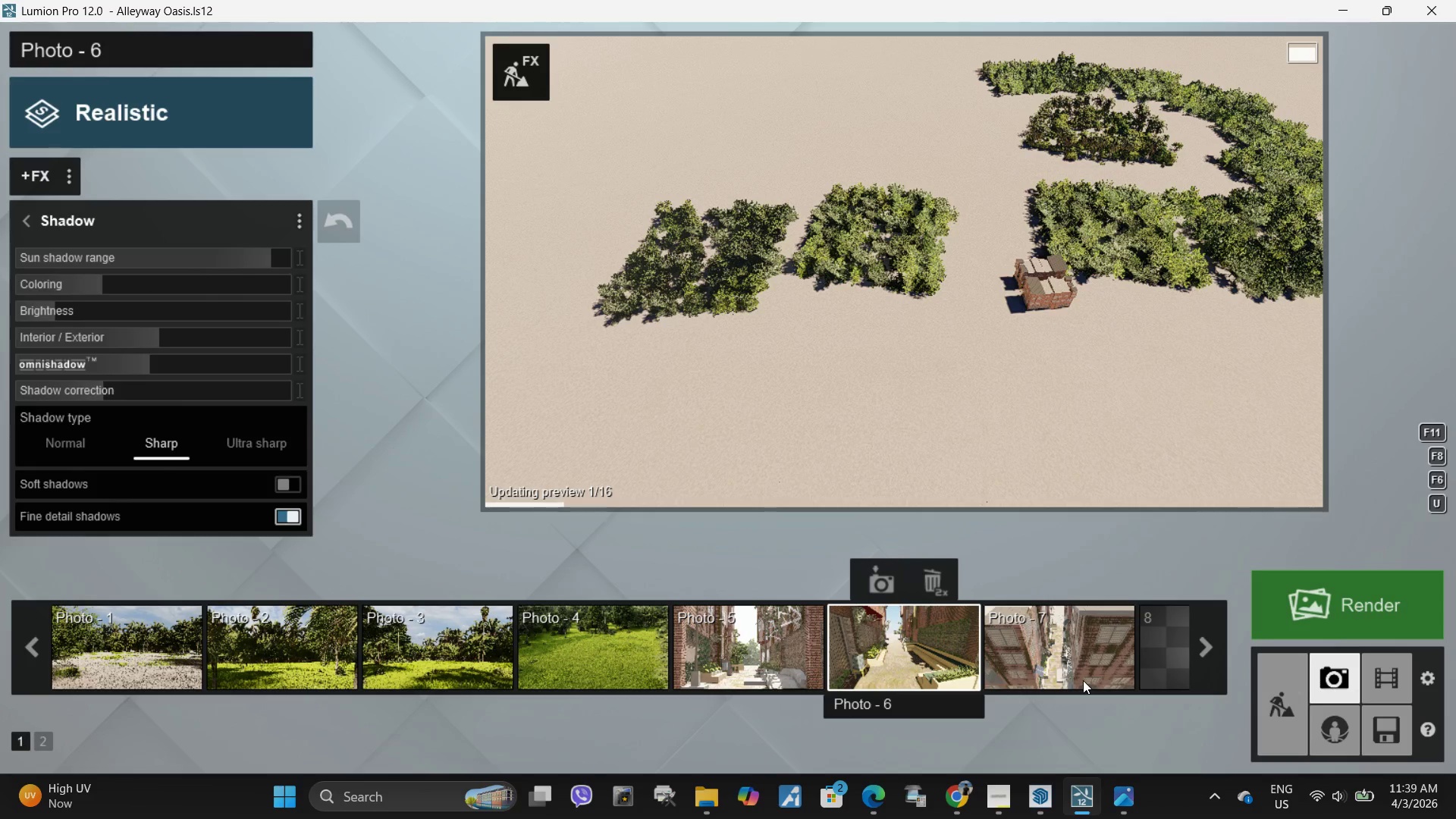 
left_click([930, 635])
 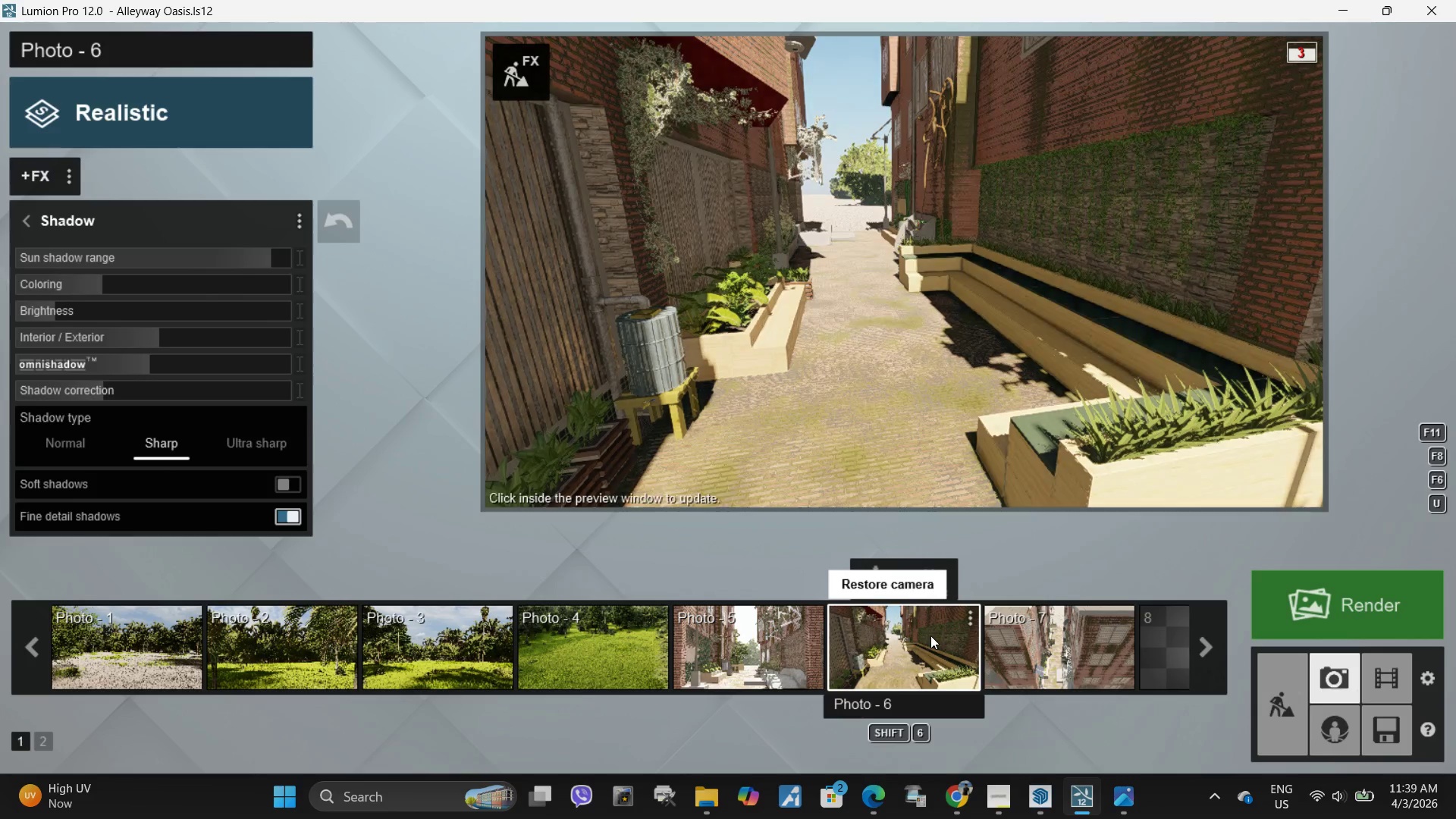 
left_click([857, 290])
 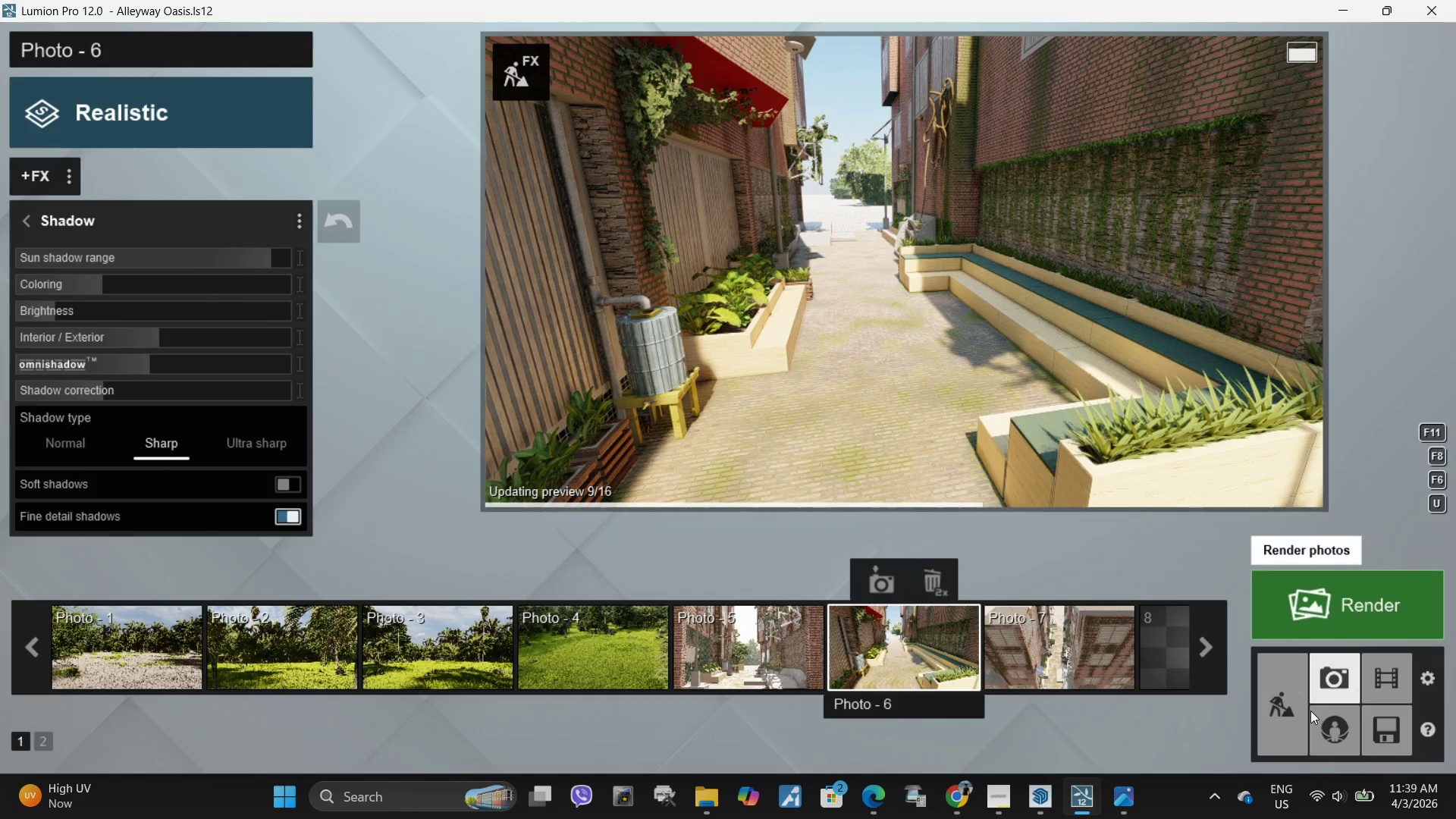 
left_click([1285, 705])
 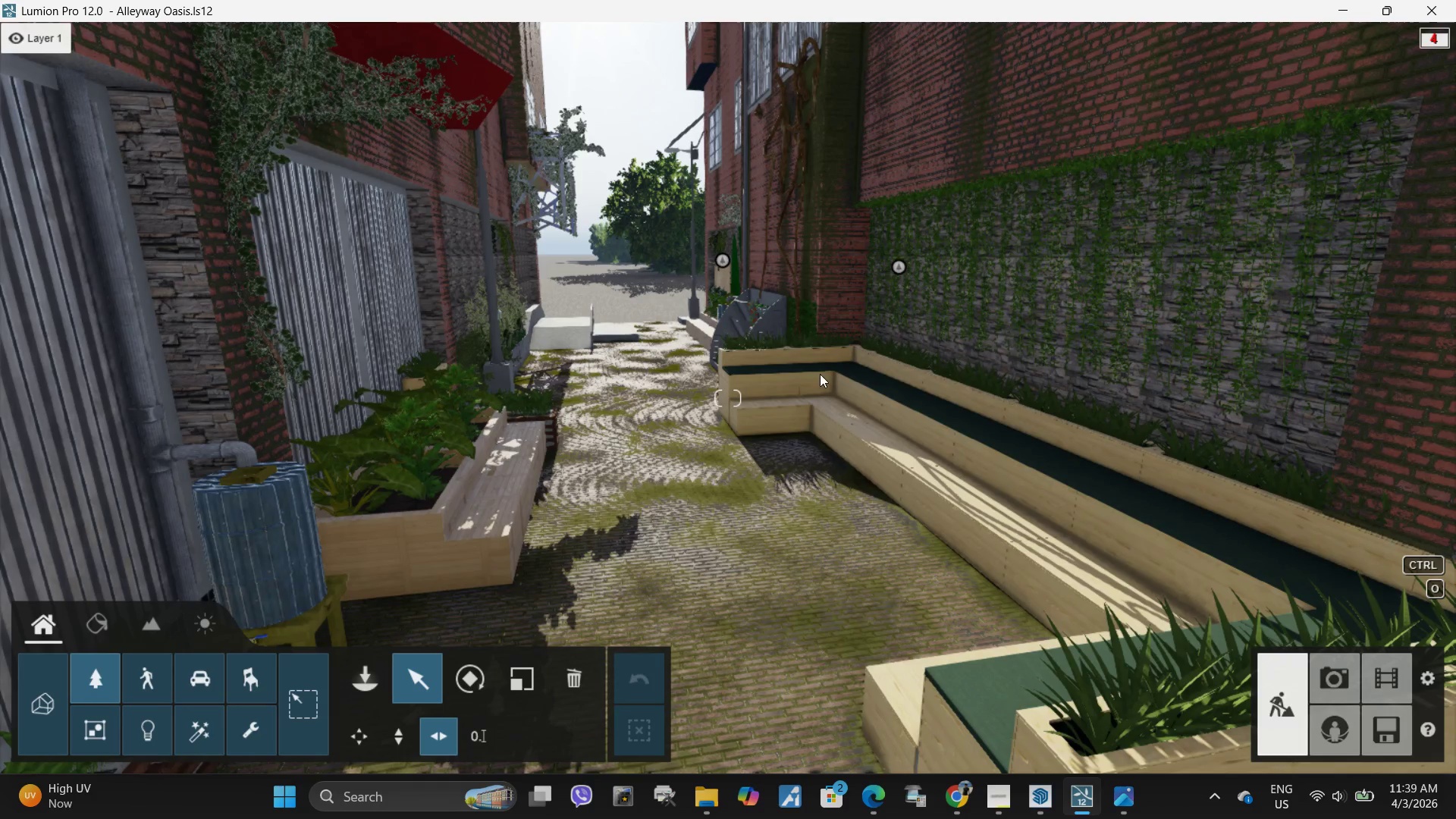 
left_click([655, 238])
 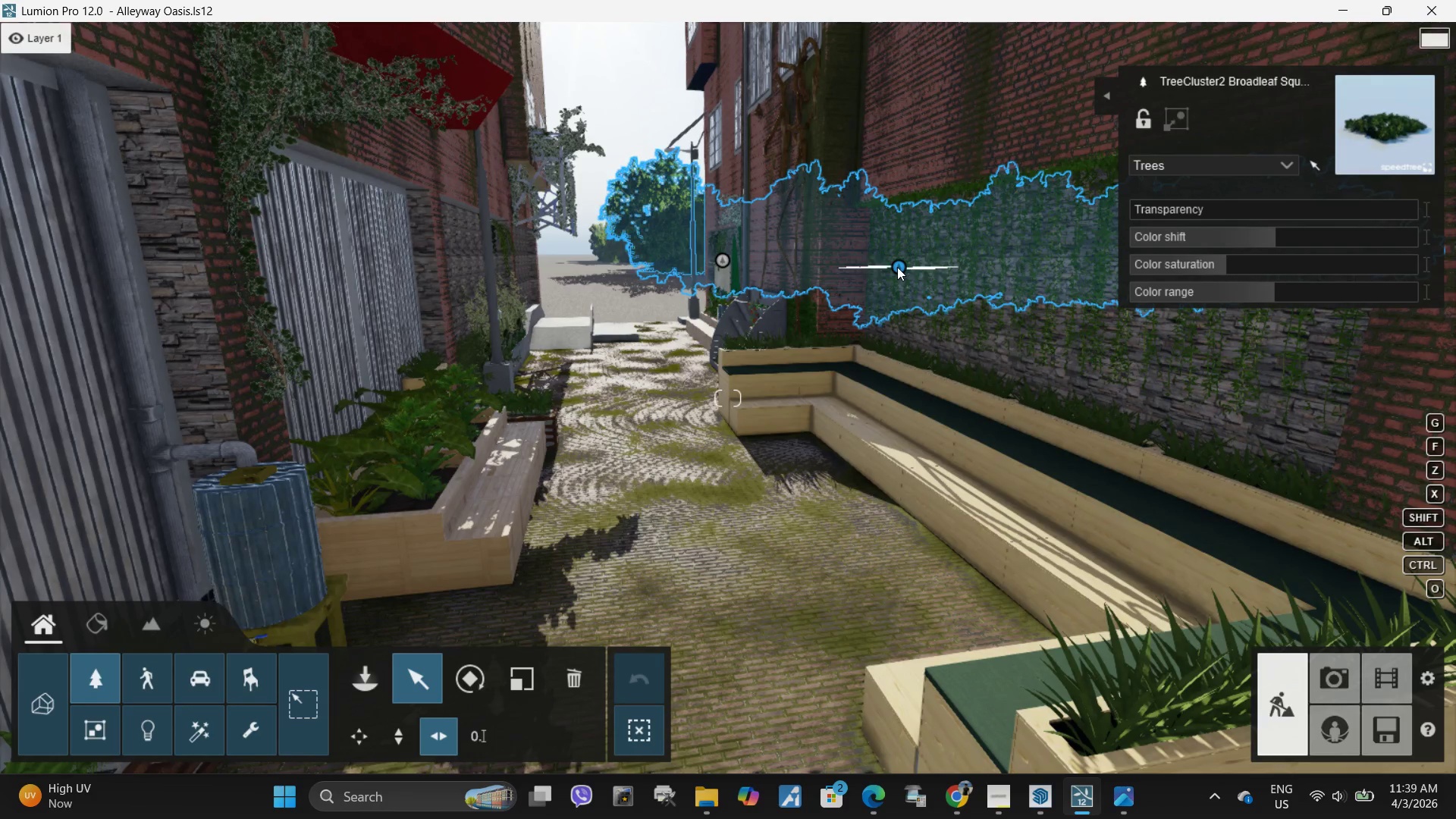 
left_click_drag(start_coordinate=[900, 267], to_coordinate=[949, 268])
 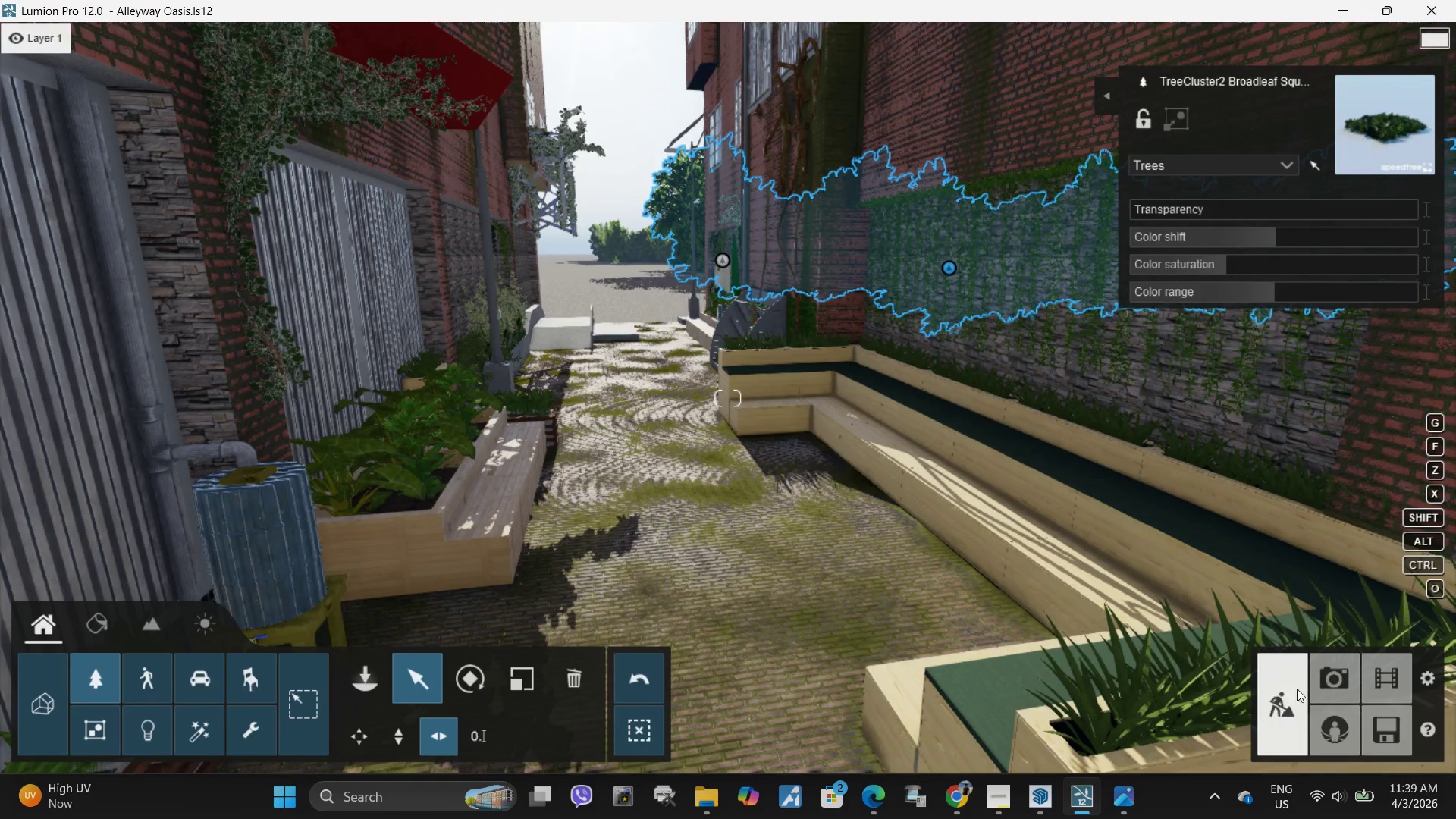 
left_click([1331, 678])
 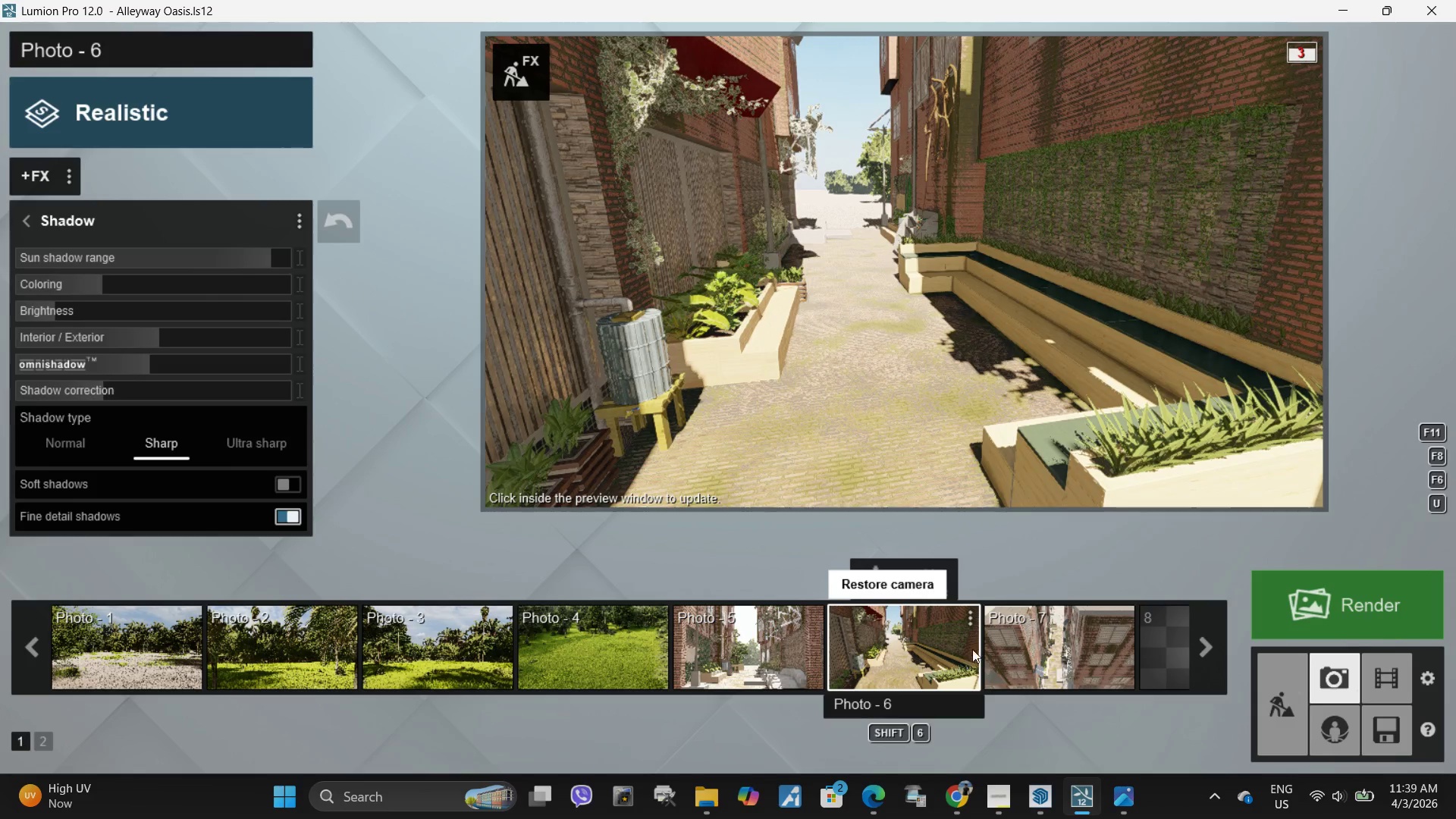 
left_click([864, 337])
 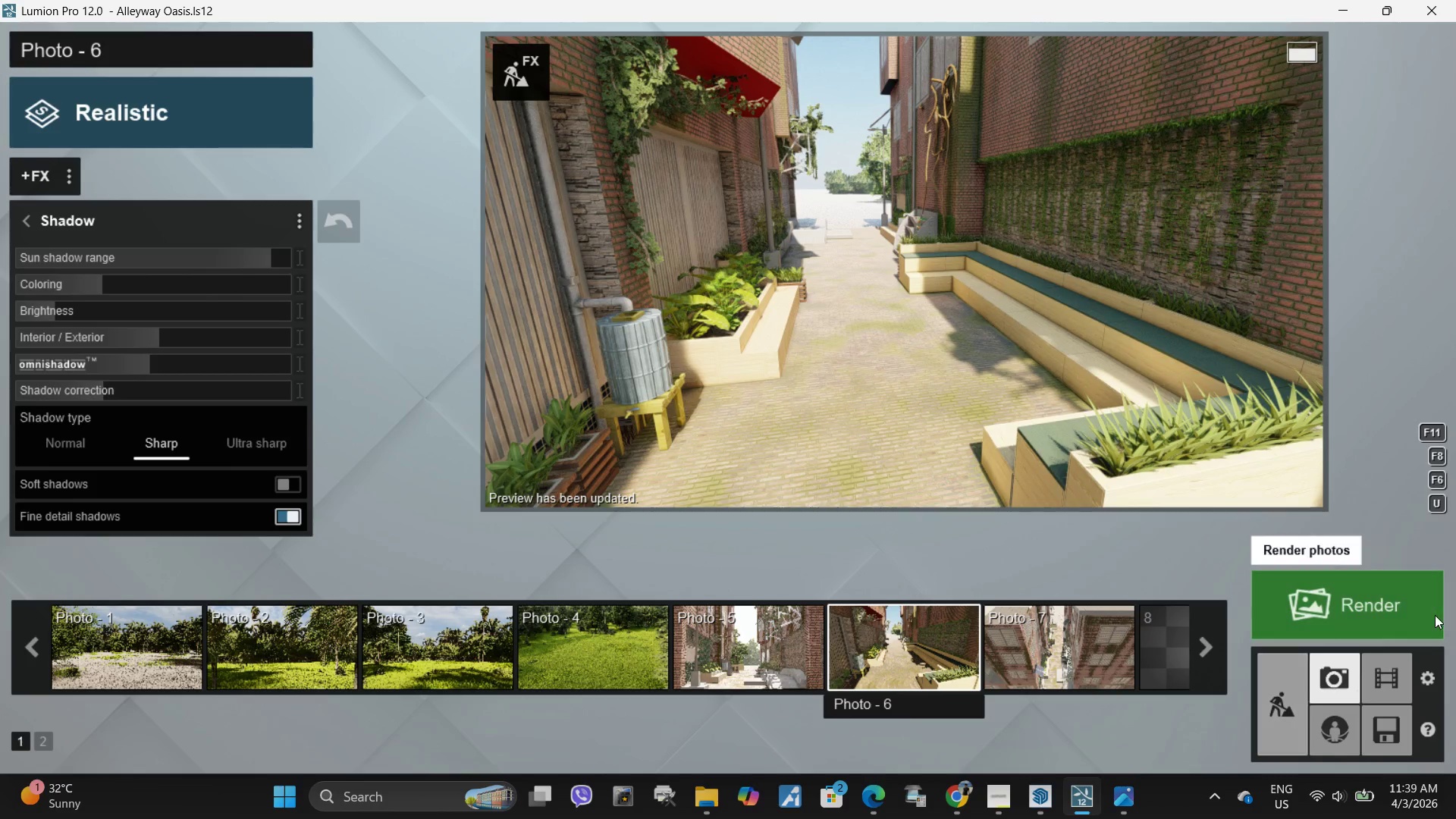 
wait(7.34)
 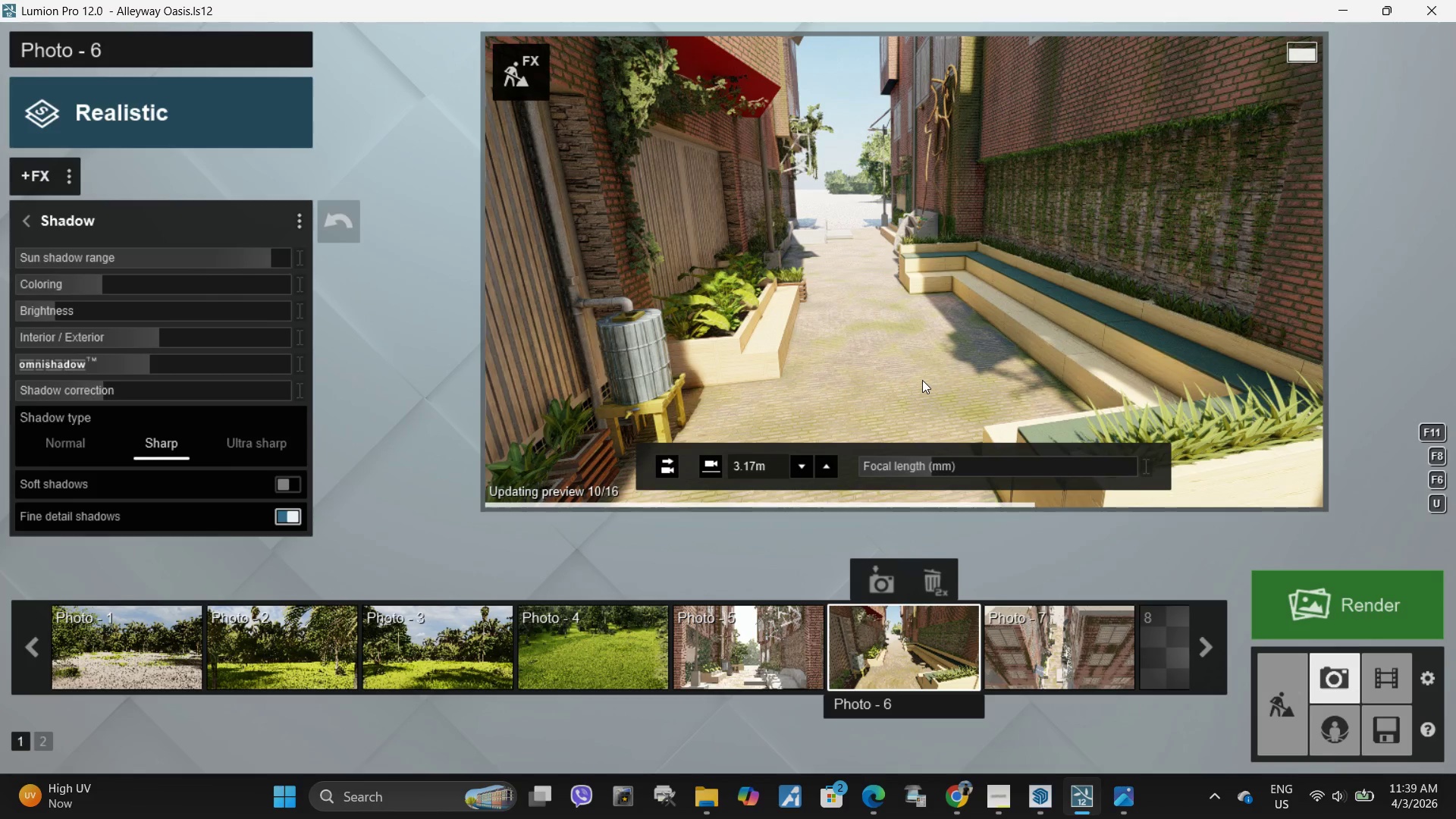 
left_click([17, 221])
 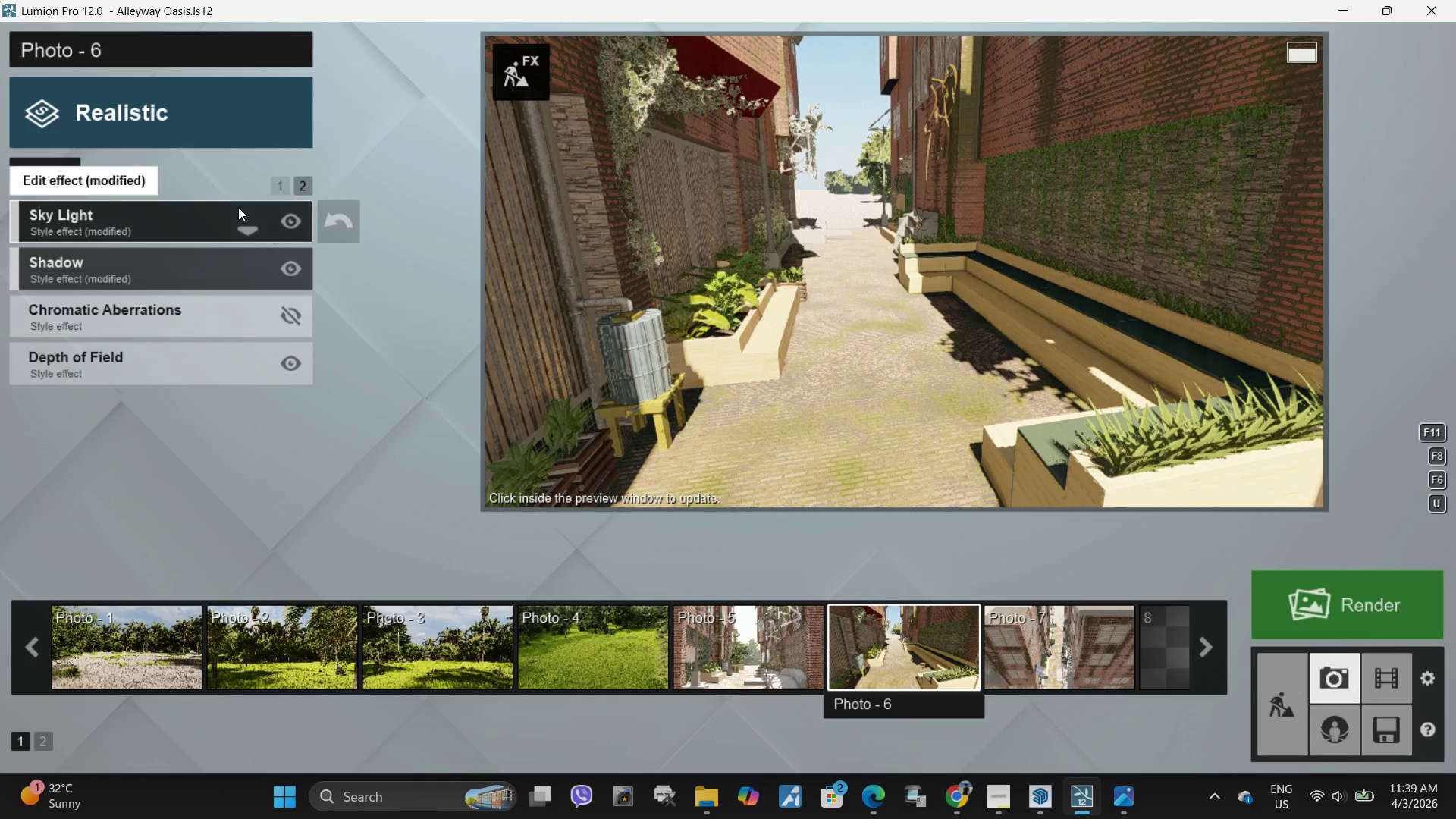 
left_click([284, 187])
 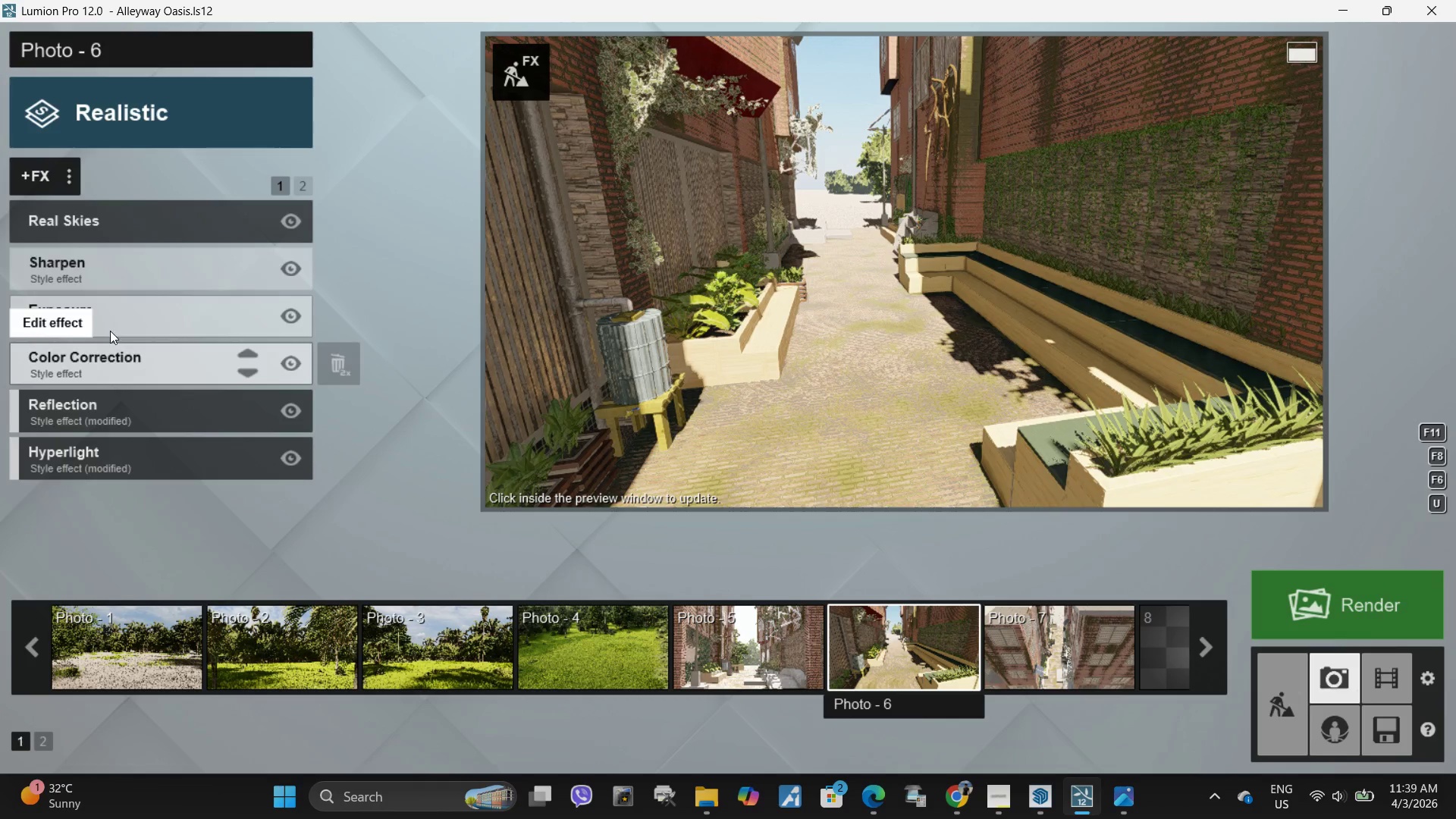 
left_click_drag(start_coordinate=[110, 315], to_coordinate=[133, 316])
 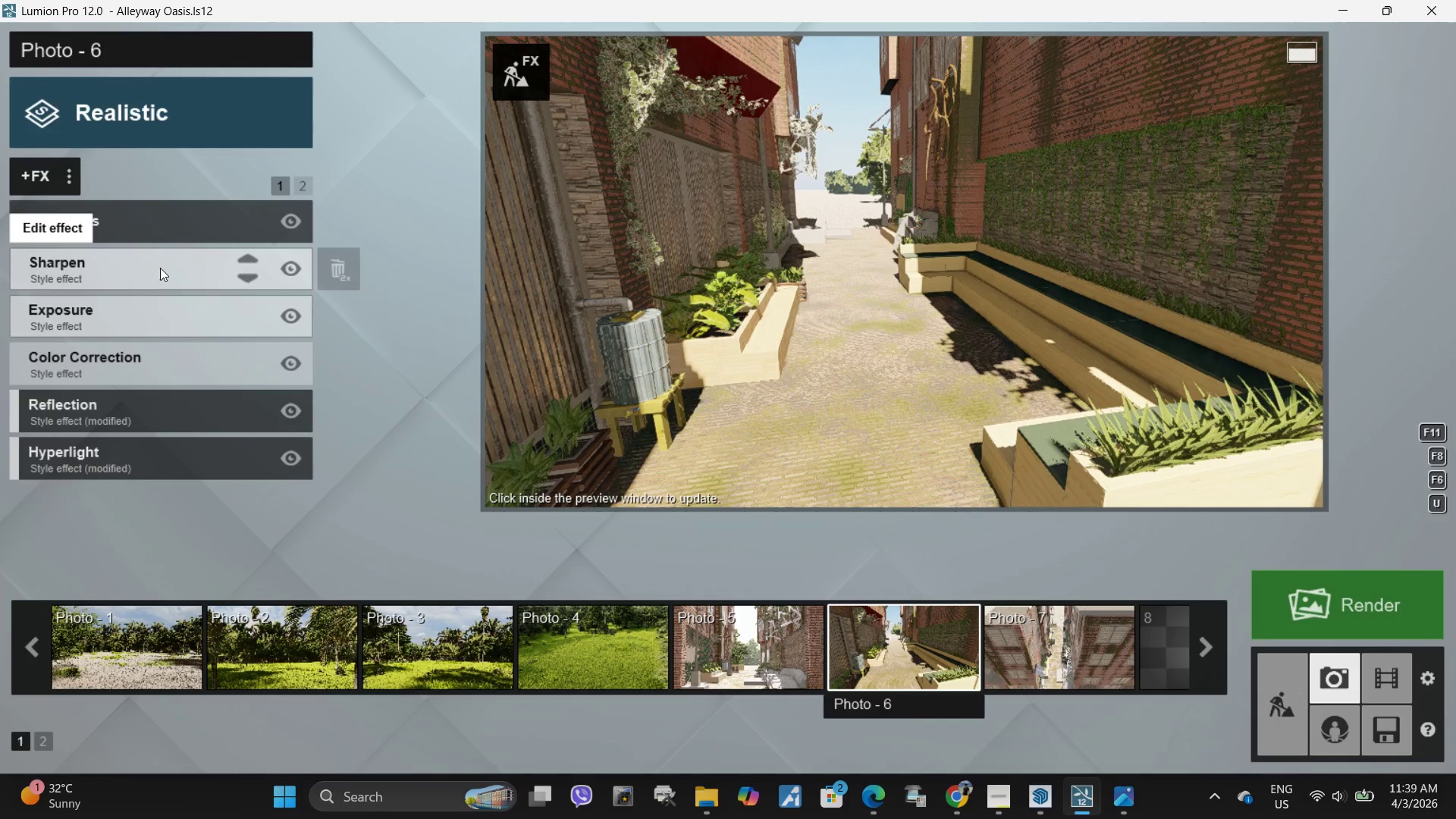 
left_click([162, 267])
 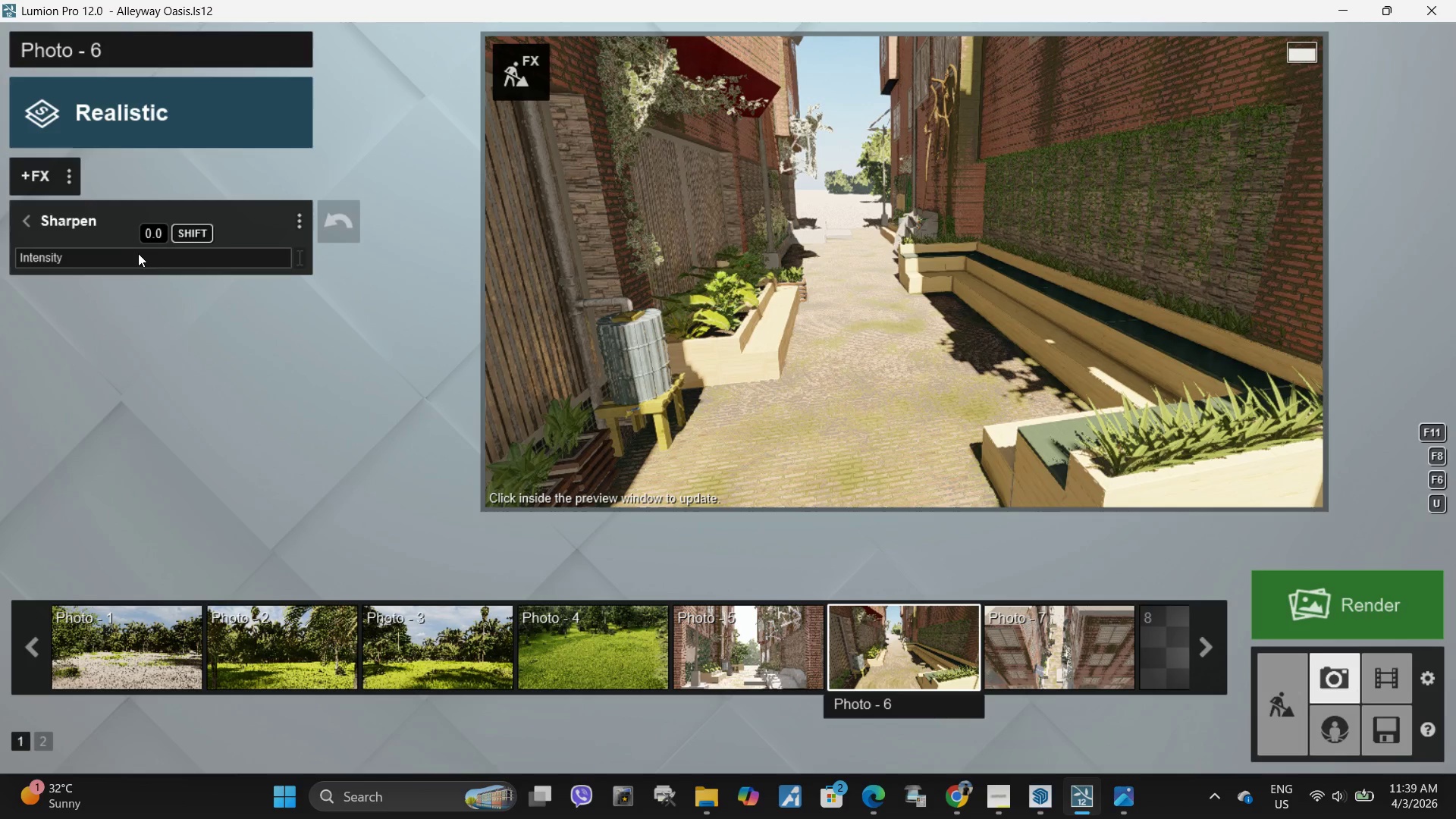 
left_click_drag(start_coordinate=[133, 253], to_coordinate=[137, 253])
 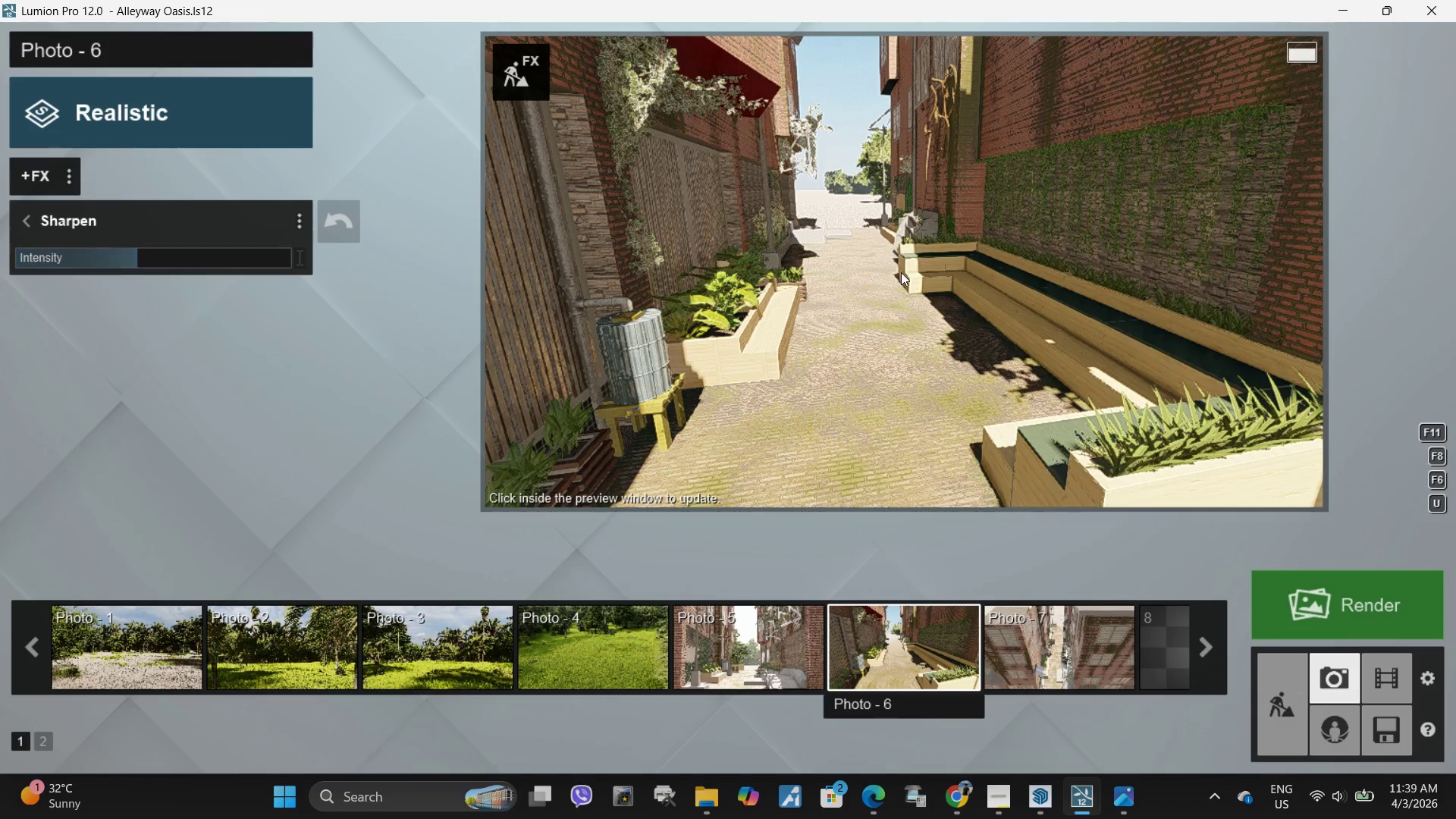 
left_click([901, 272])
 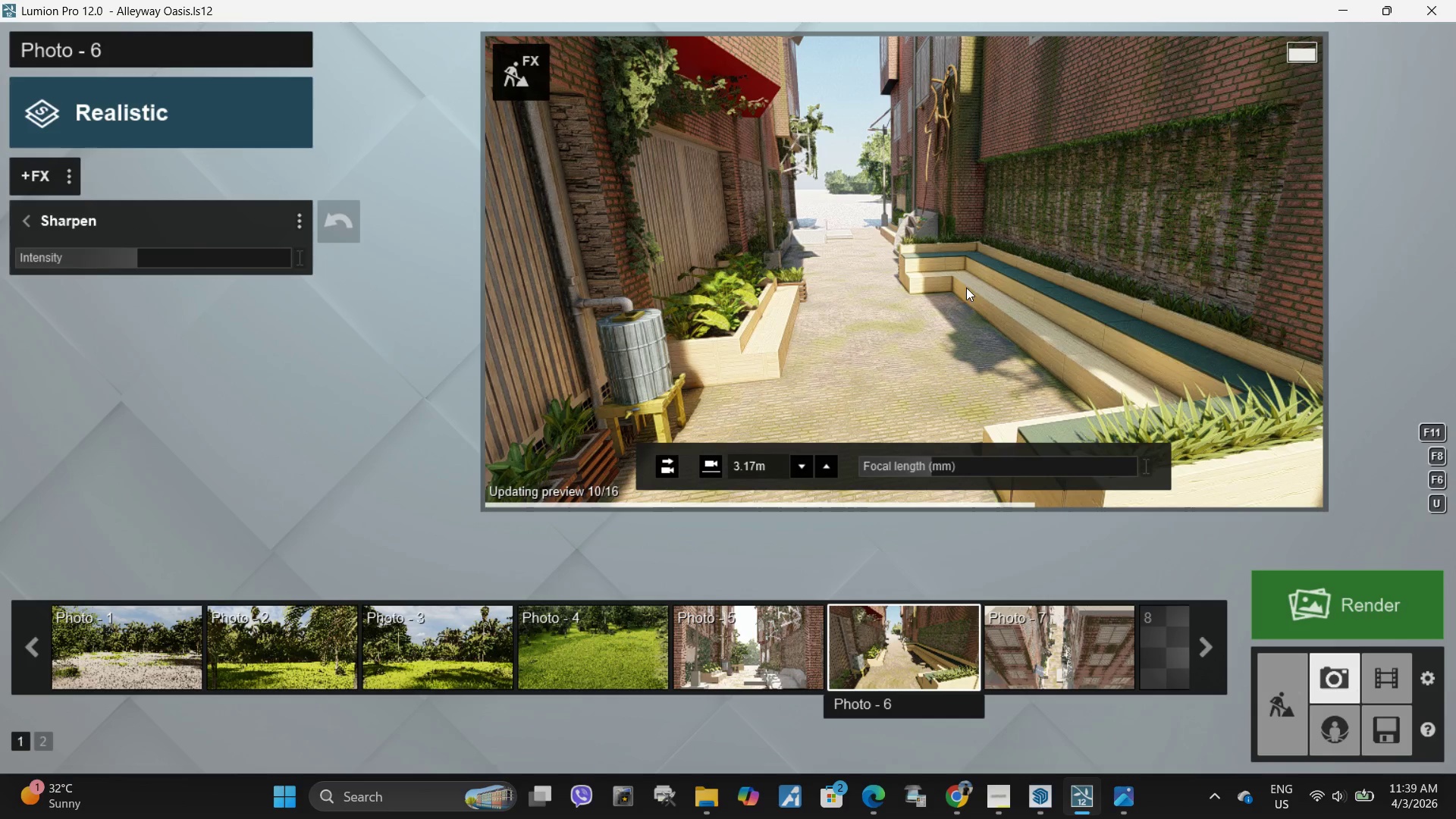 
mouse_move([1324, 630])
 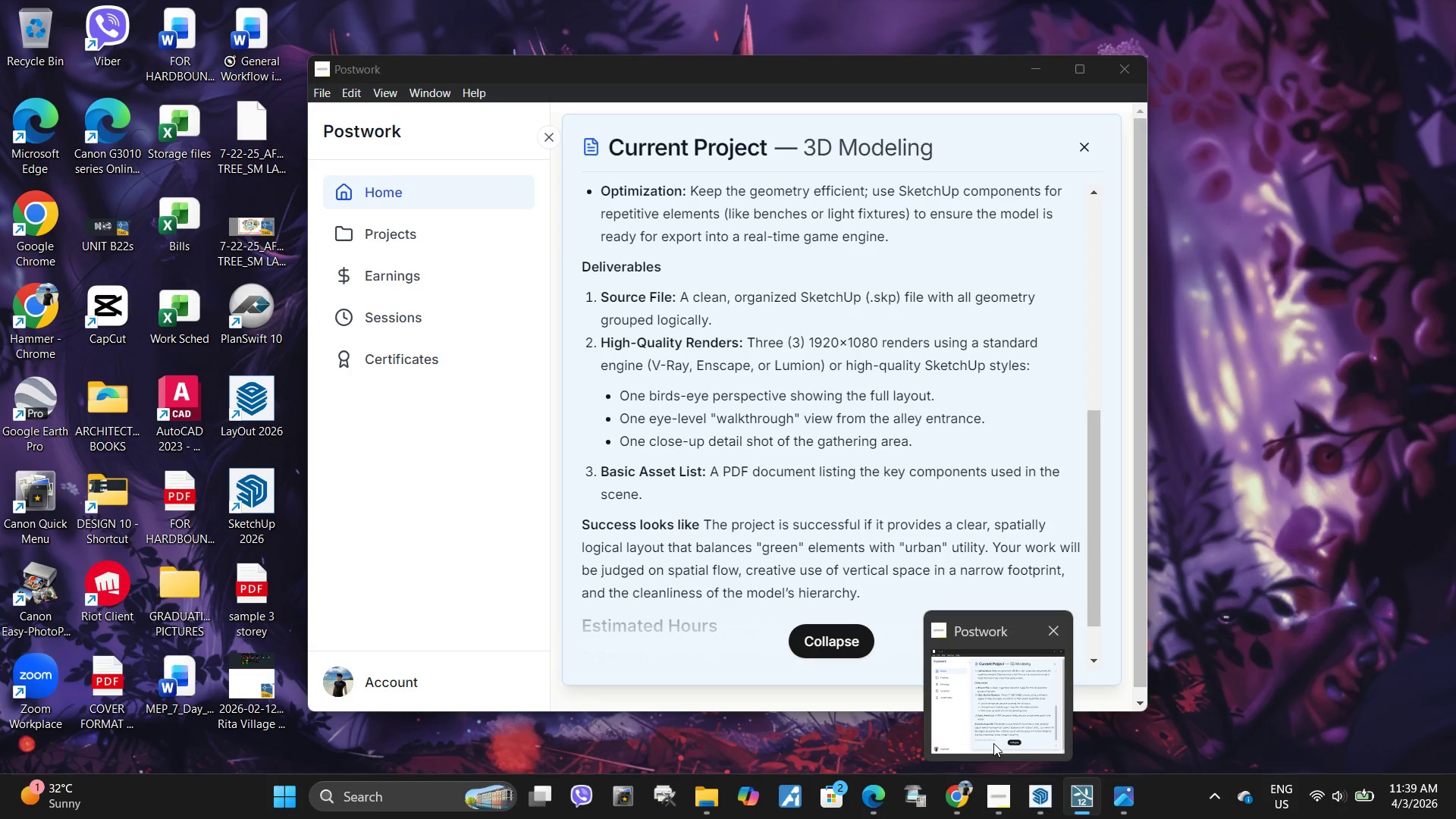 
wait(8.42)
 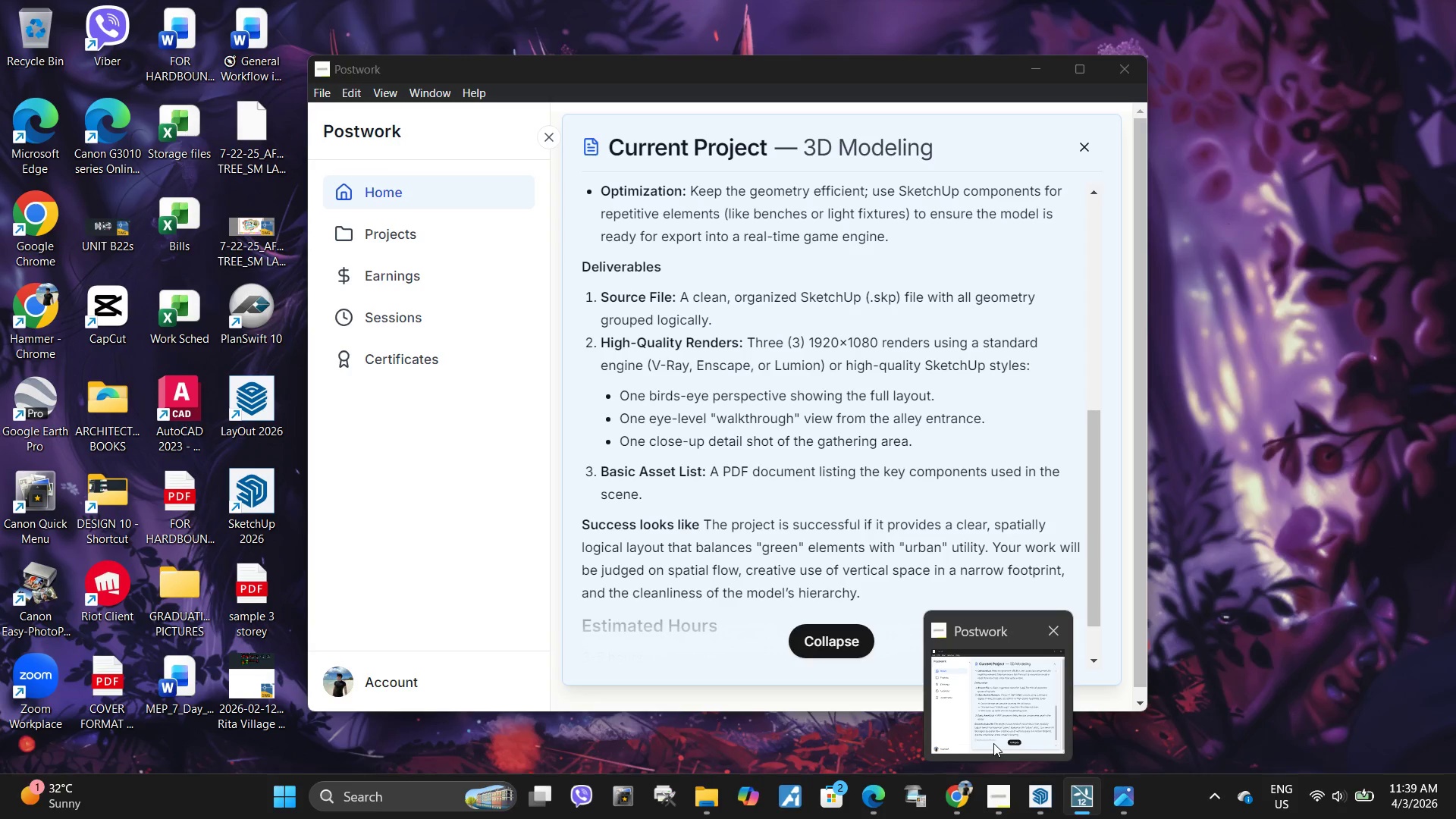 
left_click([1362, 607])
 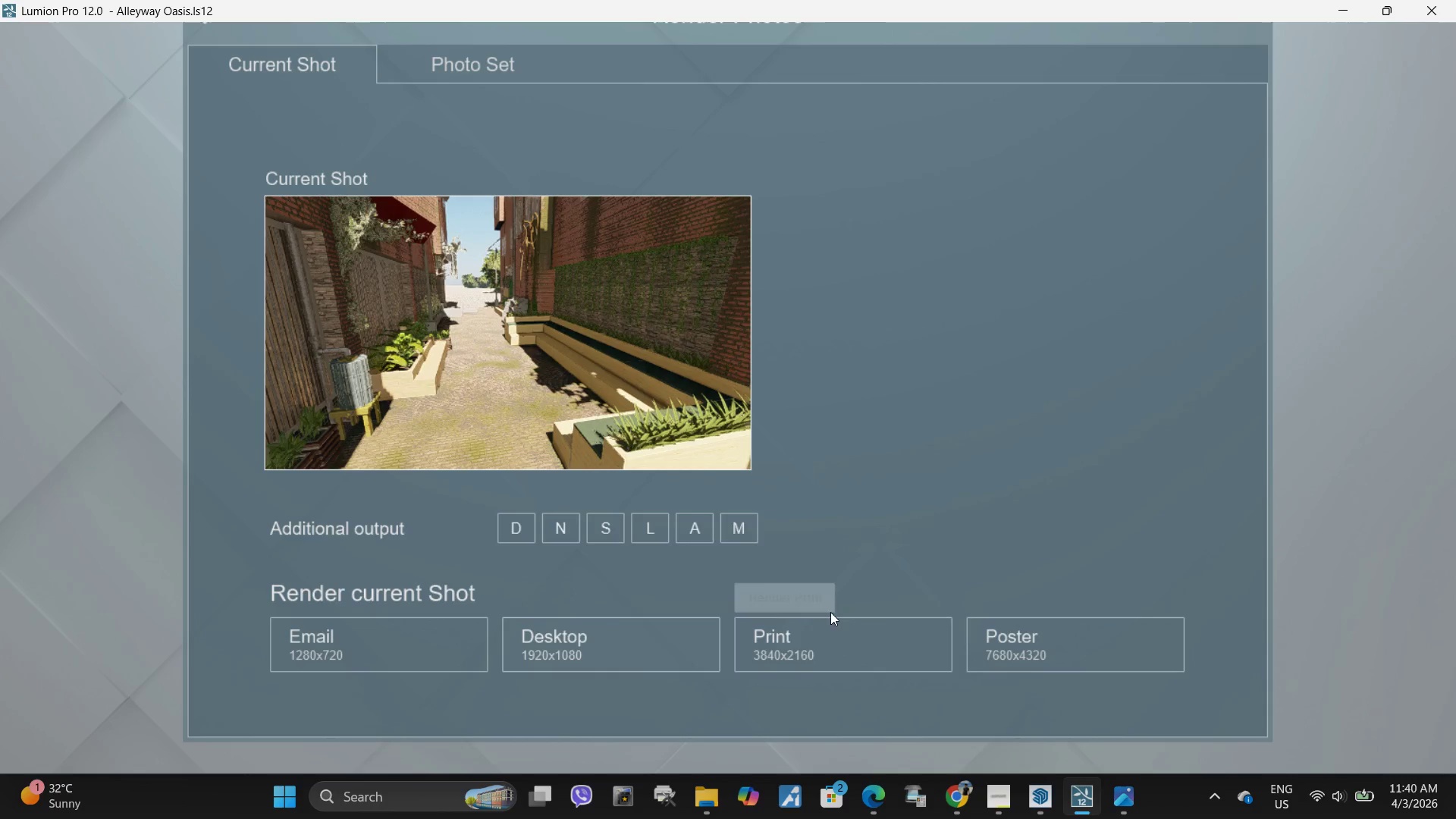 
left_click([604, 643])
 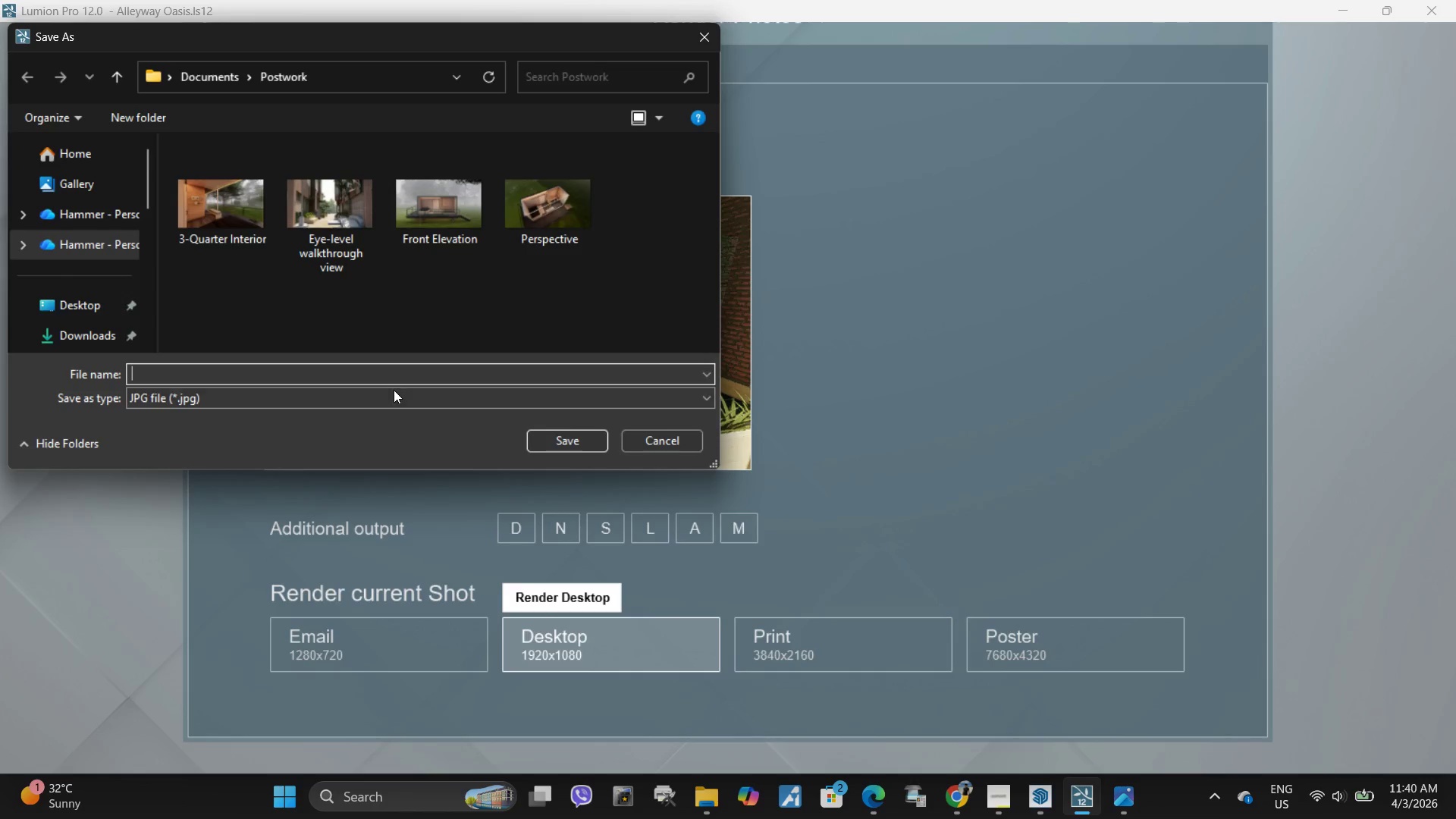 
type(Close-up detail shot)
 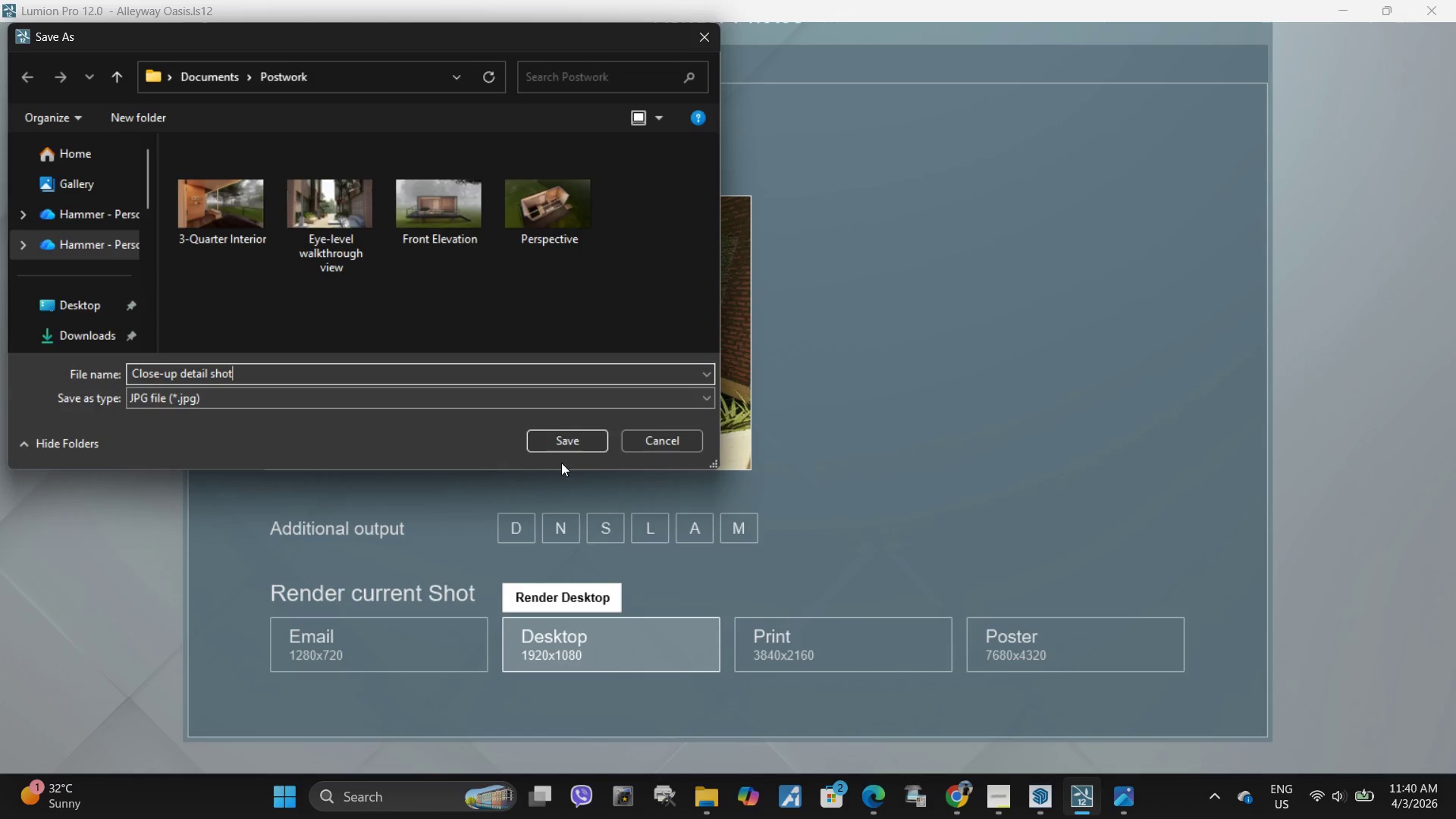 
left_click([584, 443])
 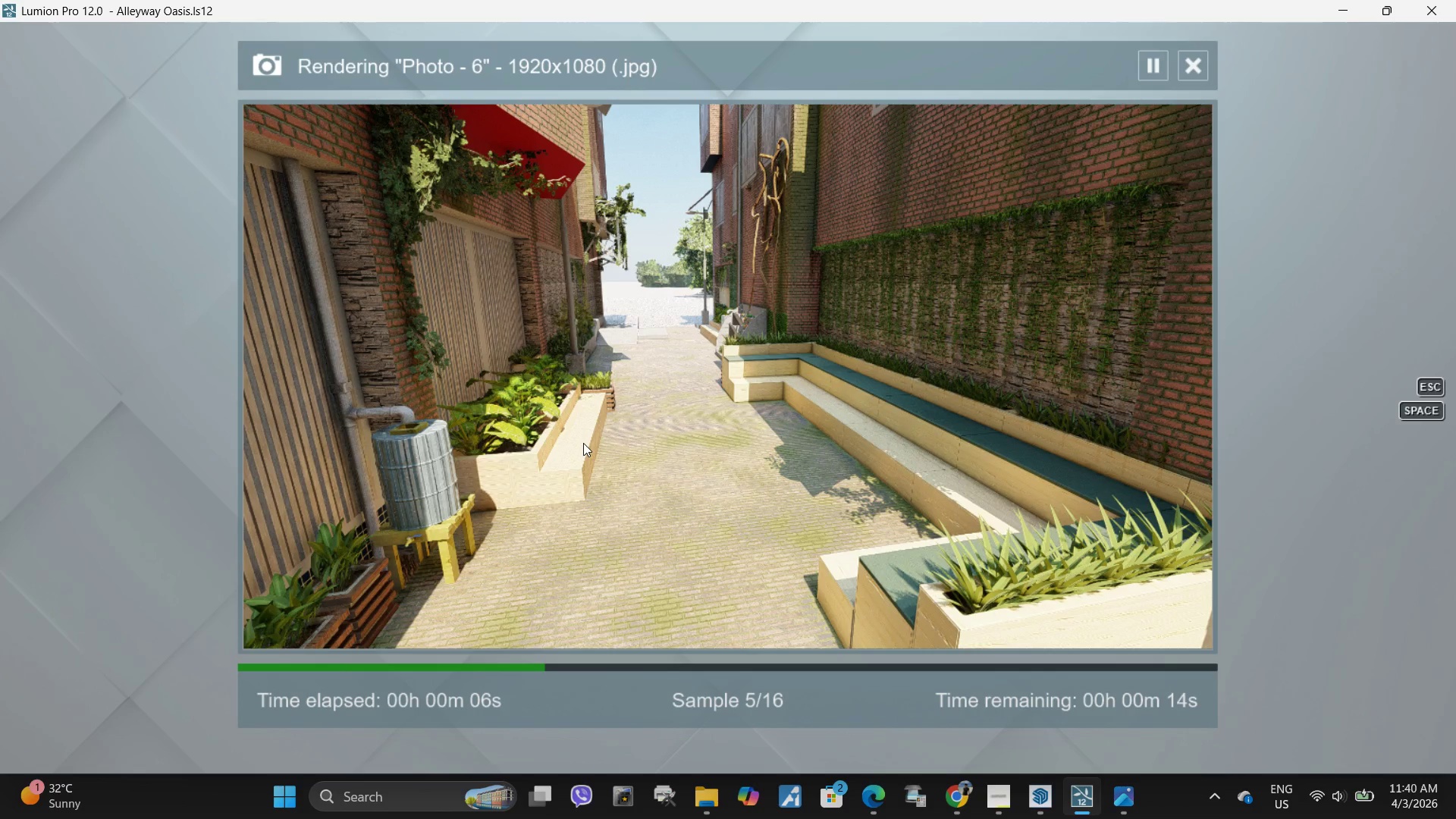 
wait(14.42)
 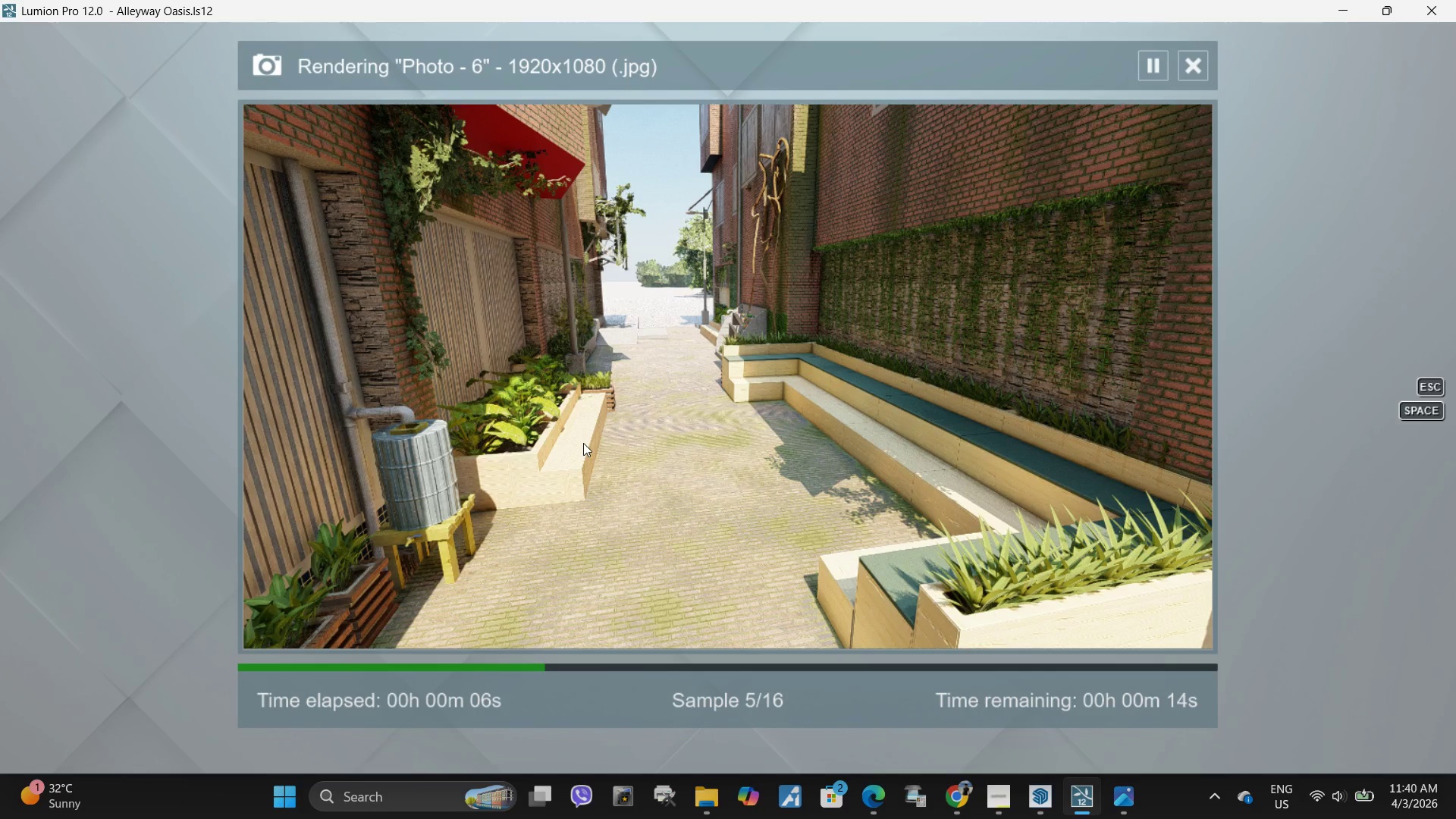 
left_click([1203, 68])
 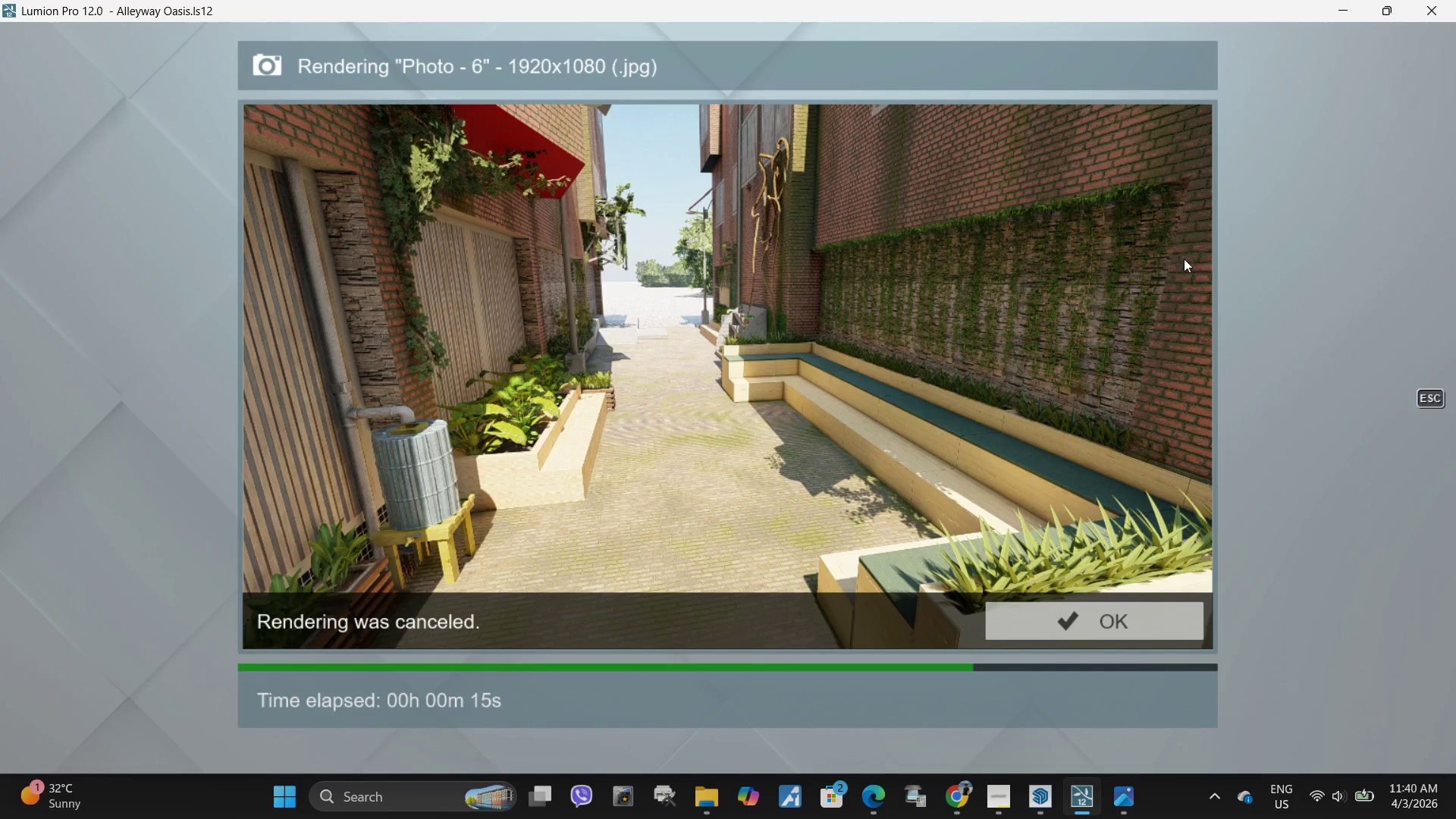 
left_click([1084, 616])
 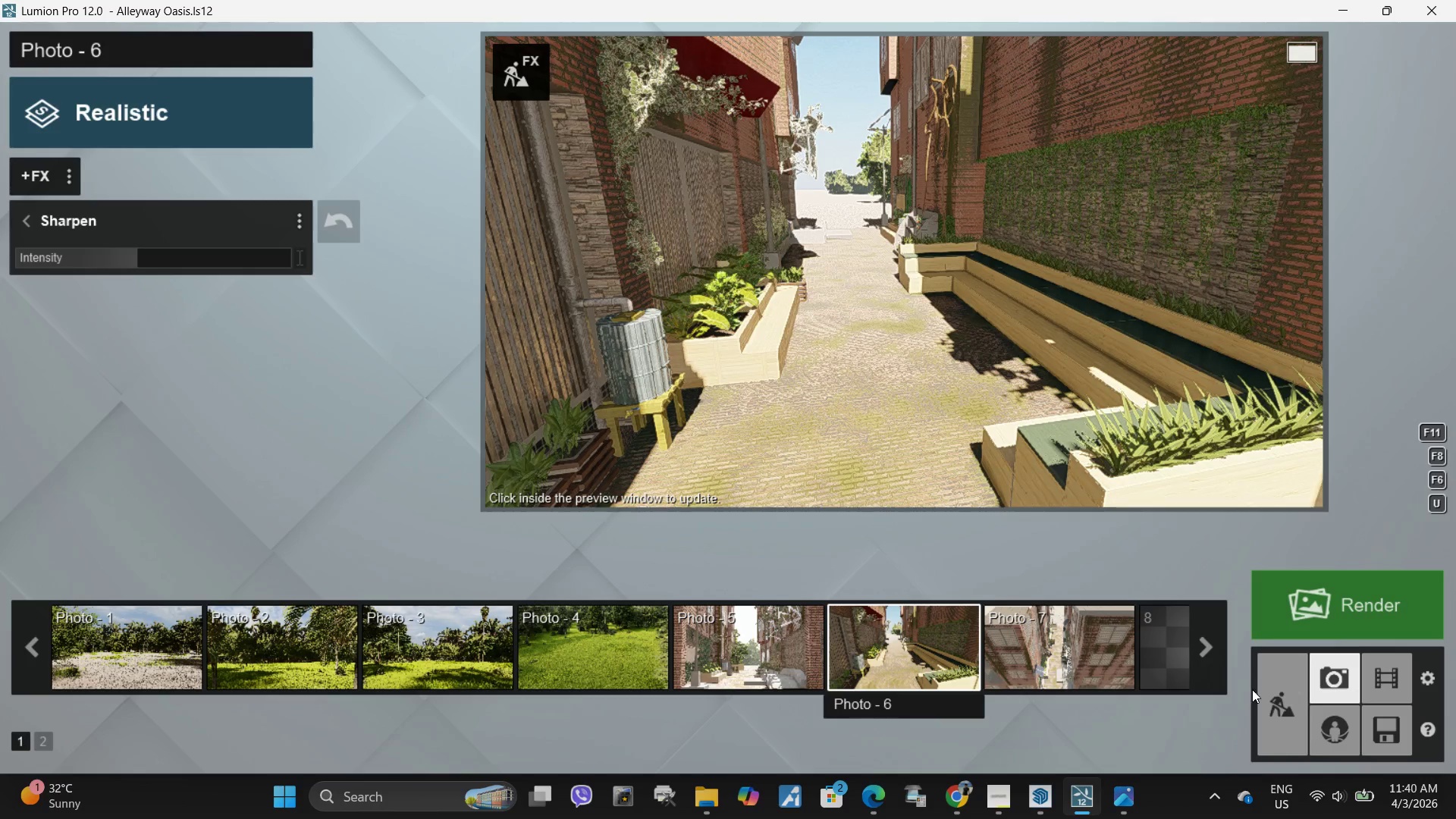 
left_click([1291, 700])
 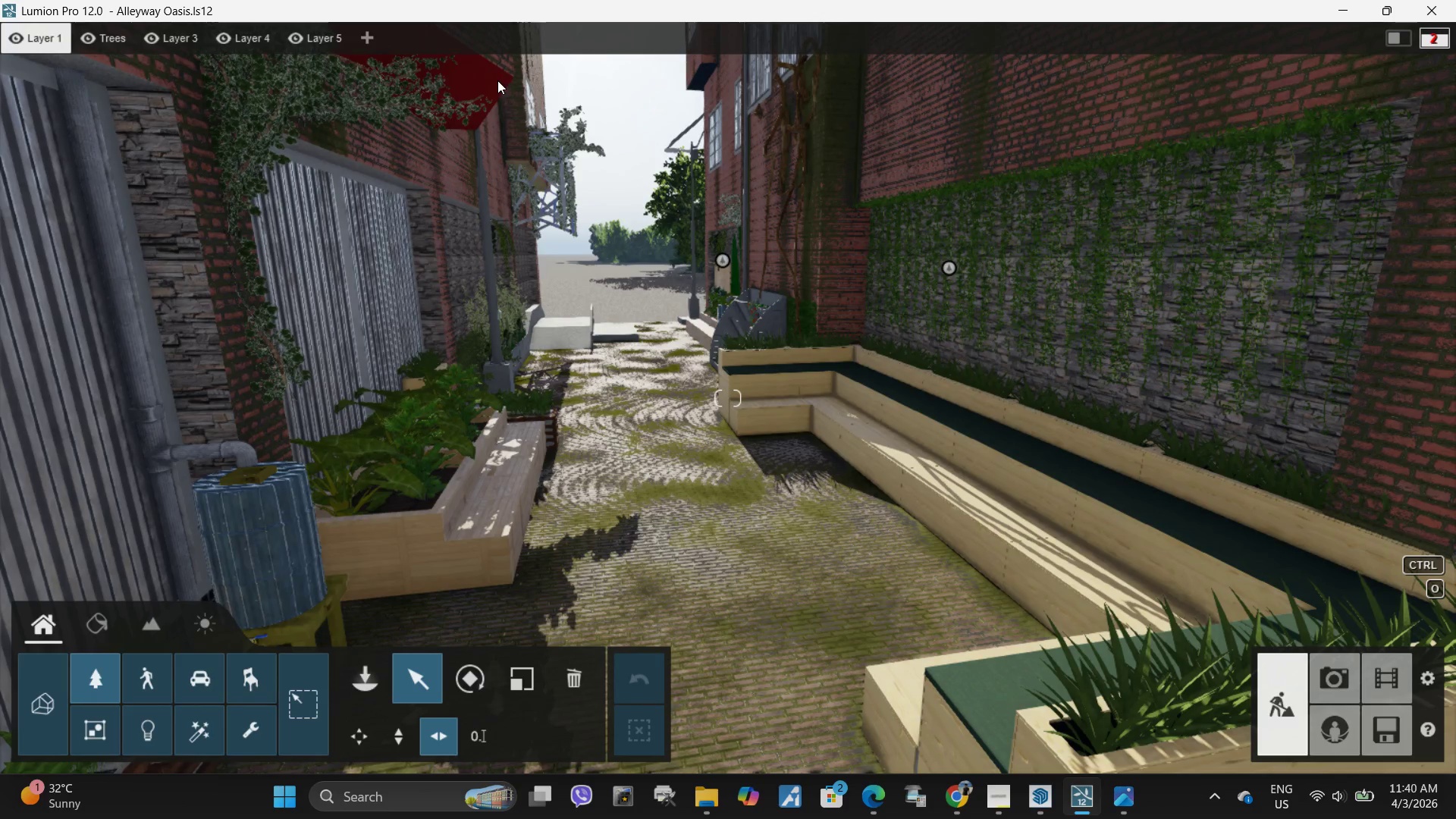 
left_click([105, 630])
 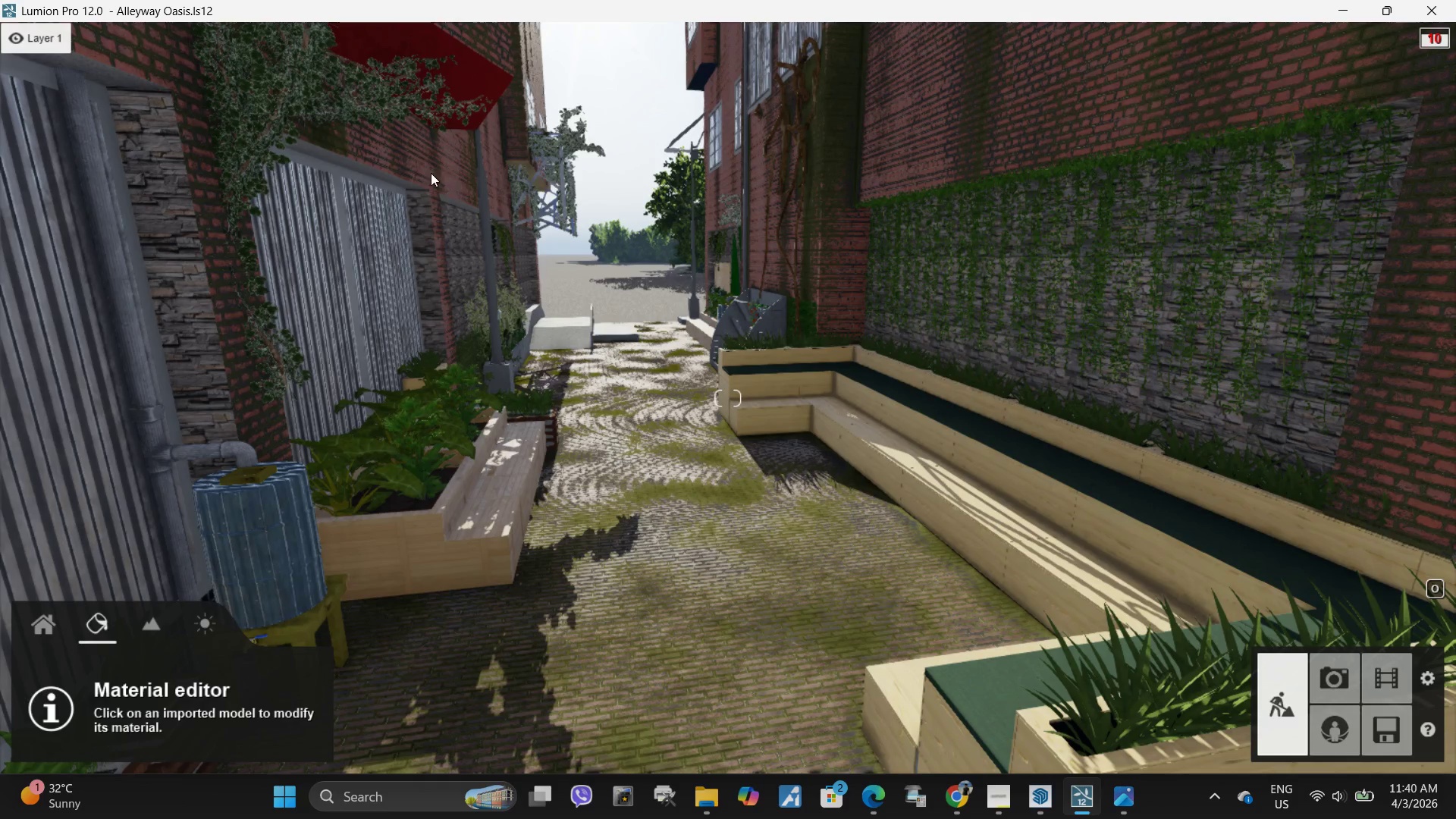 
left_click([428, 171])
 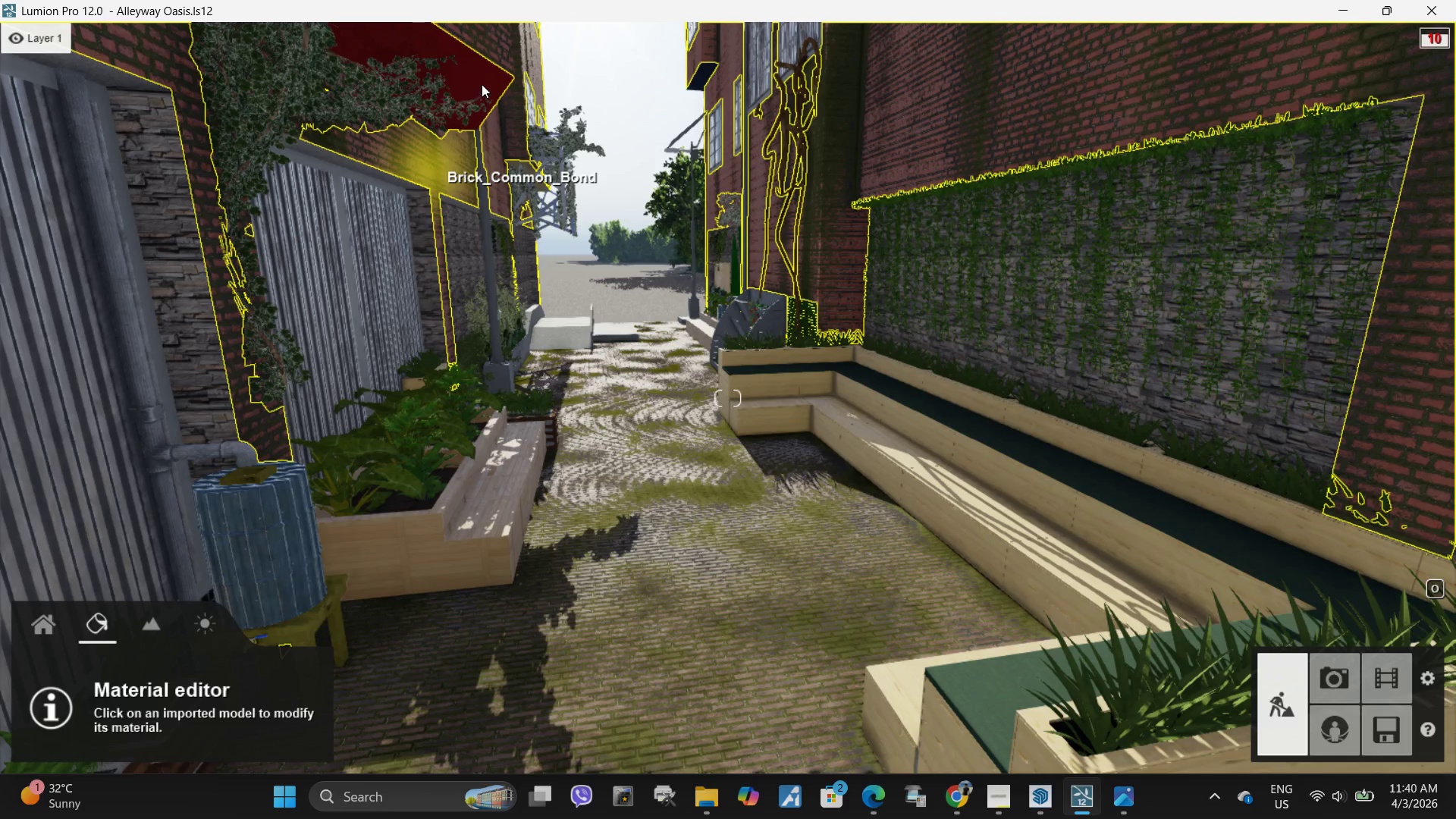 
left_click([485, 77])
 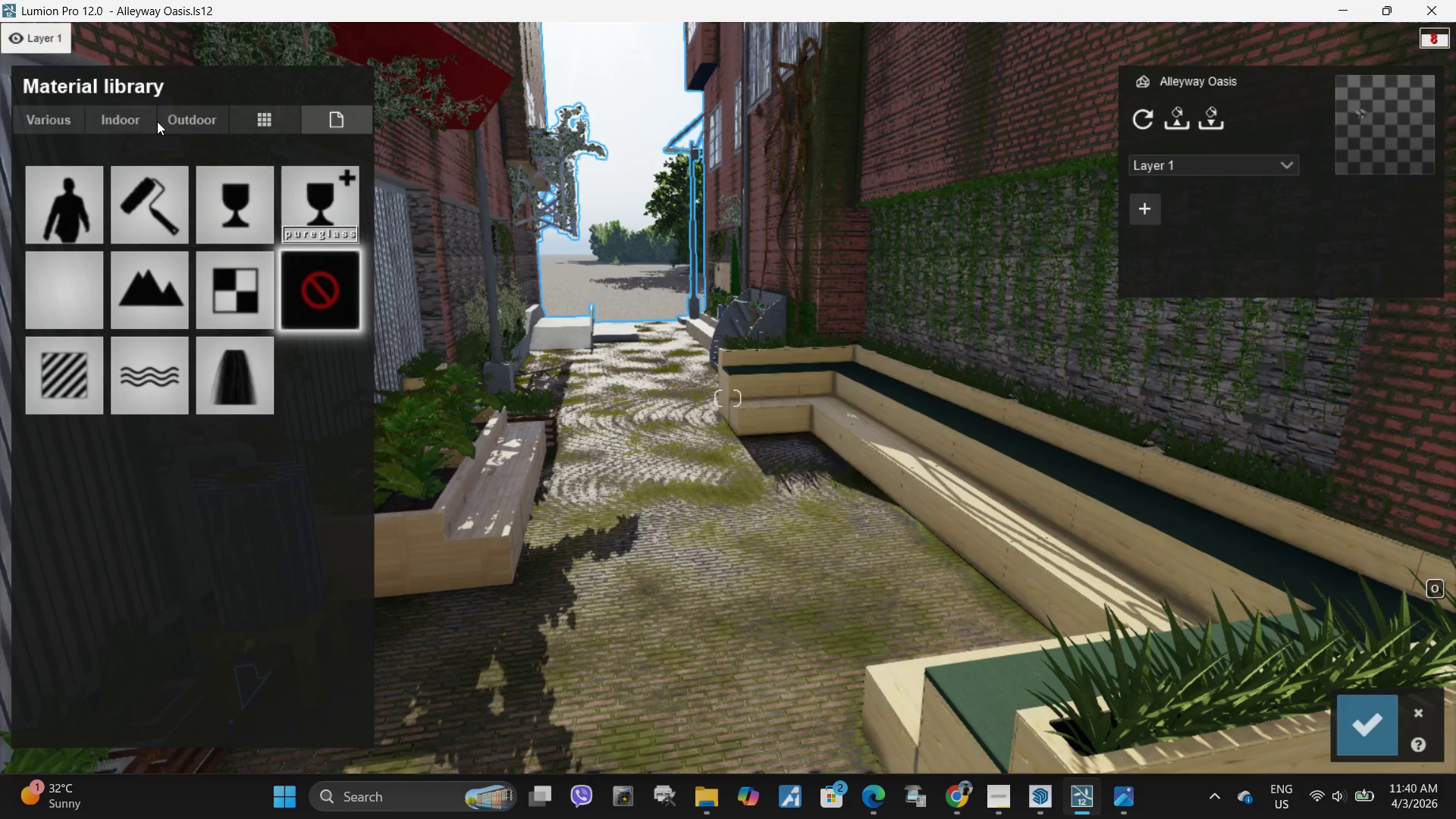 
left_click([174, 119])
 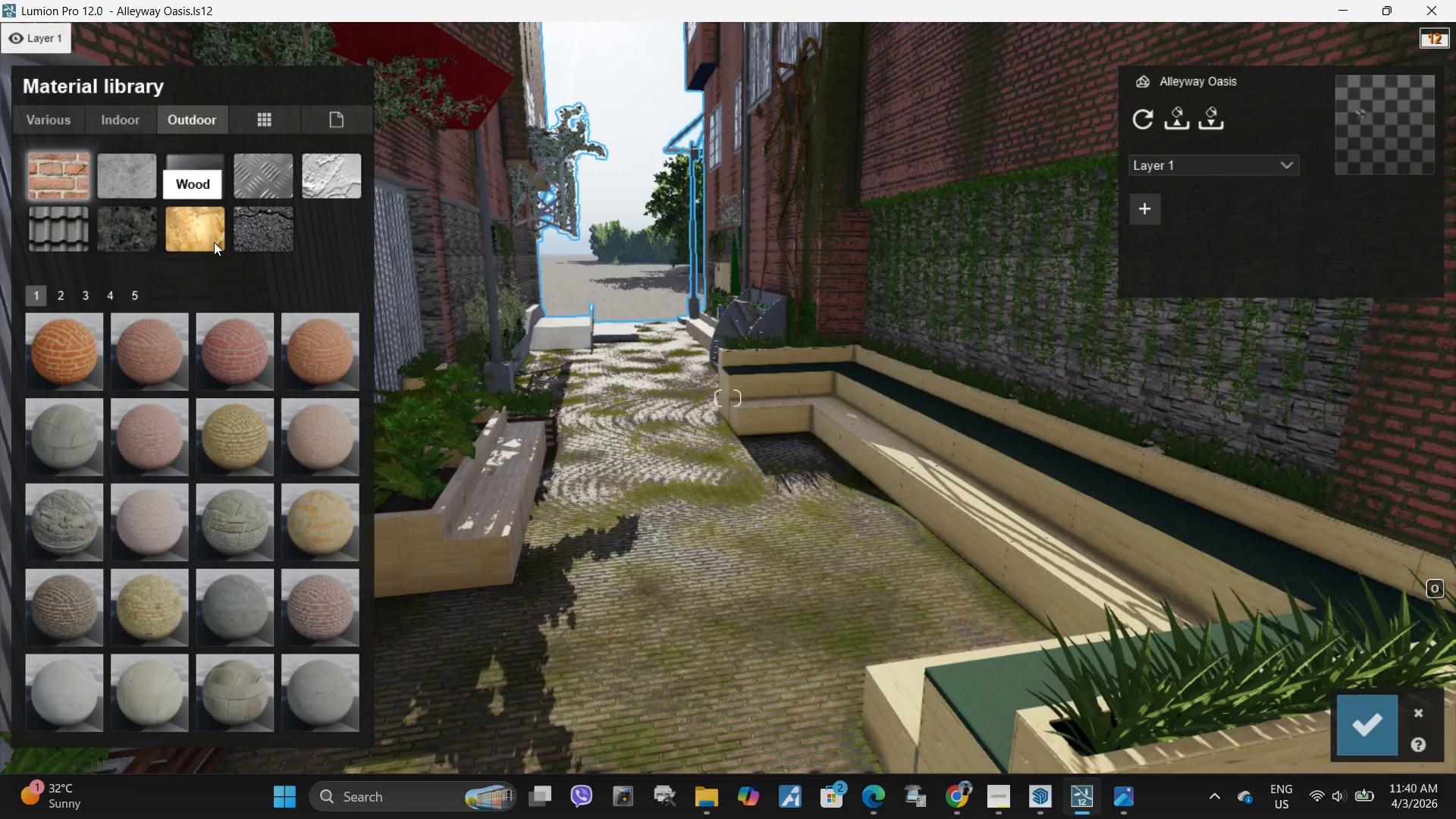 
left_click([221, 352])
 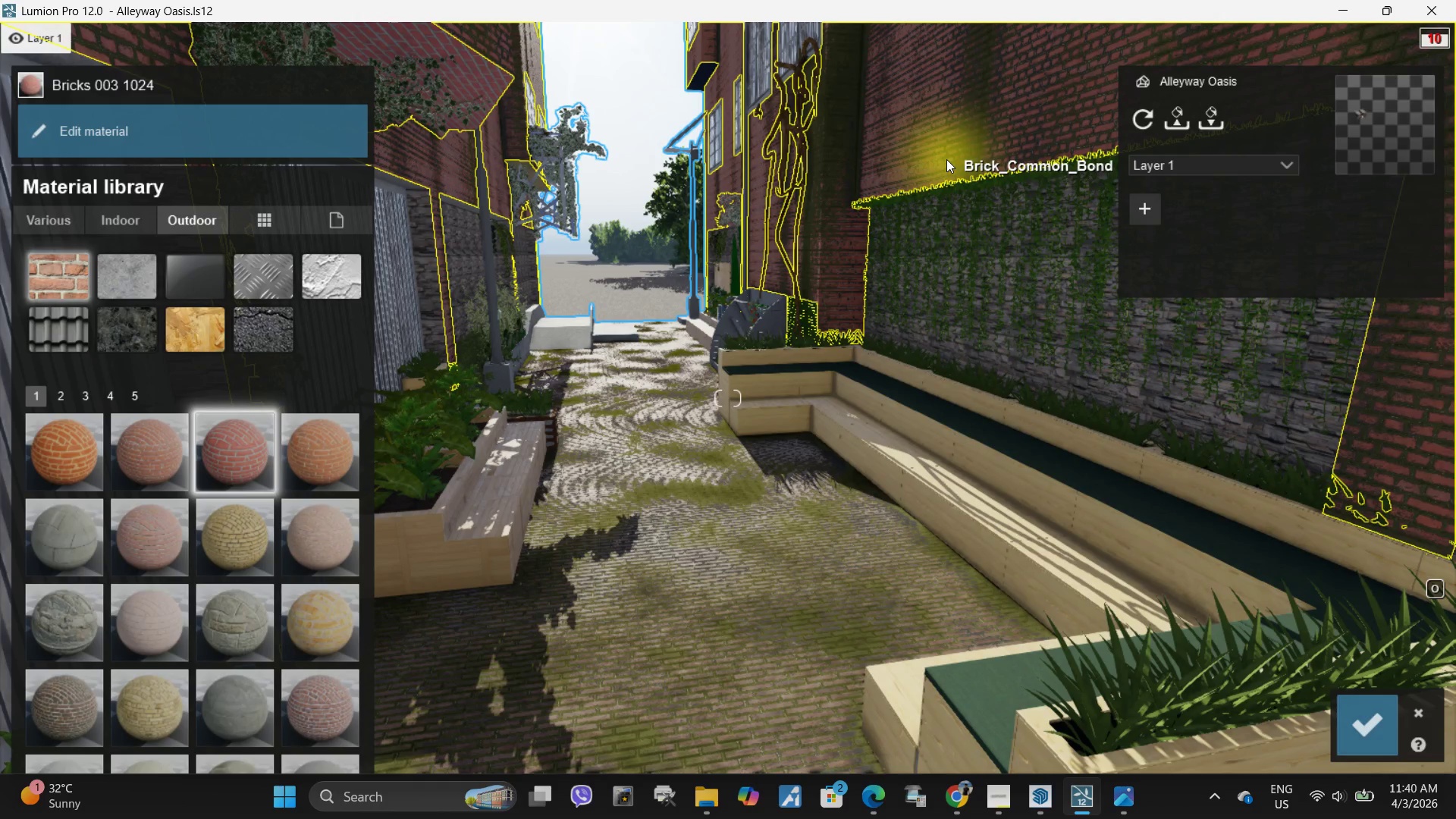 
left_click([1370, 739])
 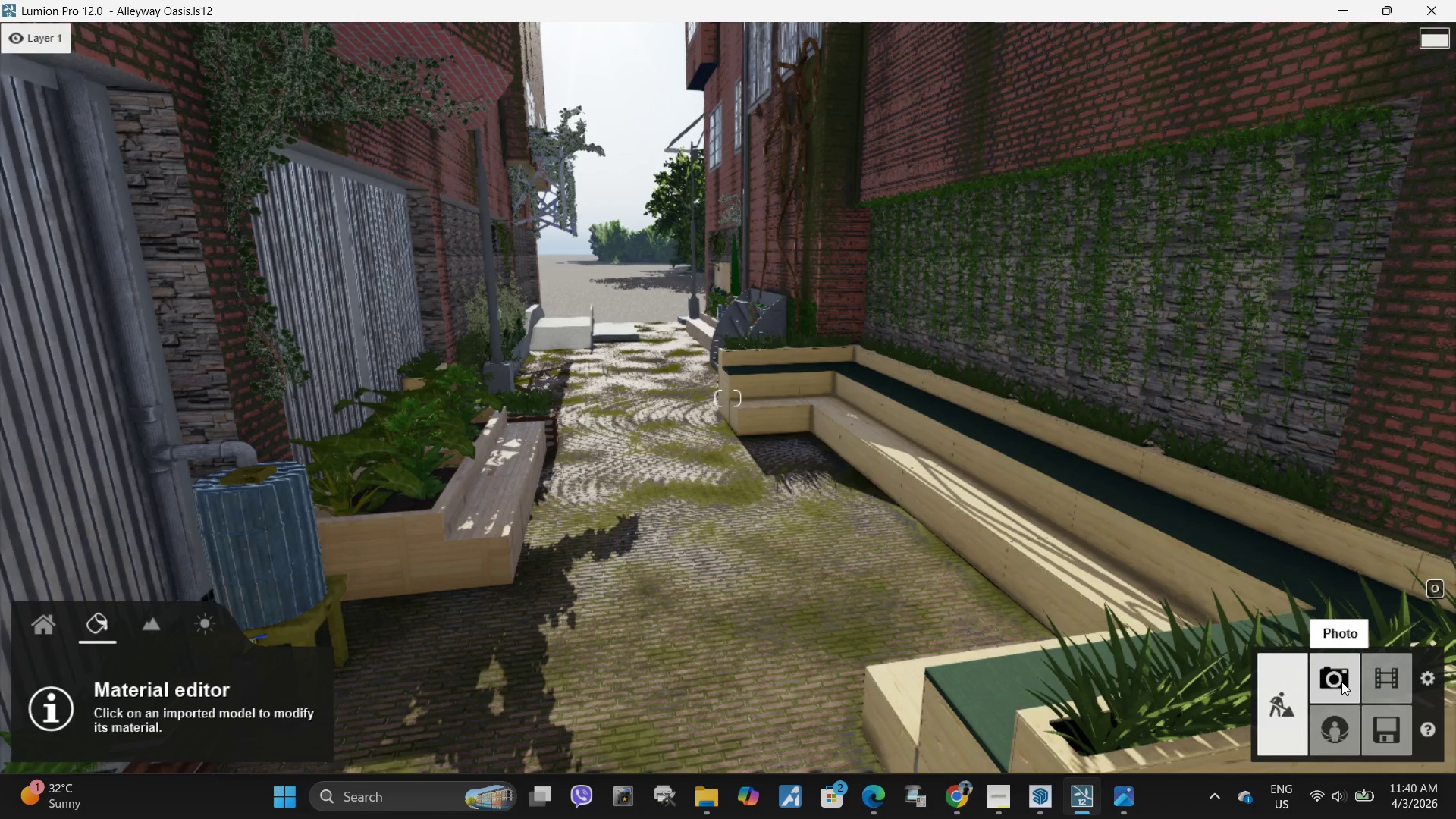 
left_click([1341, 682])
 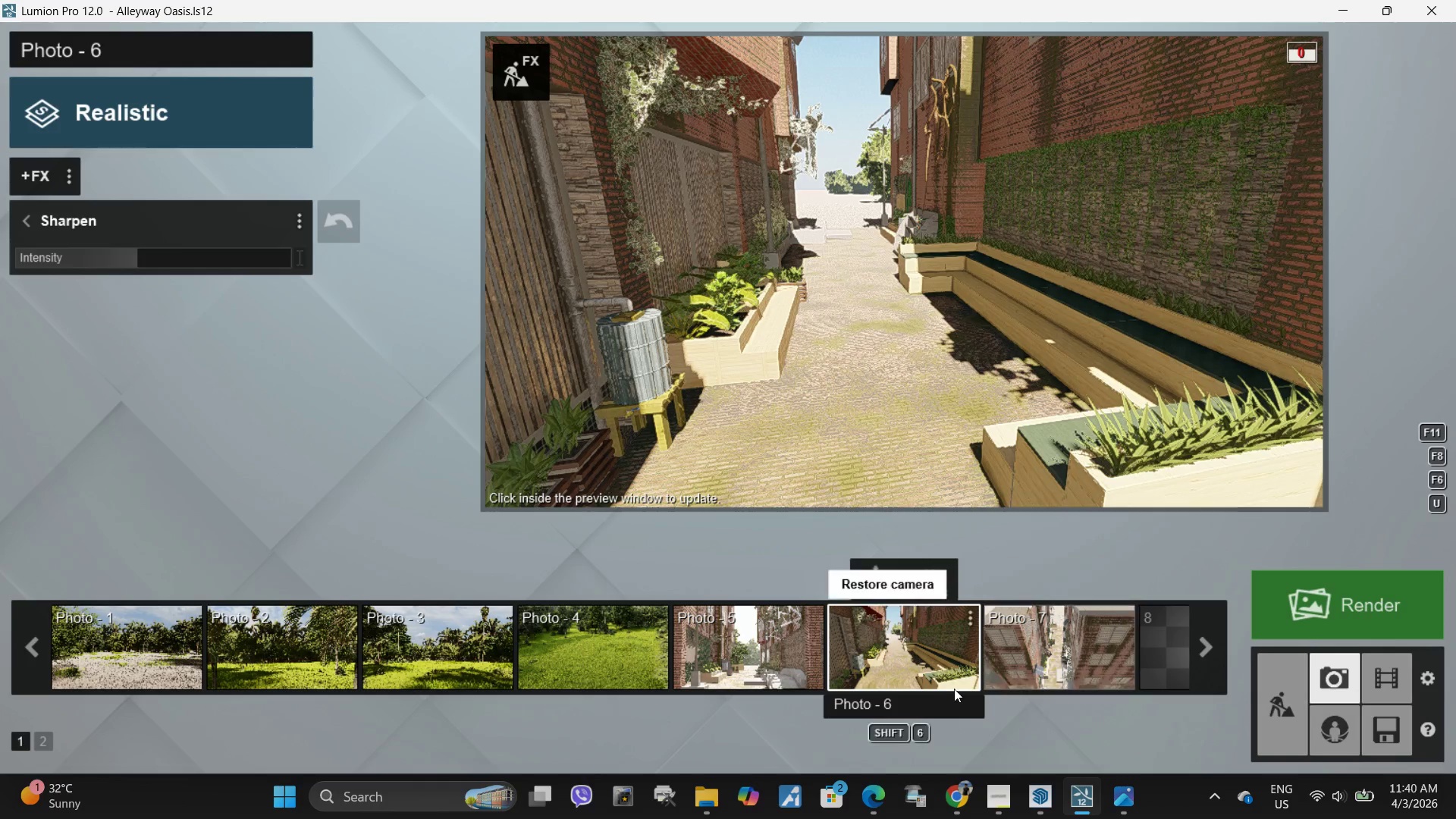 
left_click([1059, 334])
 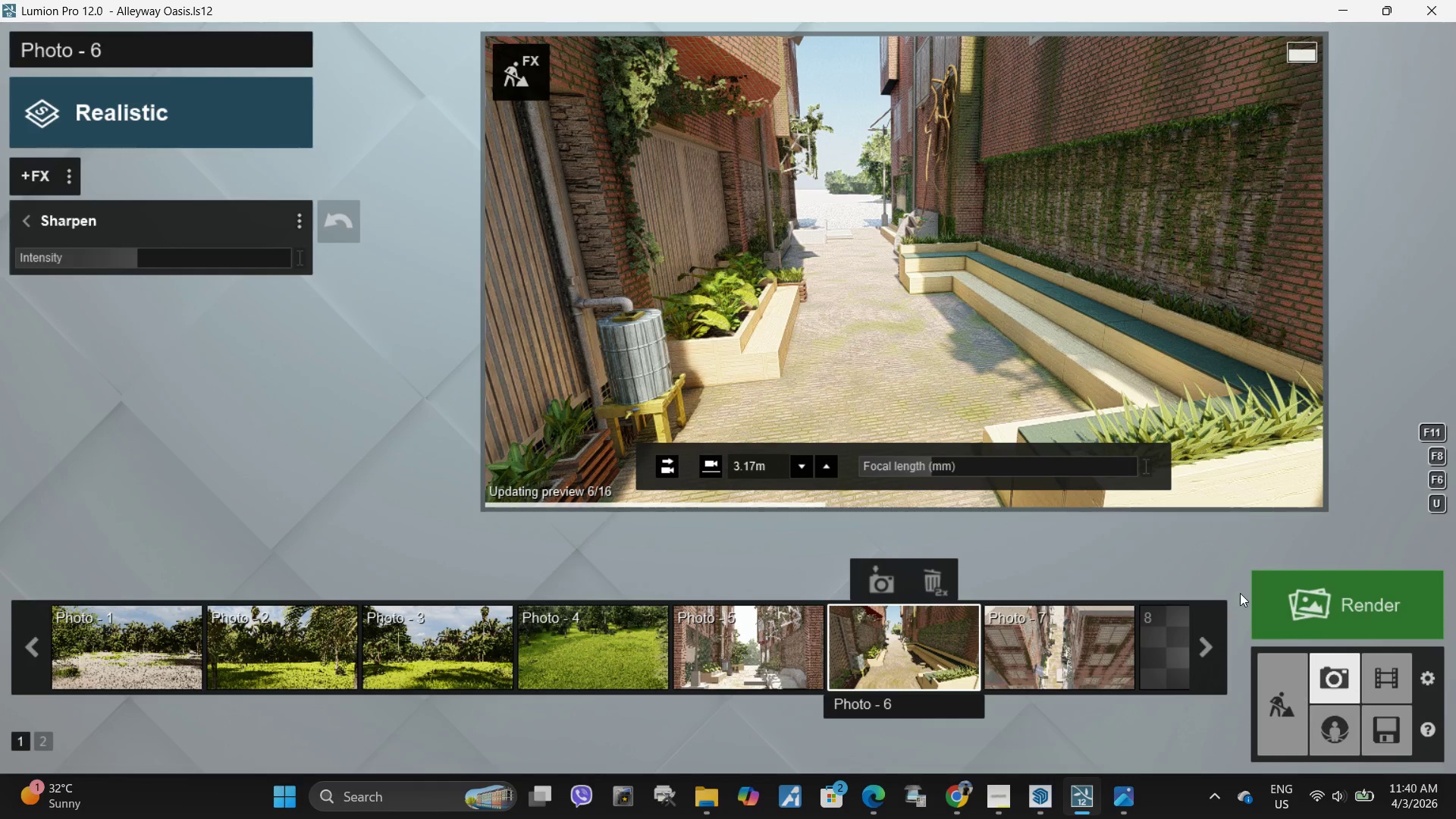 
left_click([1345, 602])
 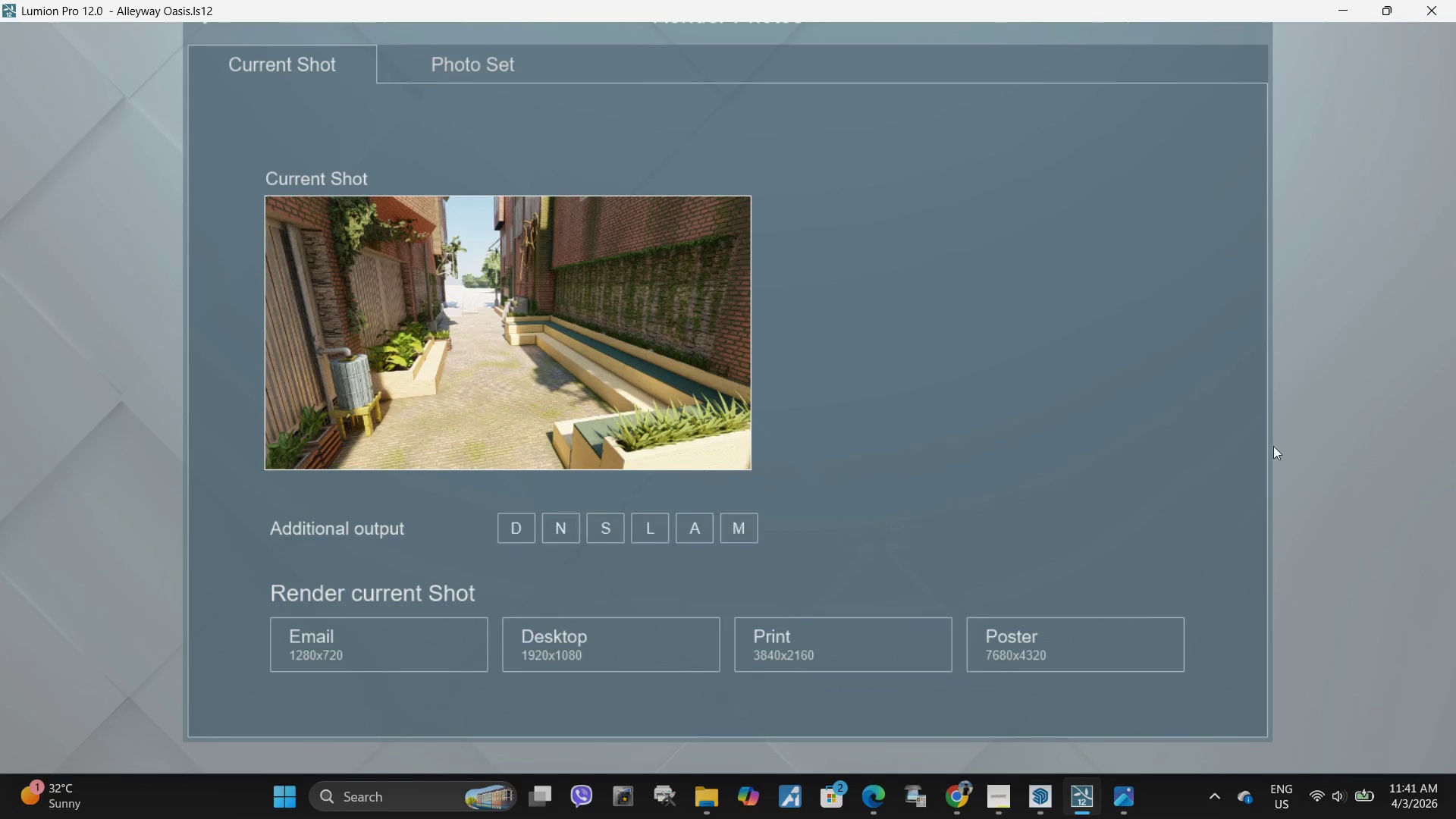 
left_click([622, 647])
 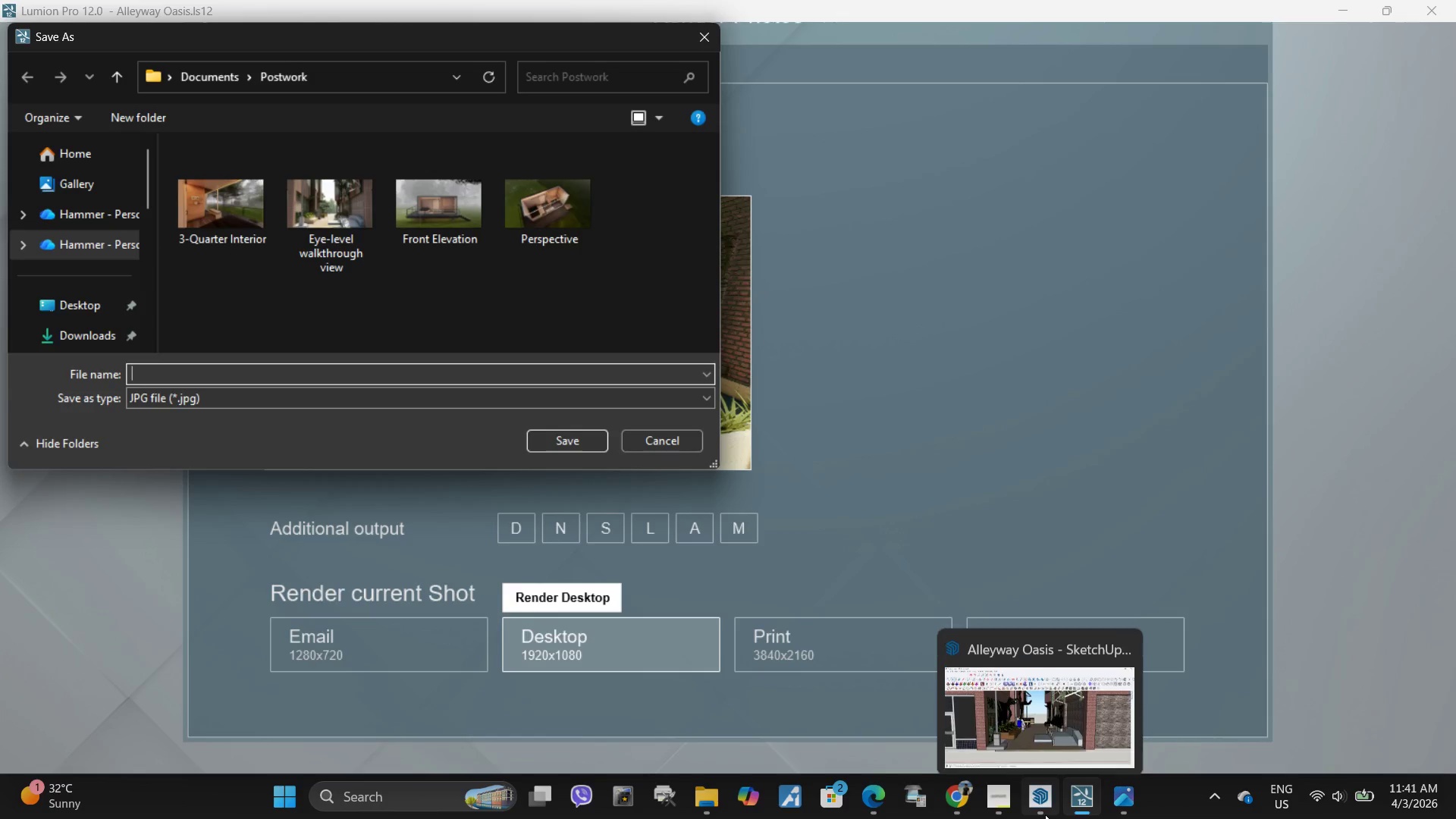 
wait(8.0)
 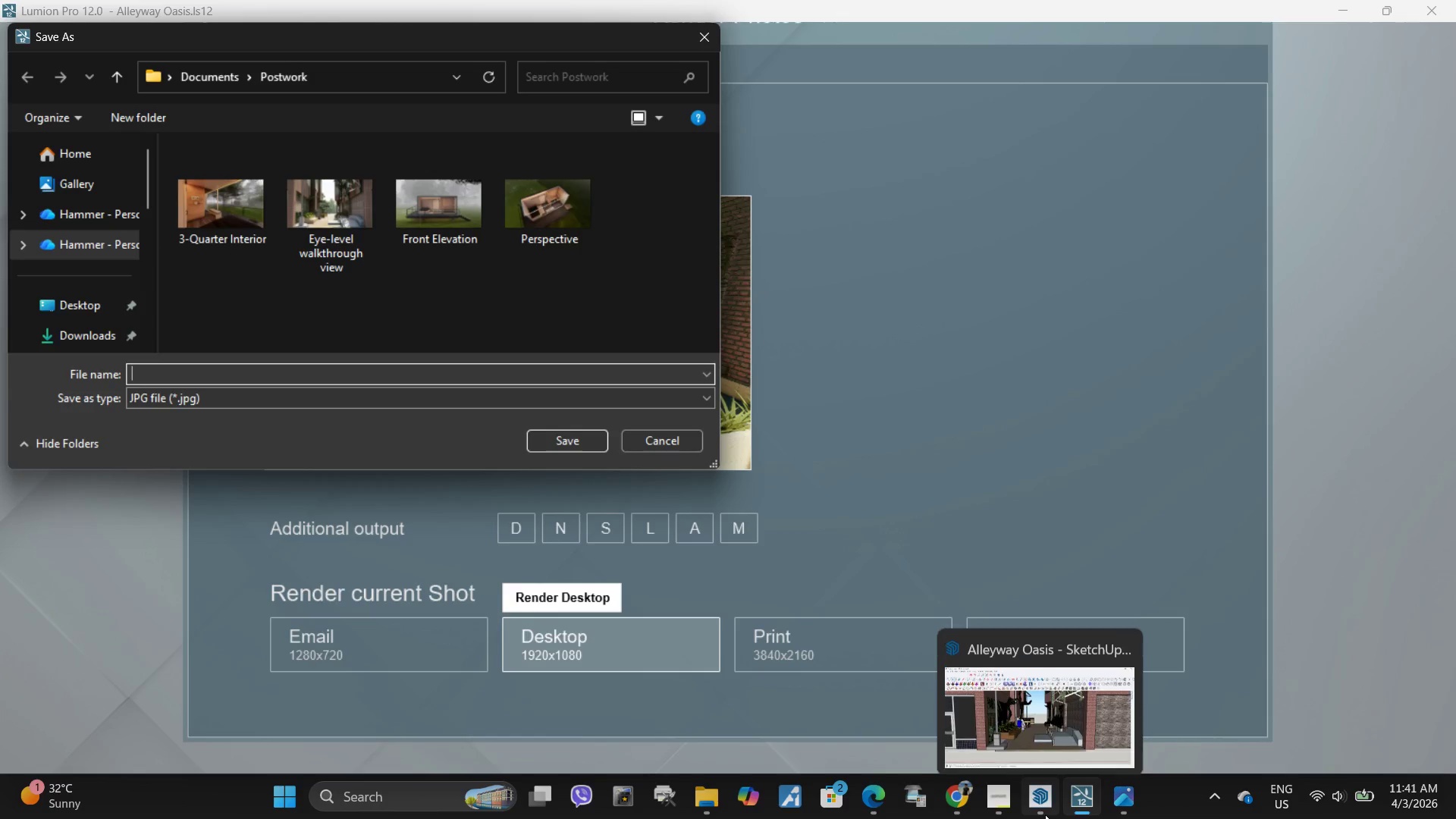 
type(Close-up details shot)
 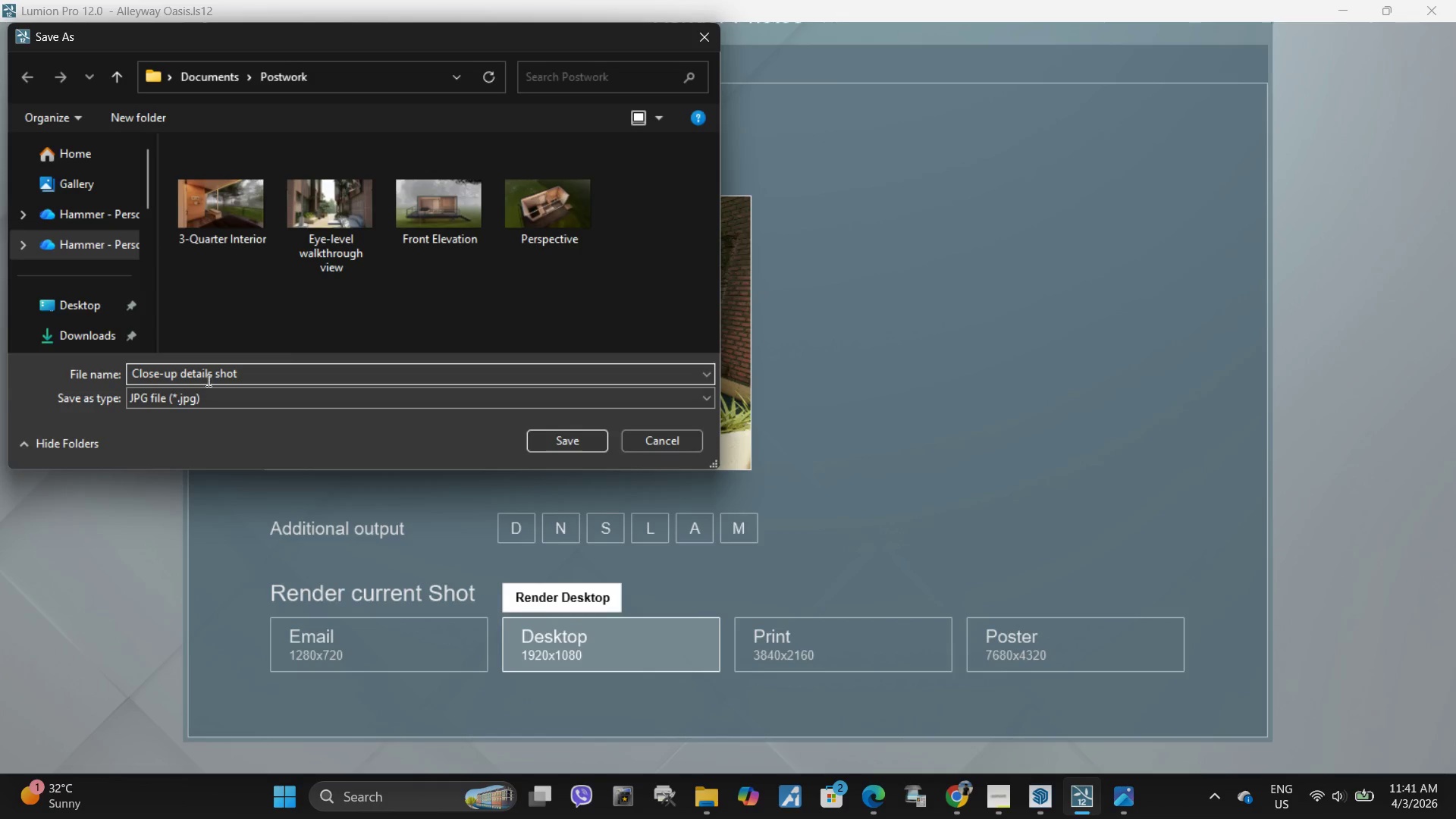 
left_click([214, 372])
 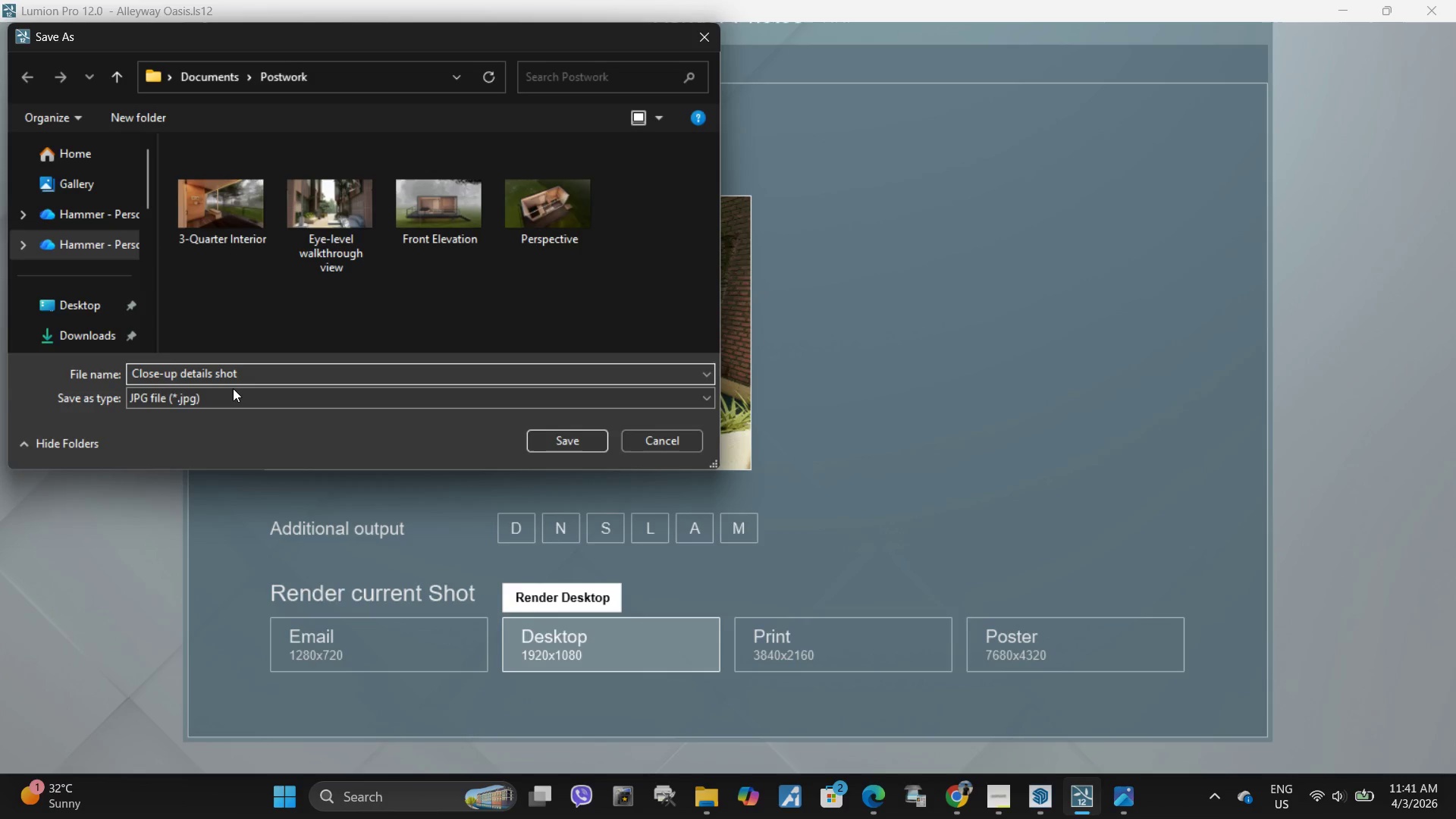 
key(Backspace)
 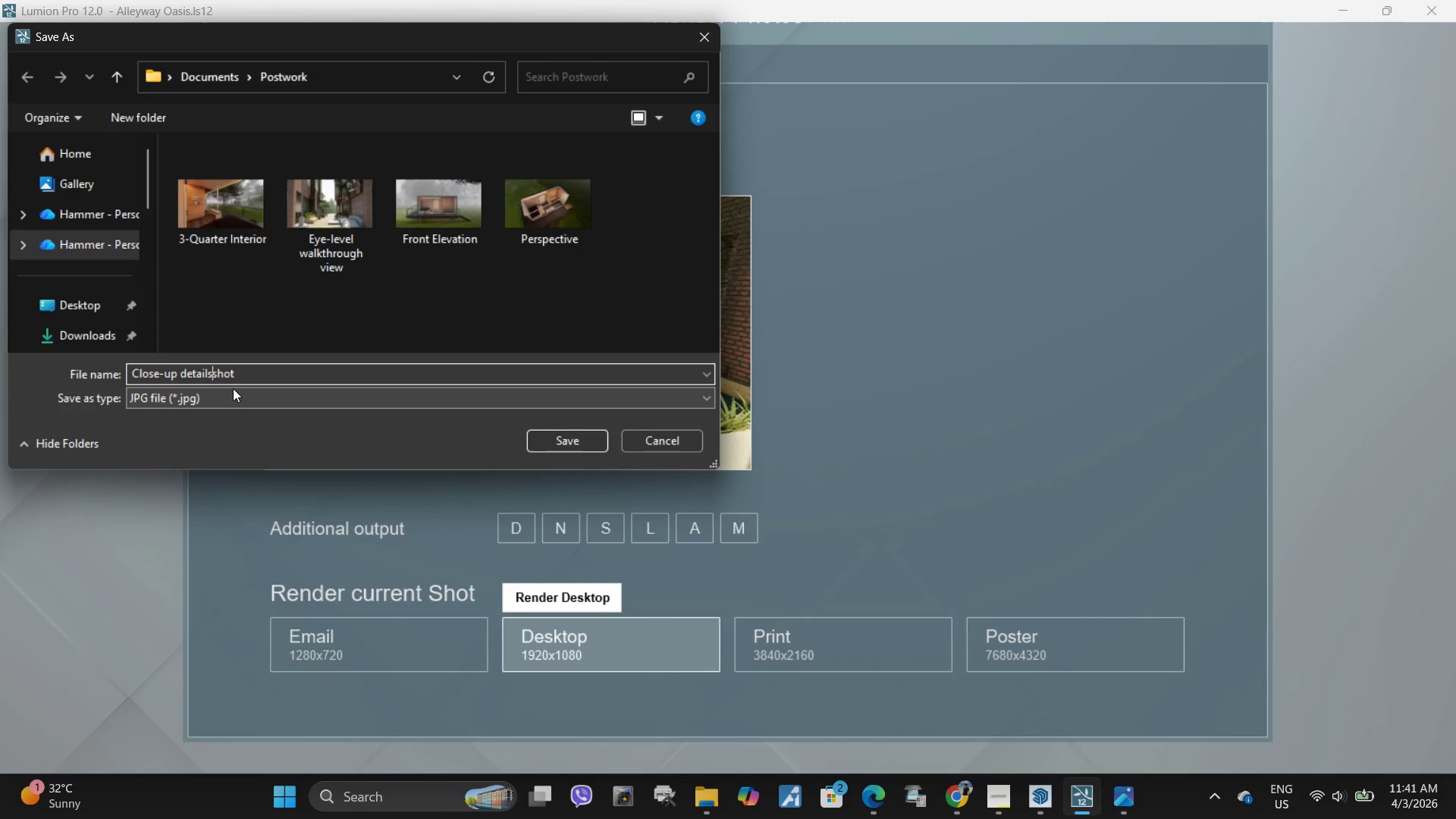 
key(Backspace)
 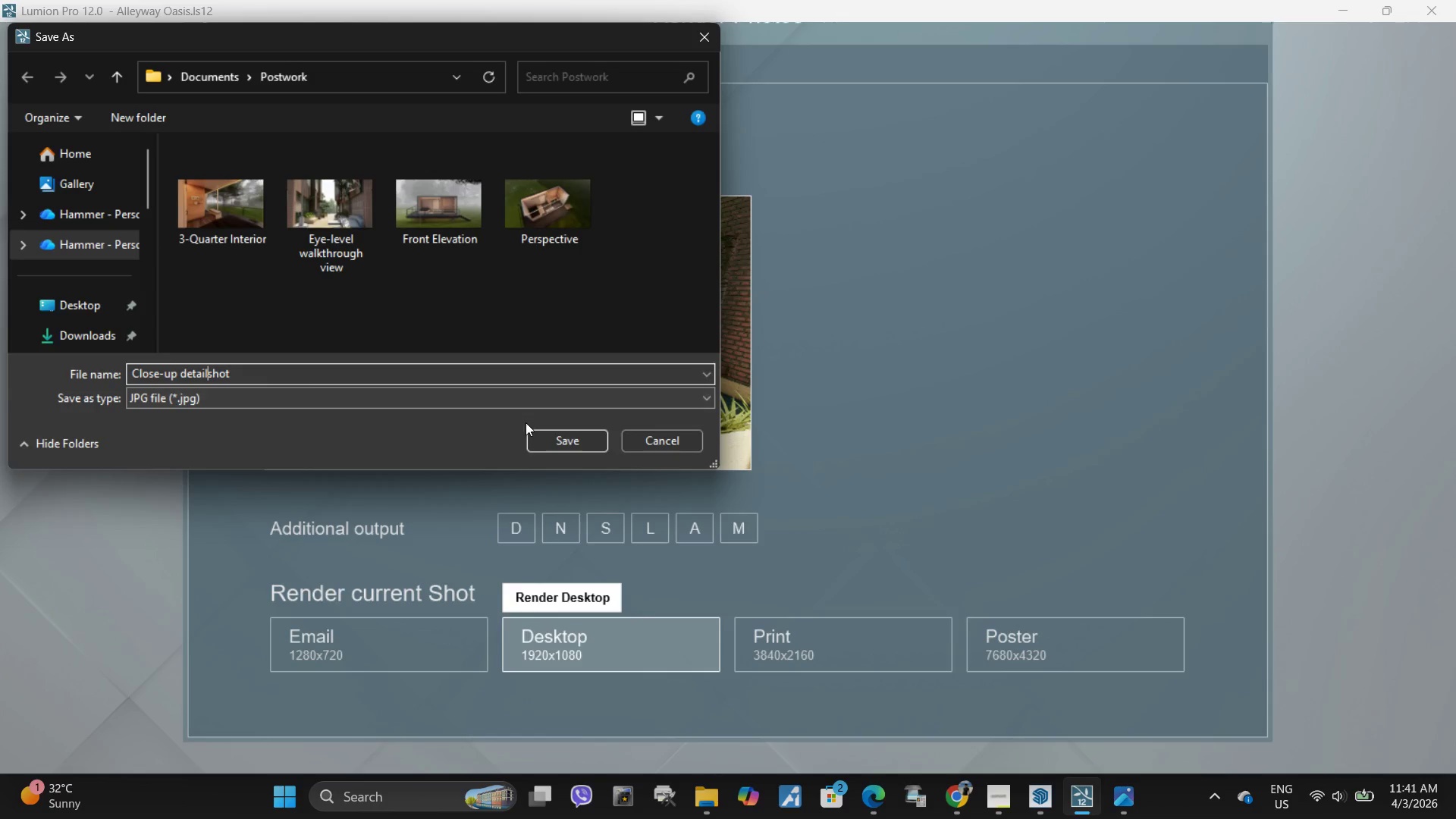 
key(Space)
 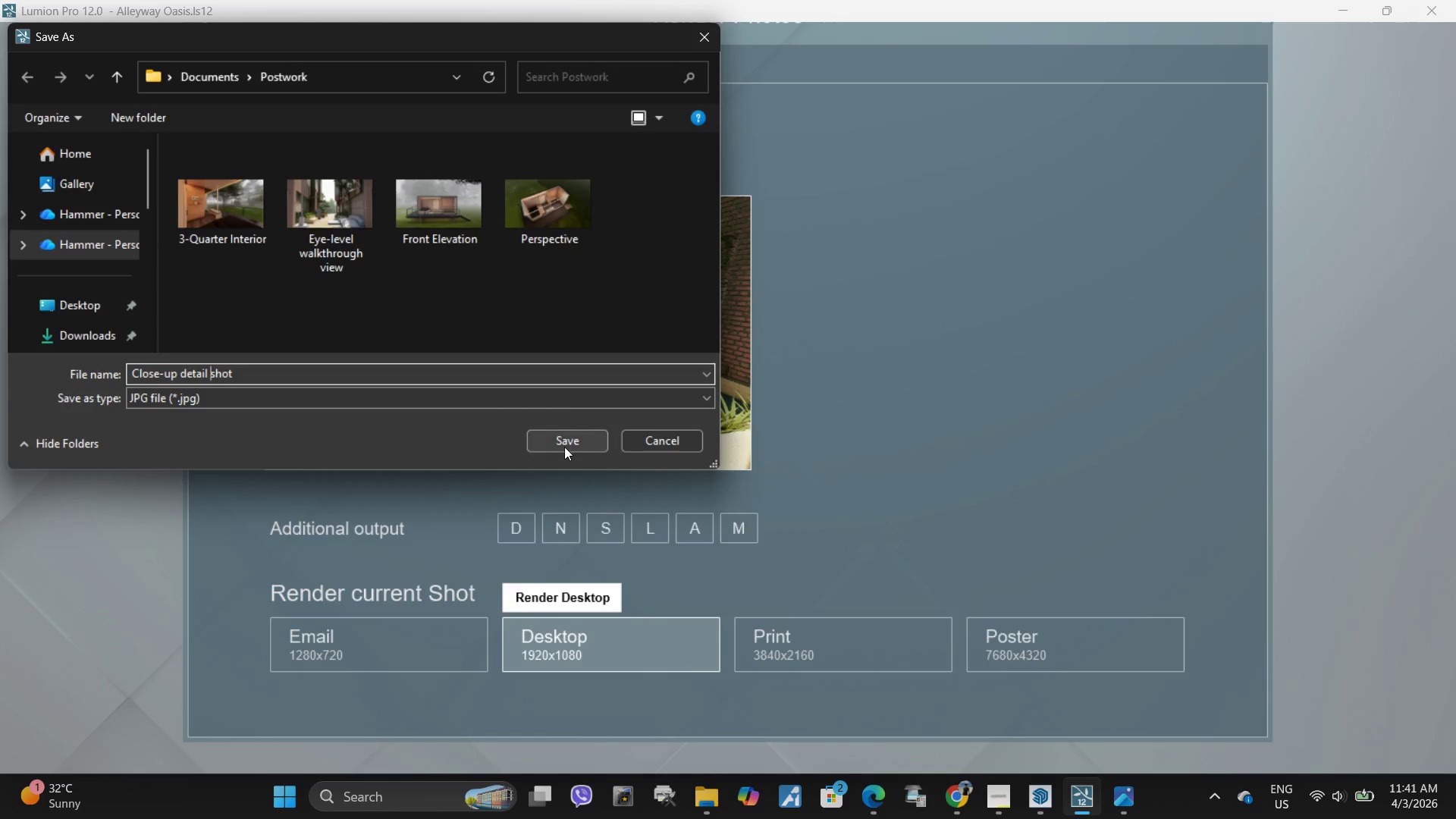 
left_click([564, 447])
 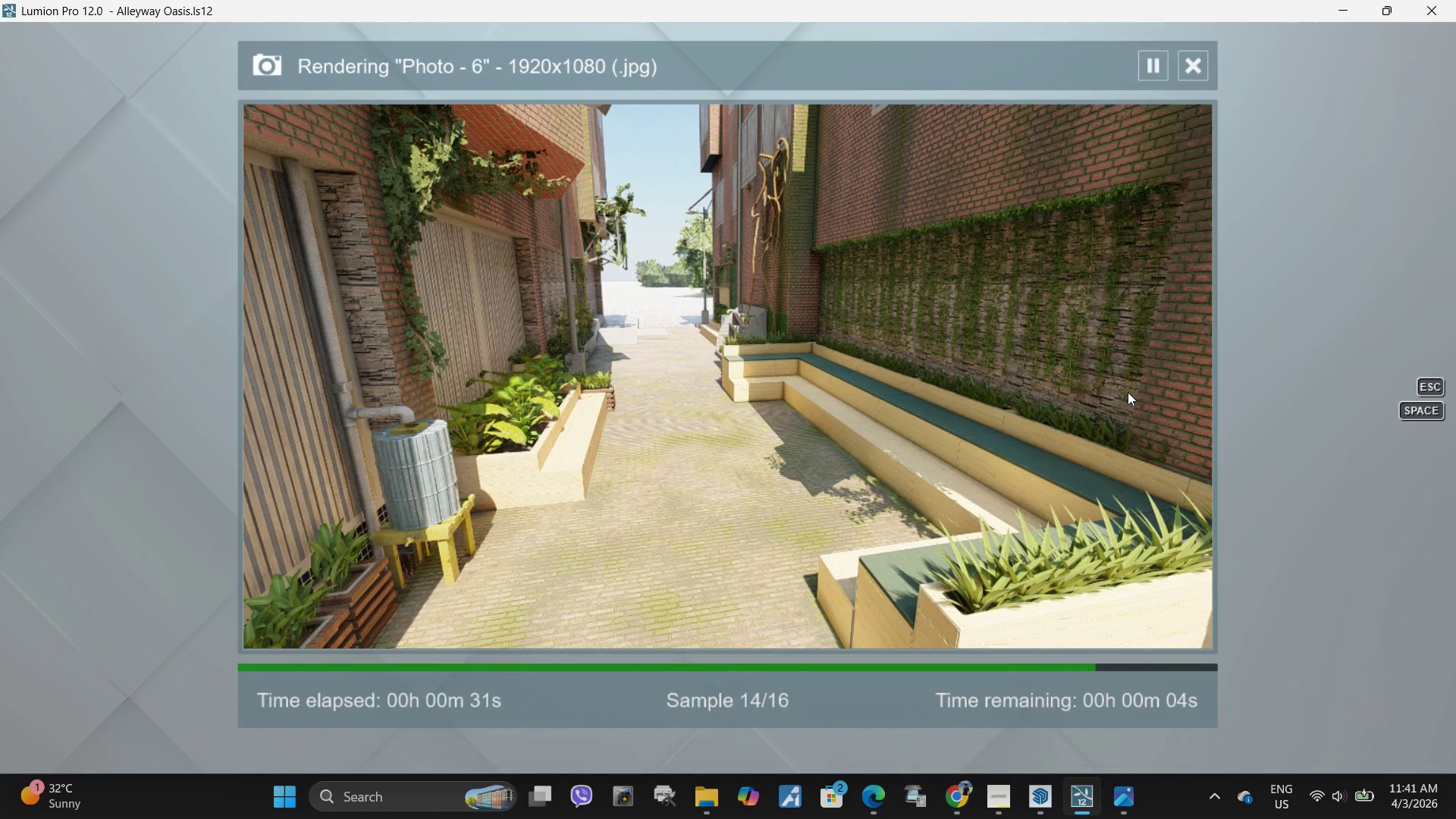 
wait(42.5)
 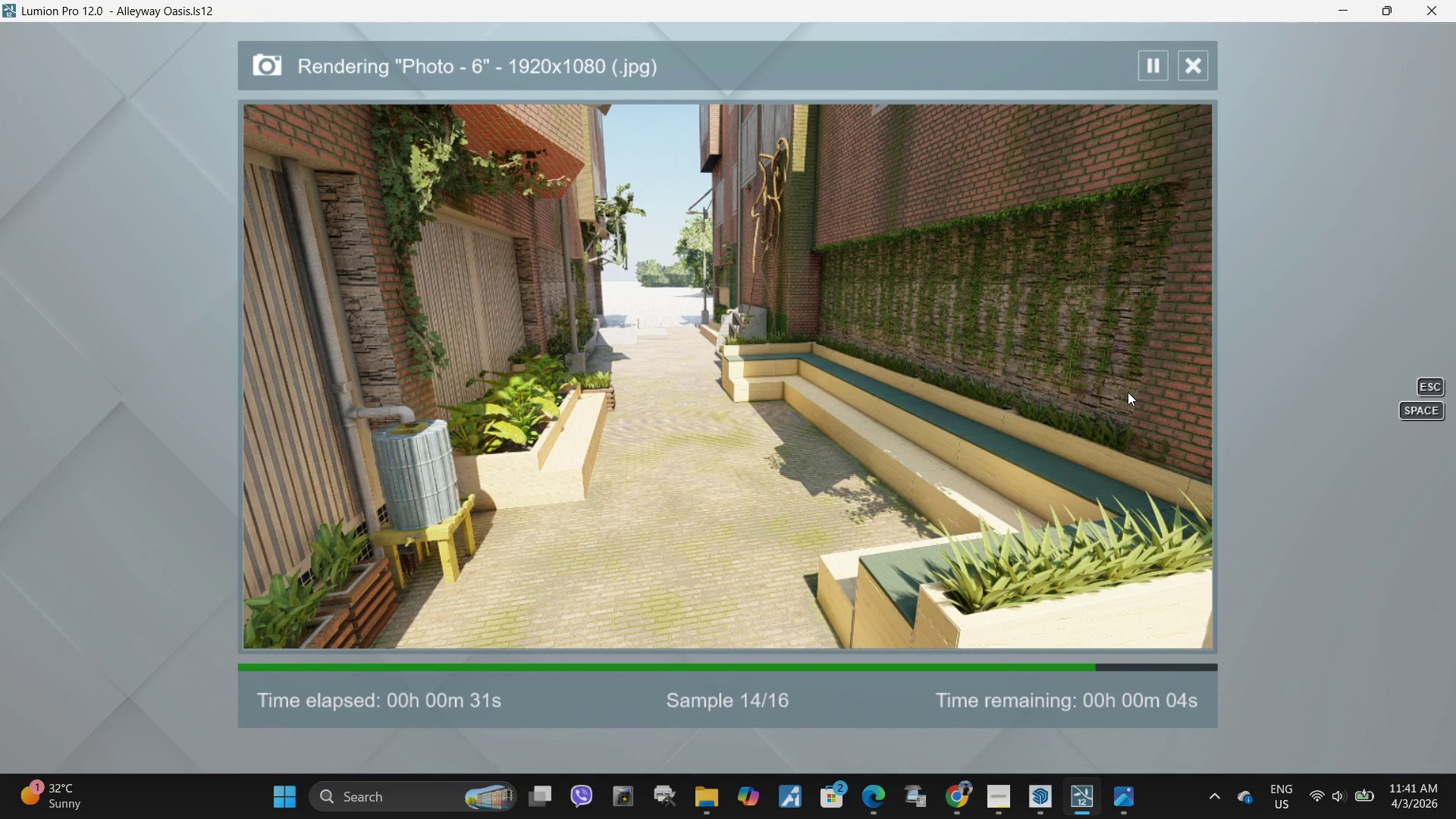 
left_click([1187, 685])
 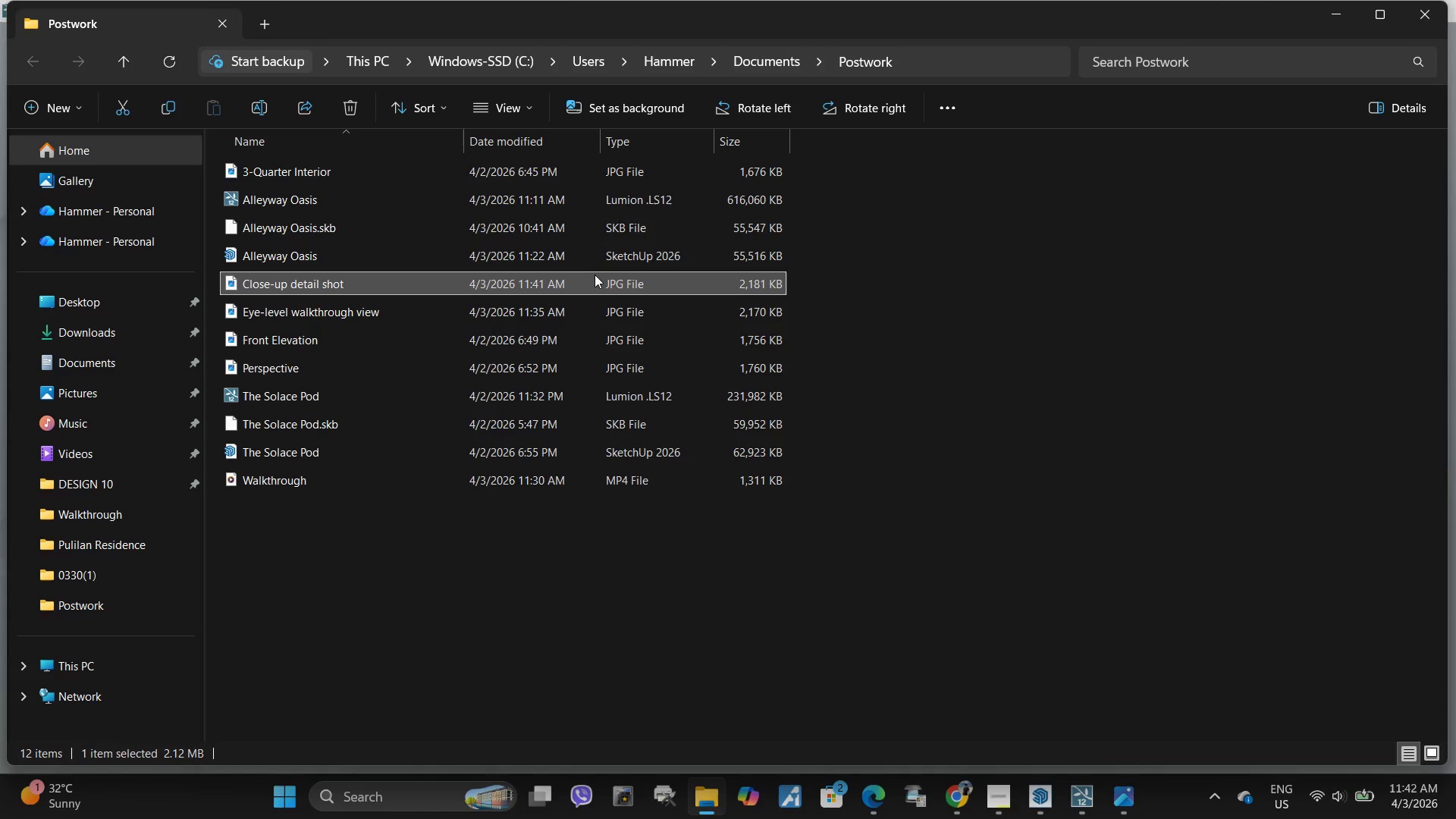 
double_click([604, 289])
 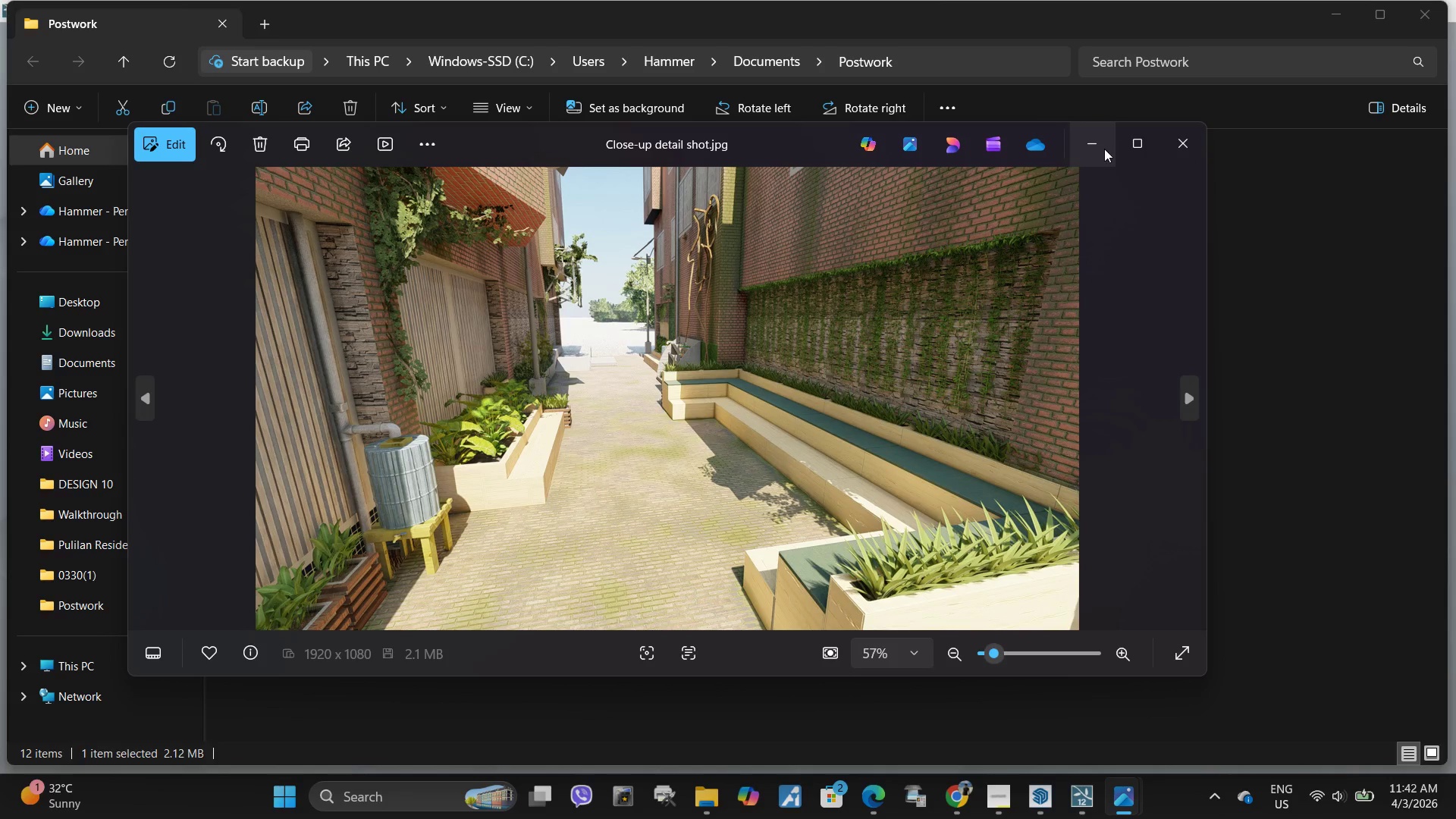 
left_click([1101, 147])
 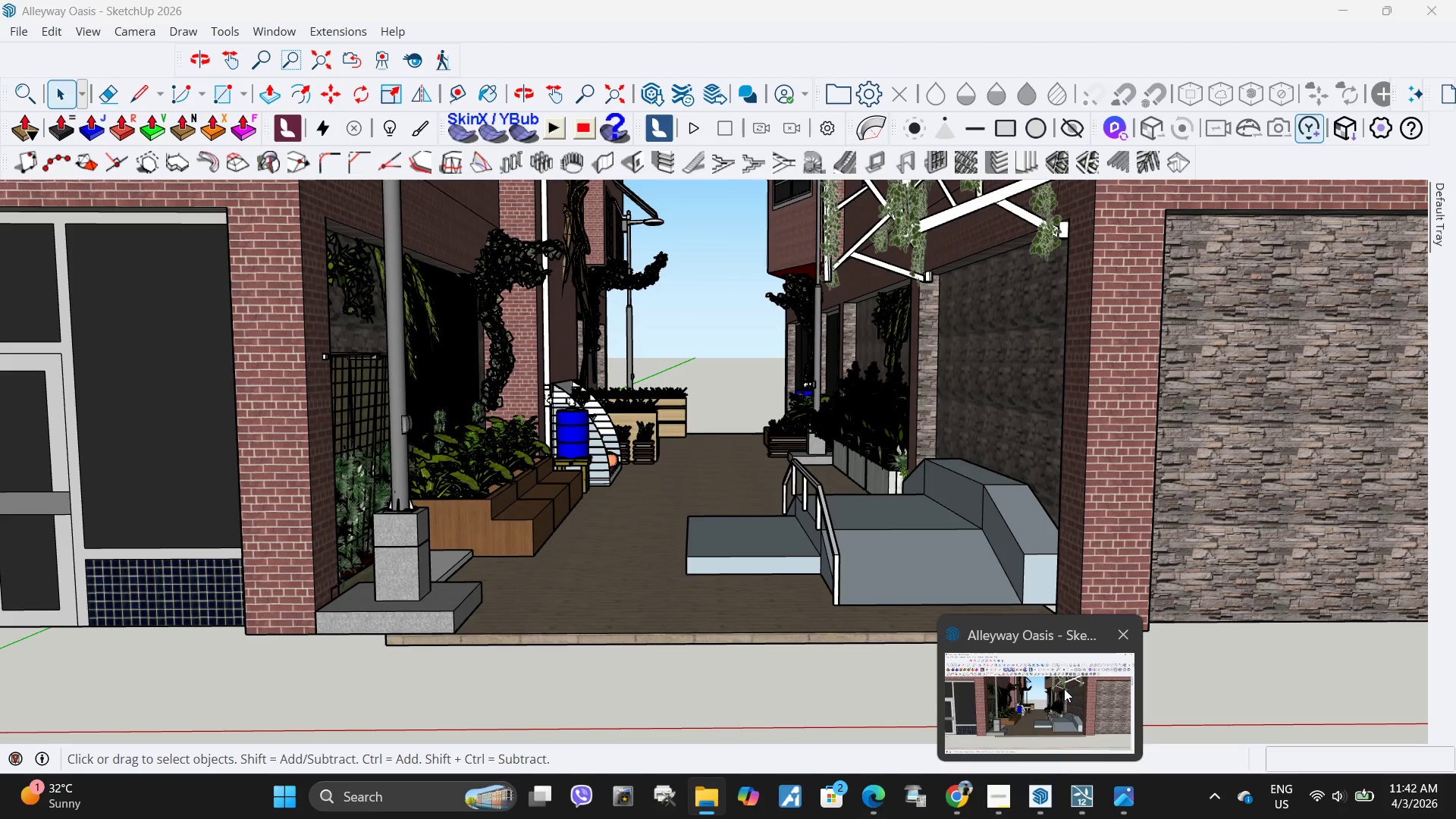 
left_click([1089, 796])
 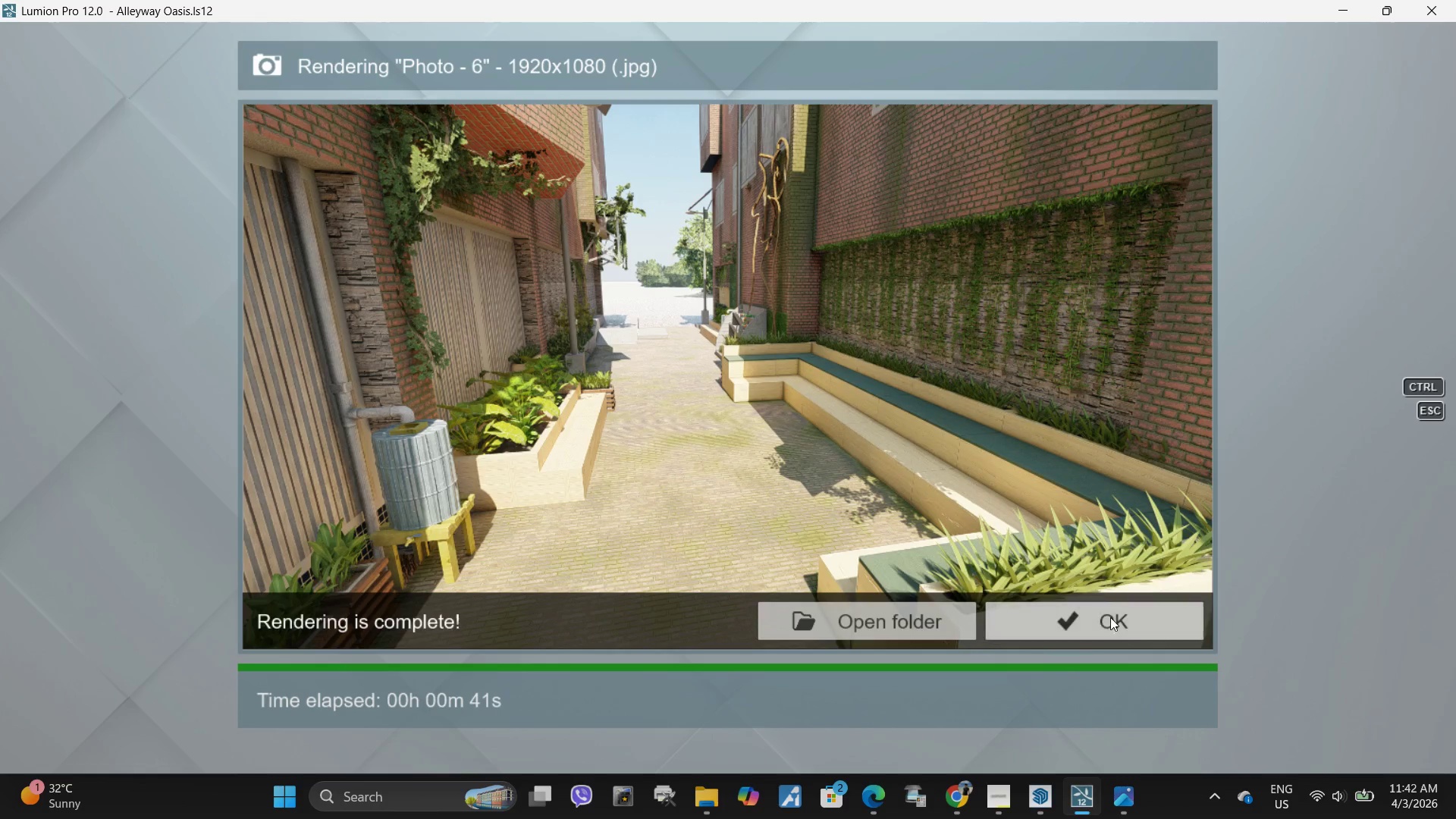 
left_click([1110, 617])
 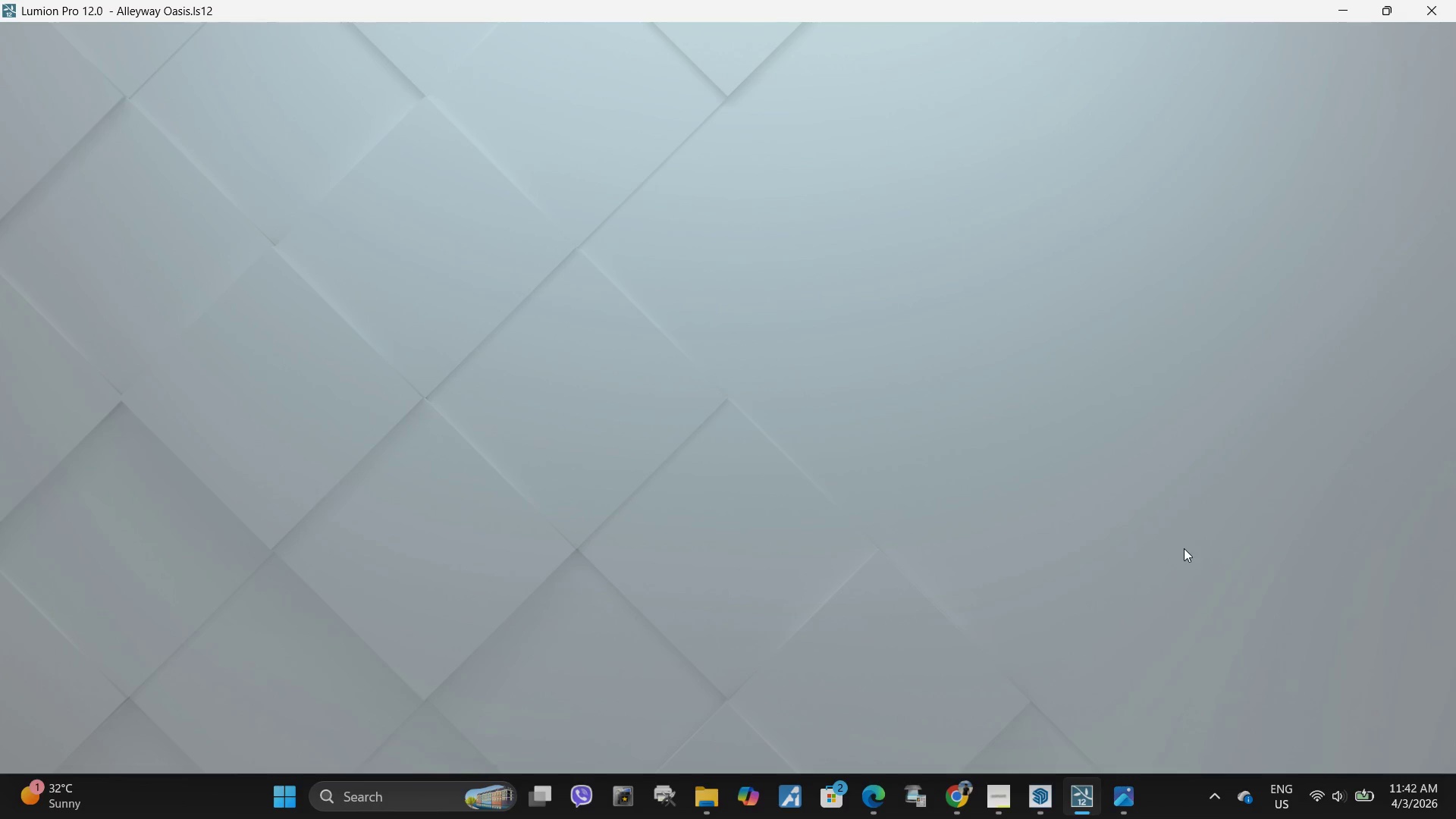 
mouse_move([1004, 797])
 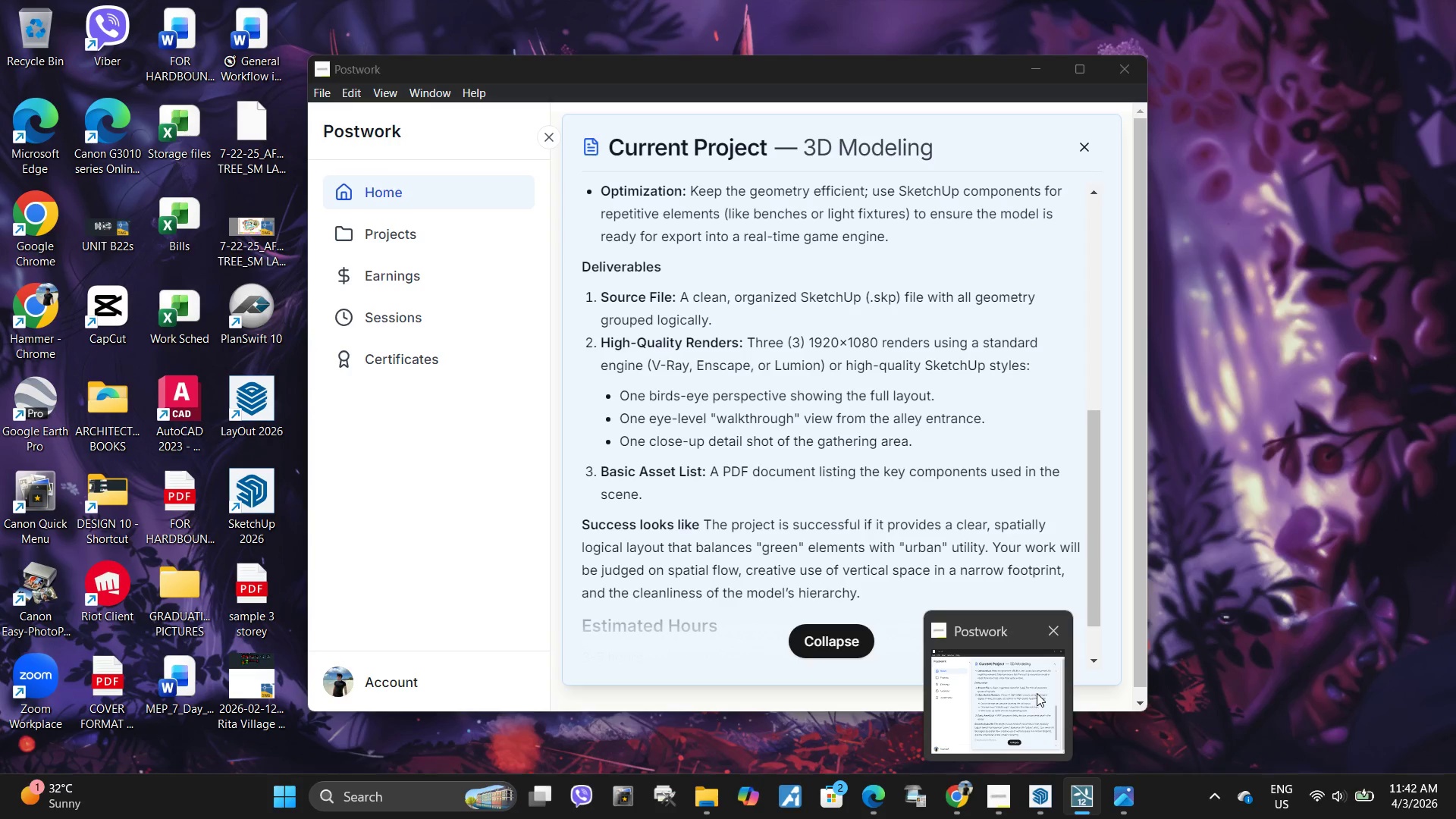 
left_click([1034, 677])